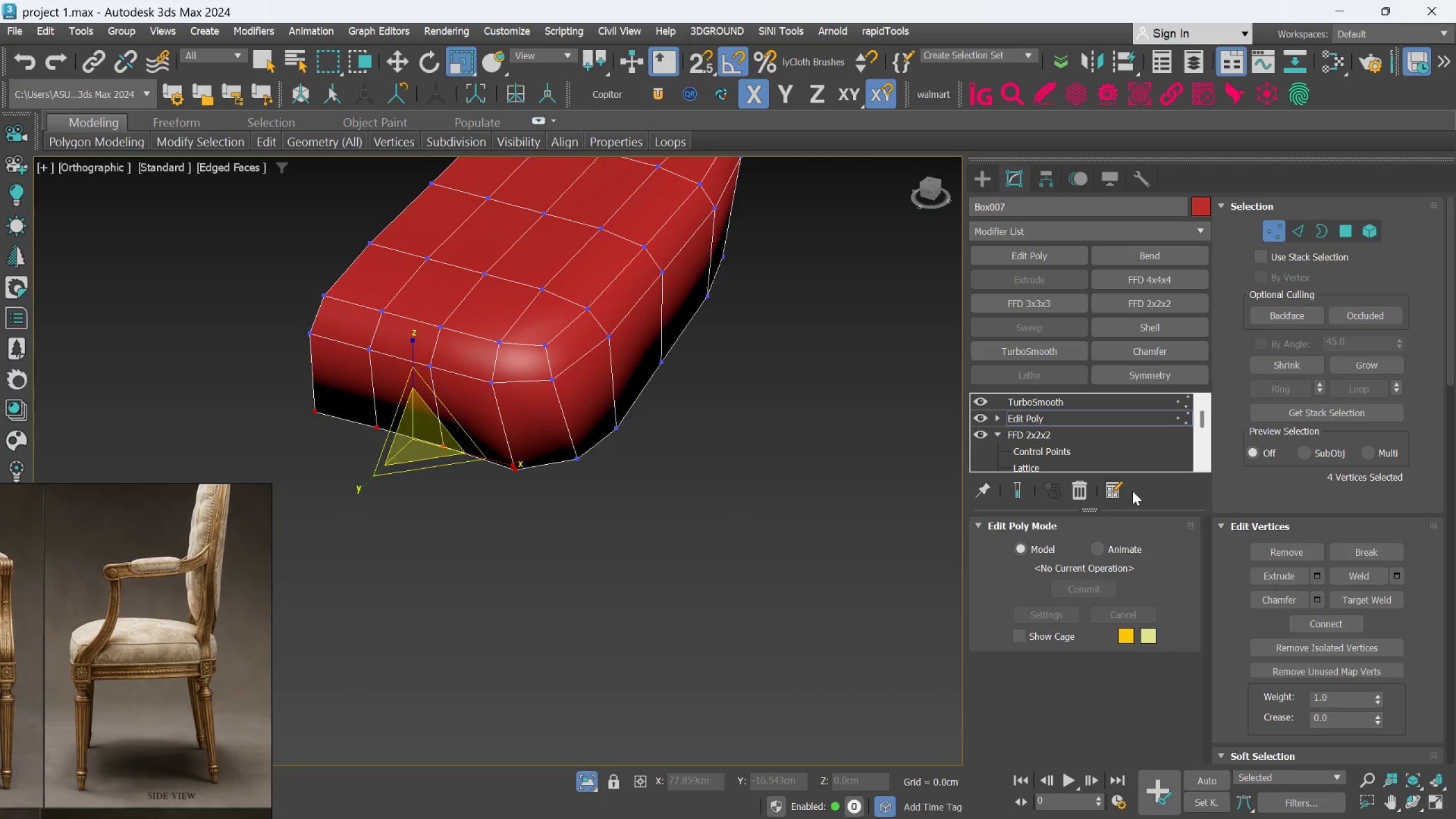 
left_click([1018, 483])
 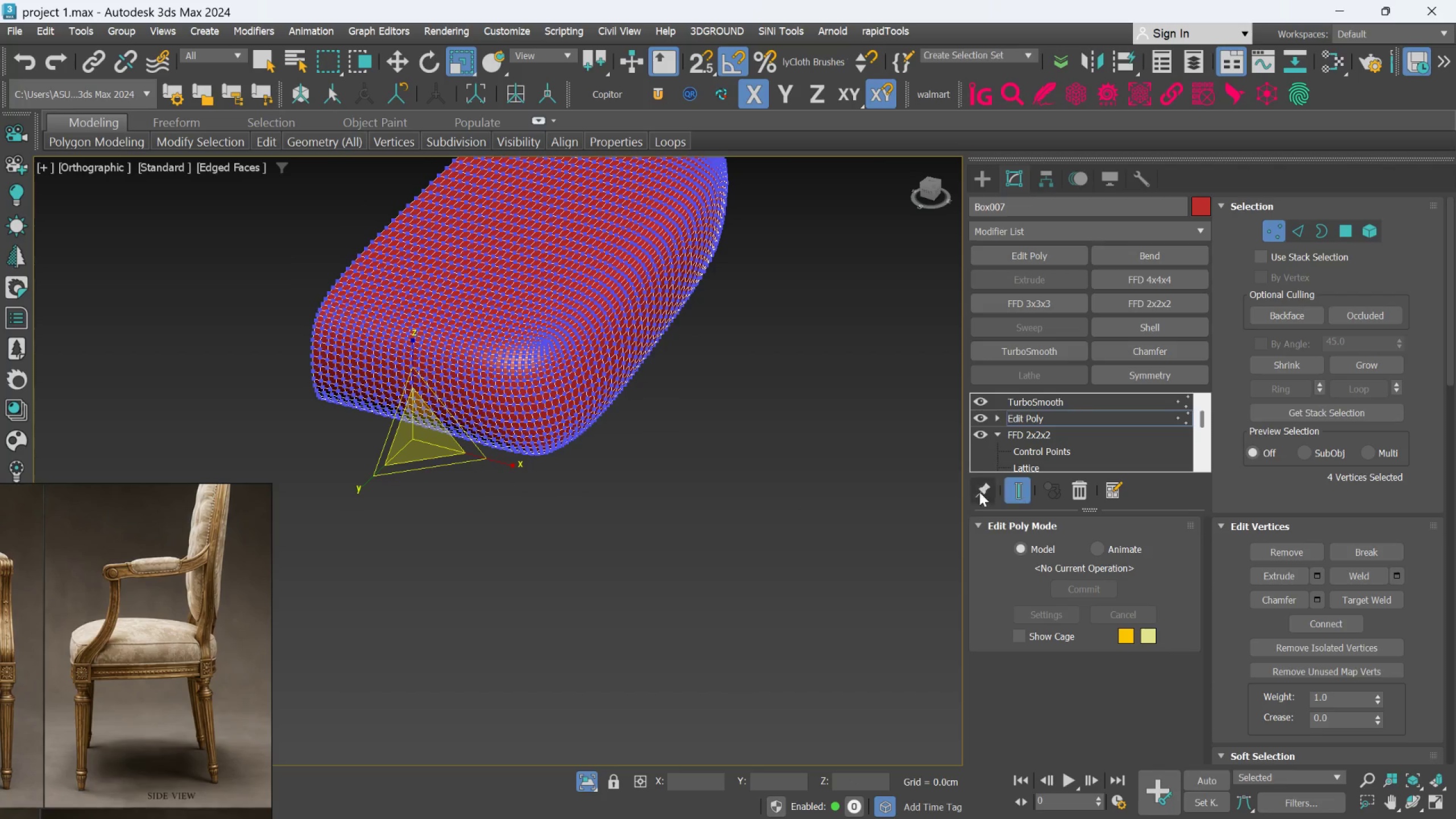 
hold_key(key=AltLeft, duration=1.5)
 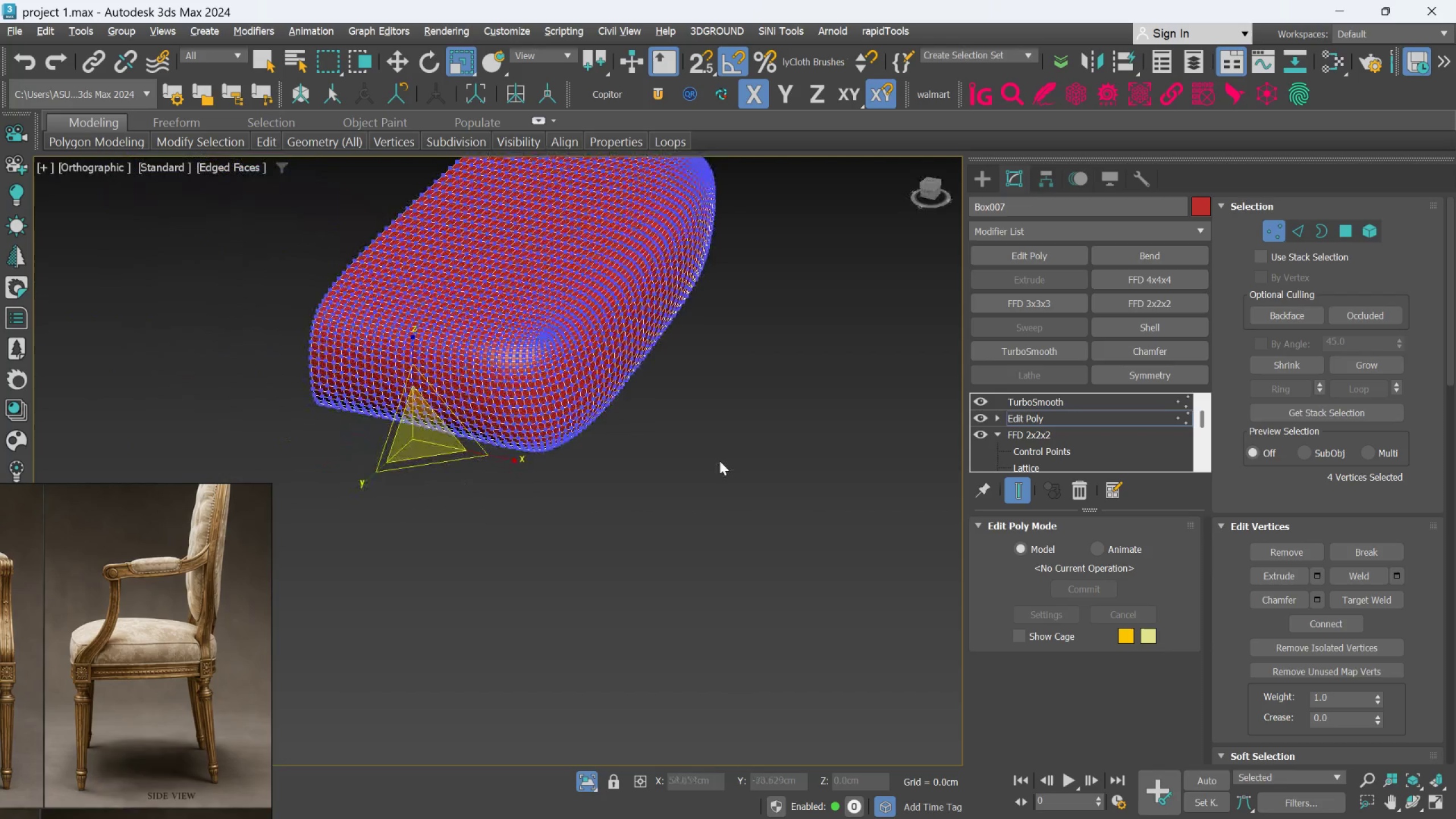 
hold_key(key=AltLeft, duration=0.73)
 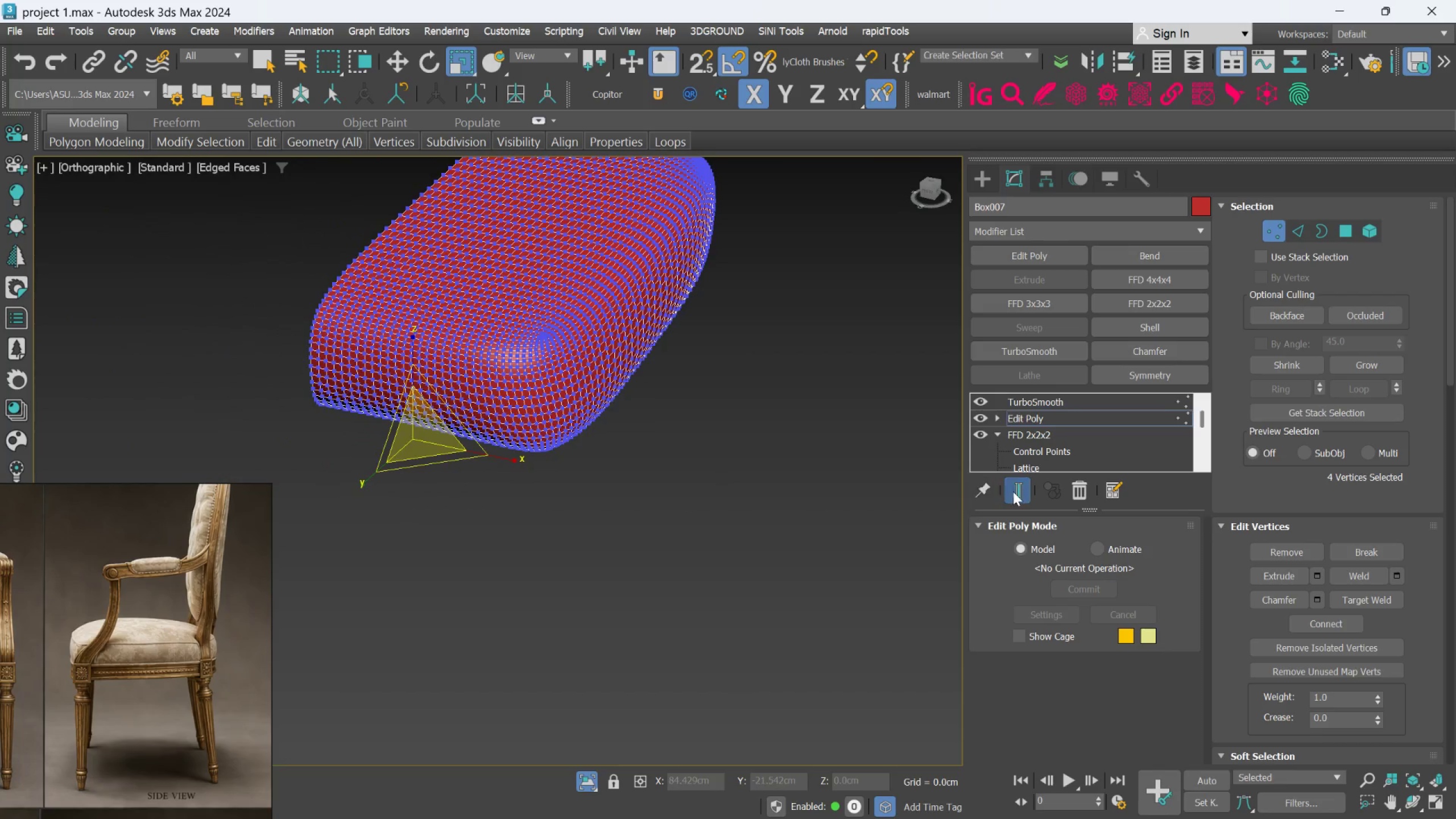 
hold_key(key=AltLeft, duration=7.3)
left_click([1017, 493])
 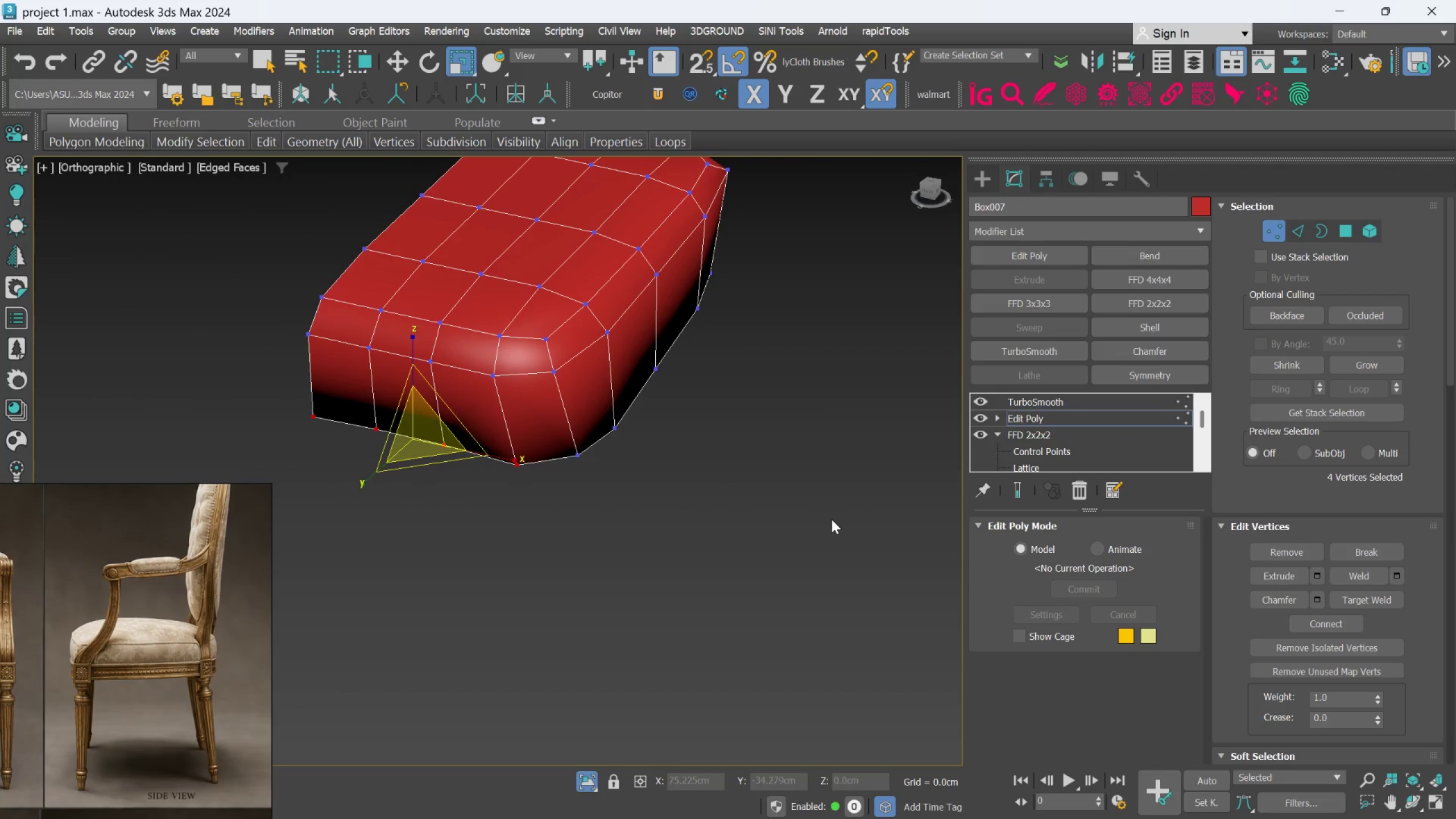 
key(L)
 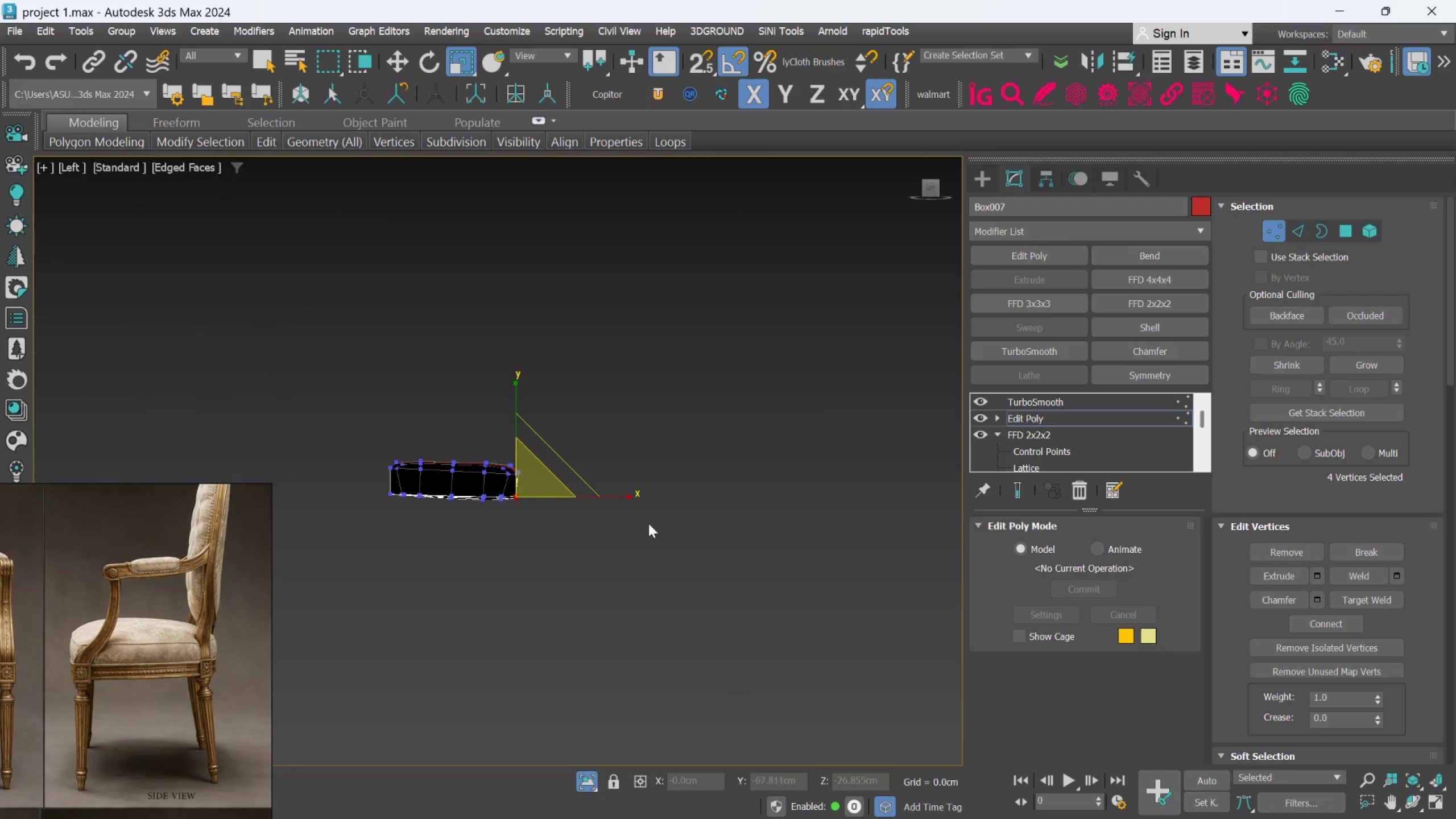 
scroll: coordinate [694, 535], scroll_direction: up, amount: 5.0
 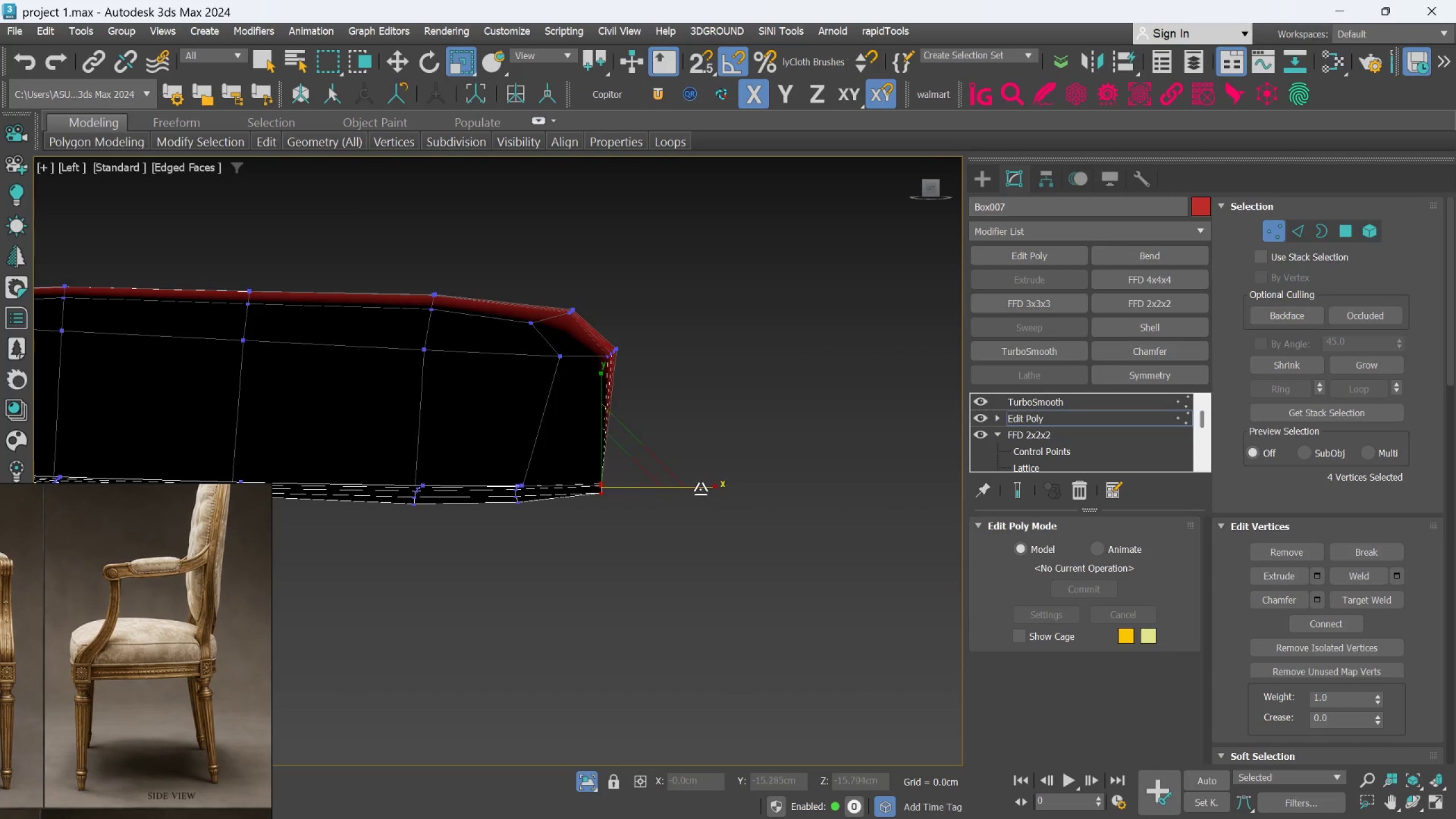 
left_click_drag(start_coordinate=[703, 487], to_coordinate=[511, 486])
 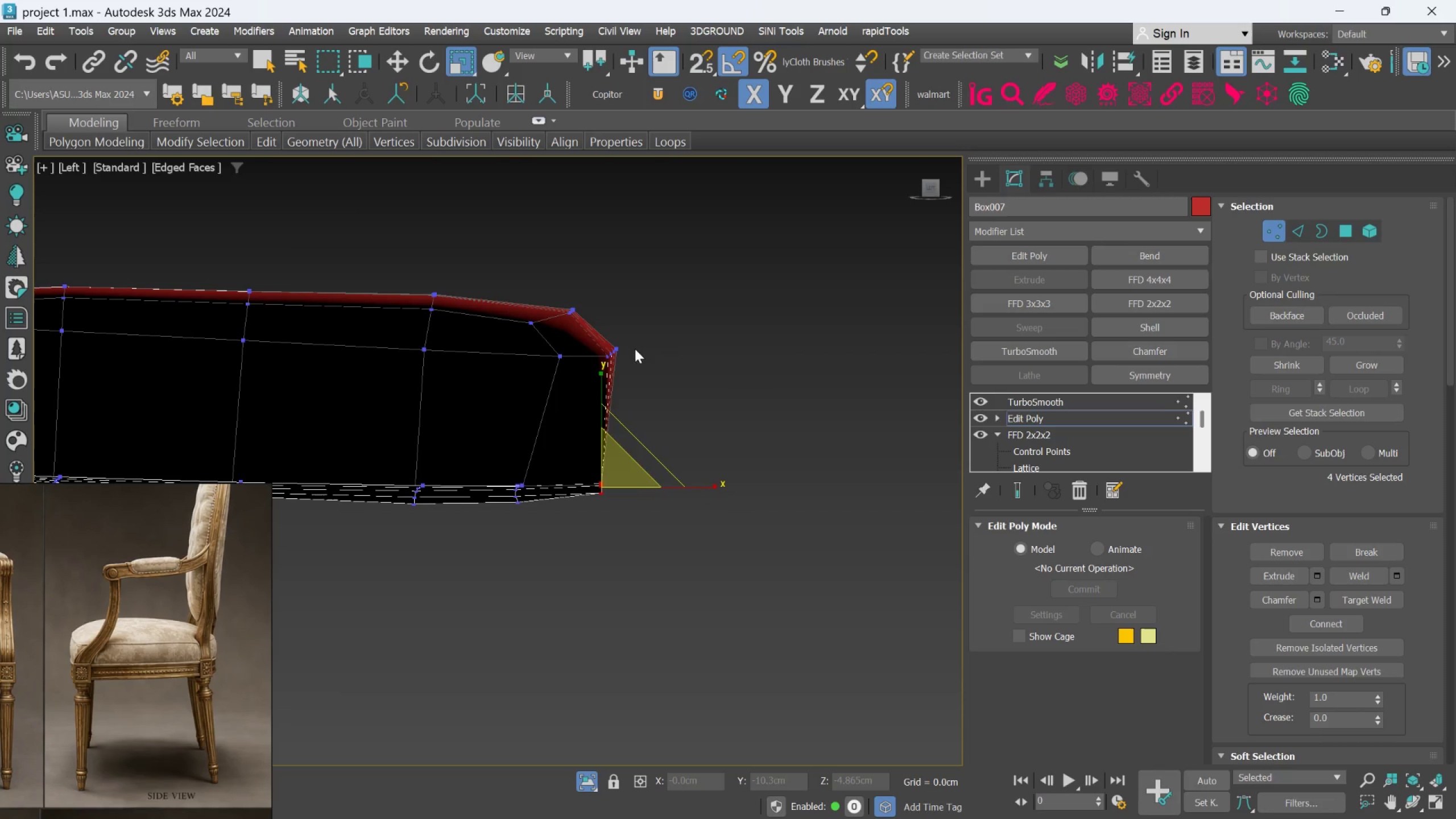 
hold_key(key=AltLeft, duration=0.75)
 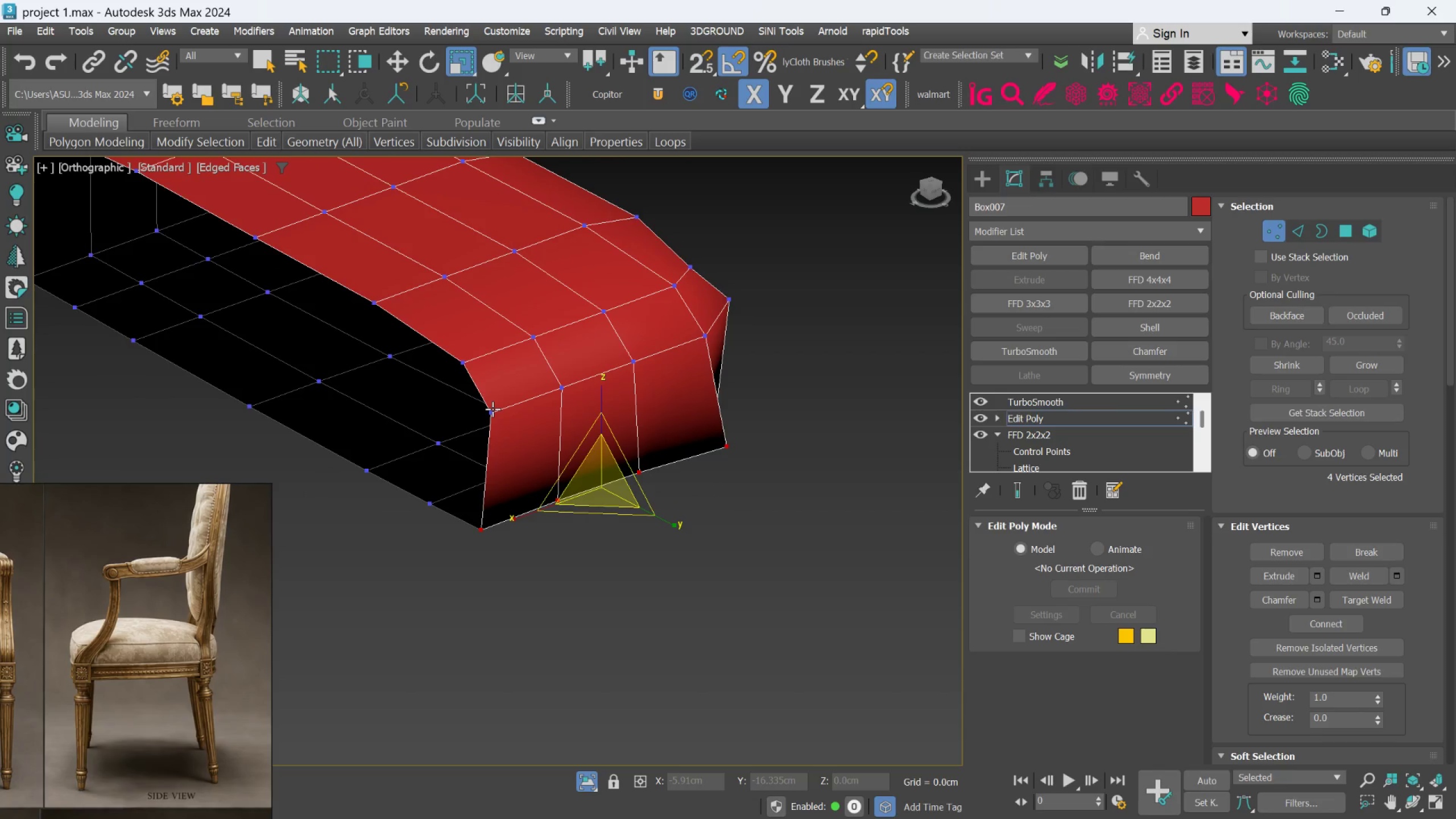 
left_click([493, 409])
 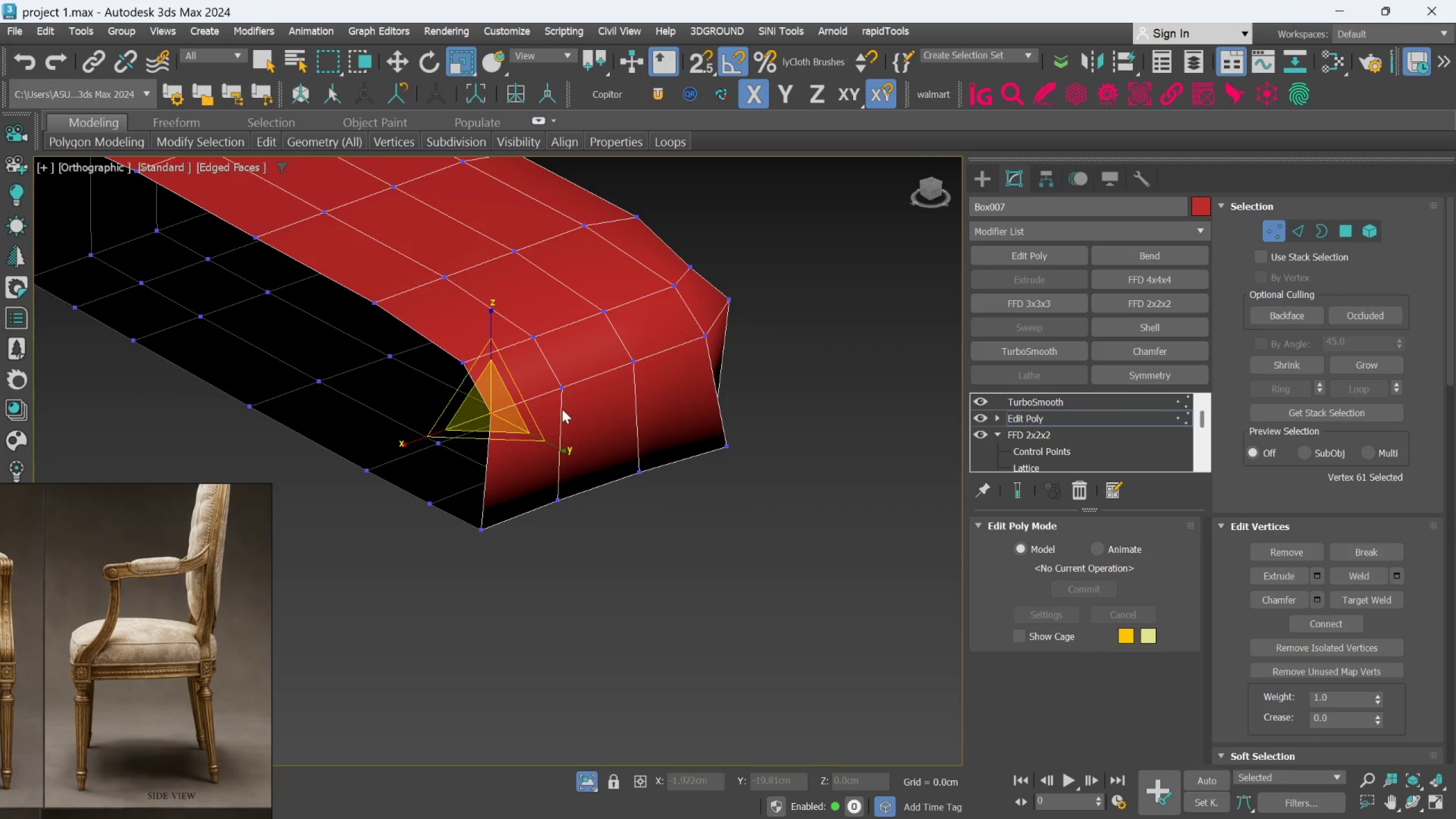 
hold_key(key=ControlLeft, duration=1.5)
left_click([560, 395])
 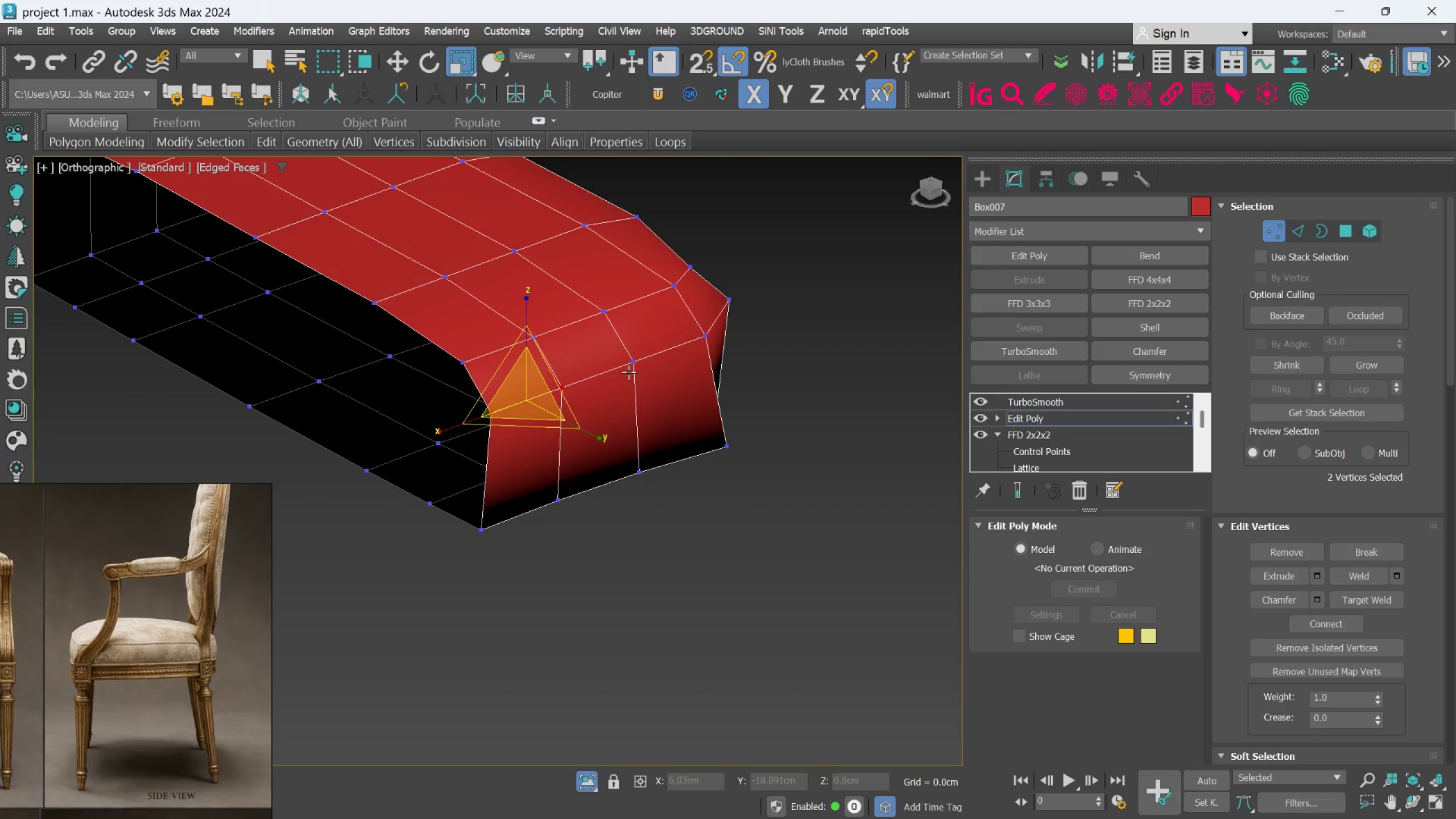 
left_click([628, 372])
 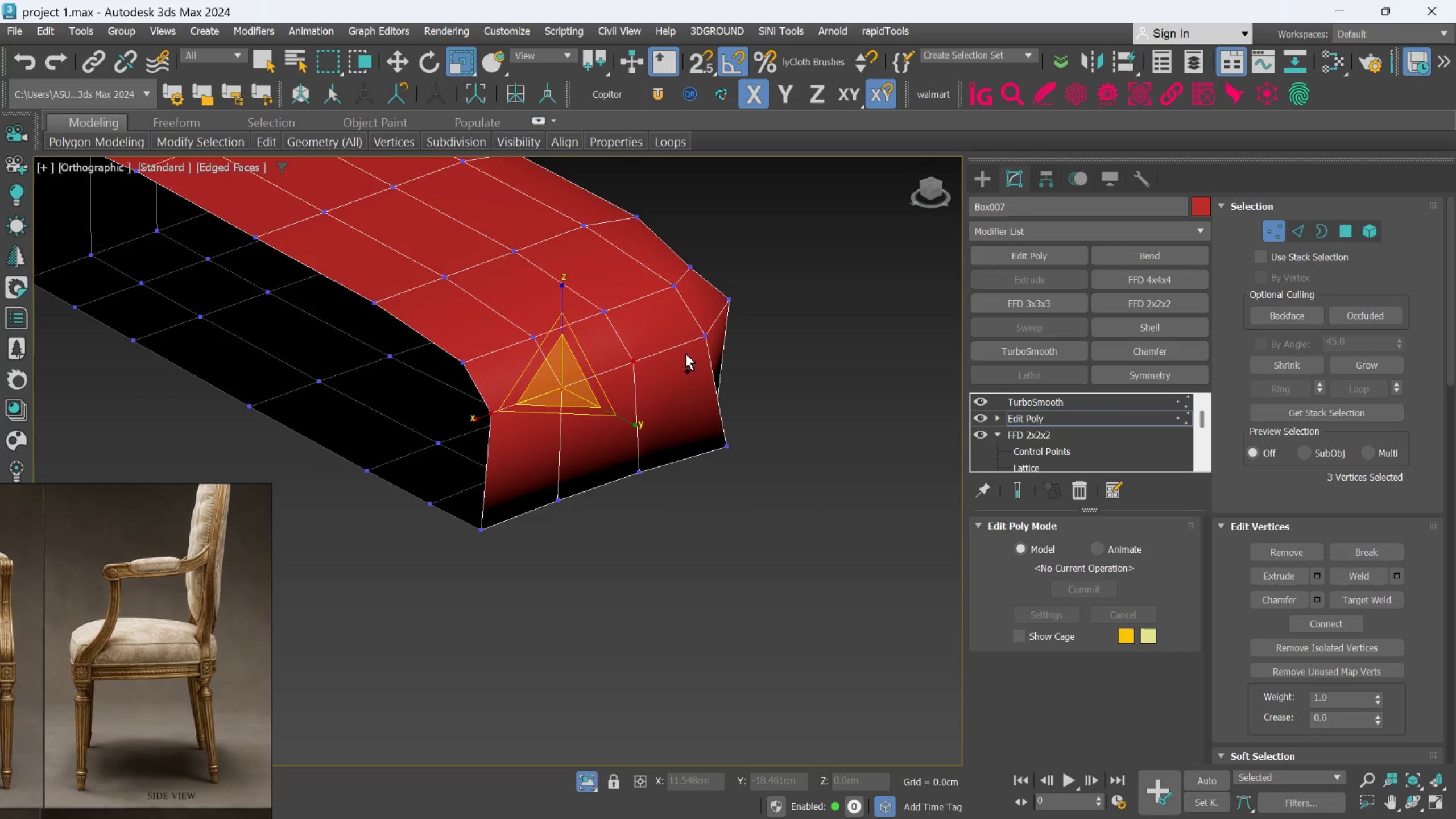 
hold_key(key=ControlLeft, duration=0.48)
left_click([708, 340])
 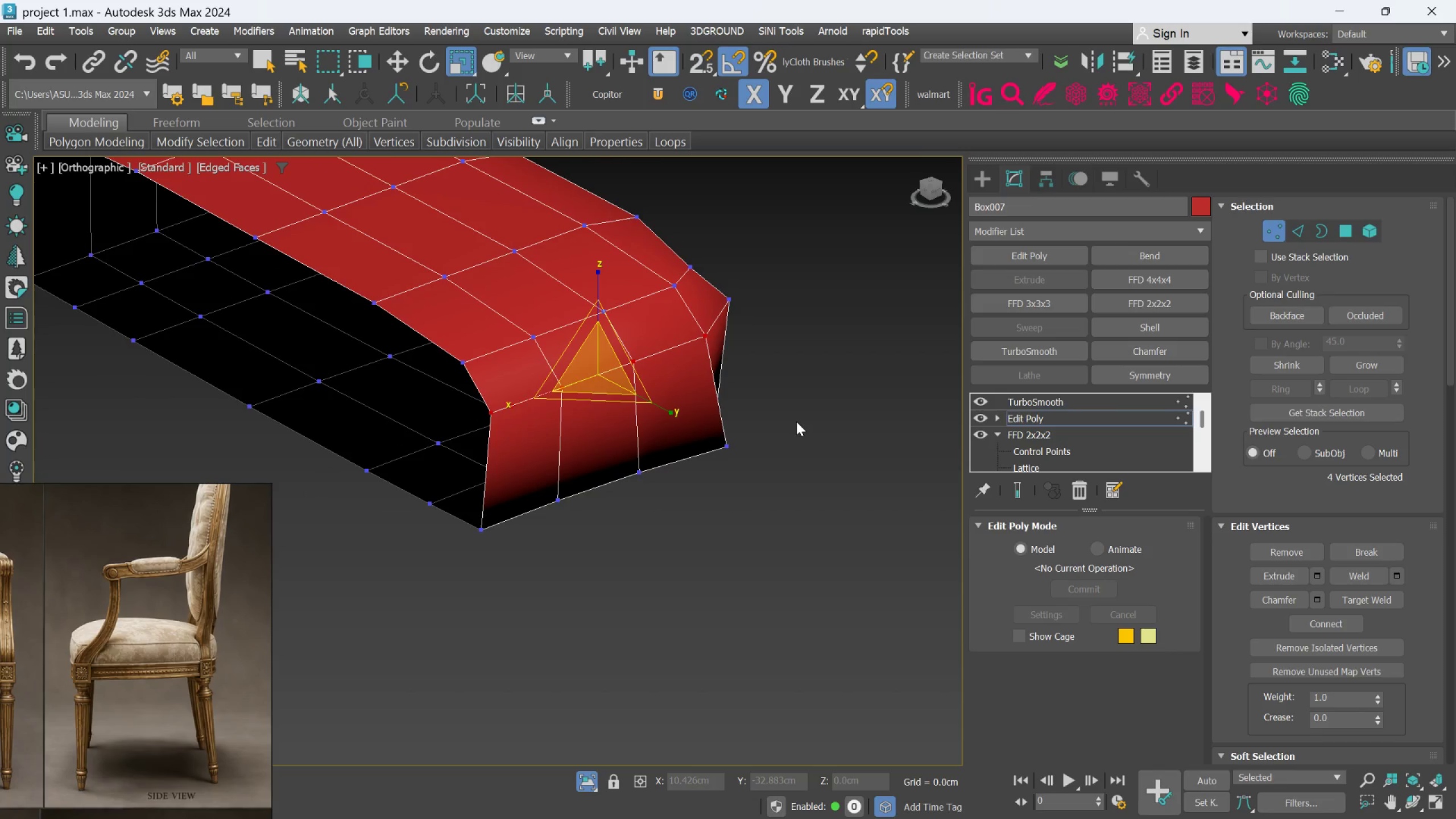 
key(L)
 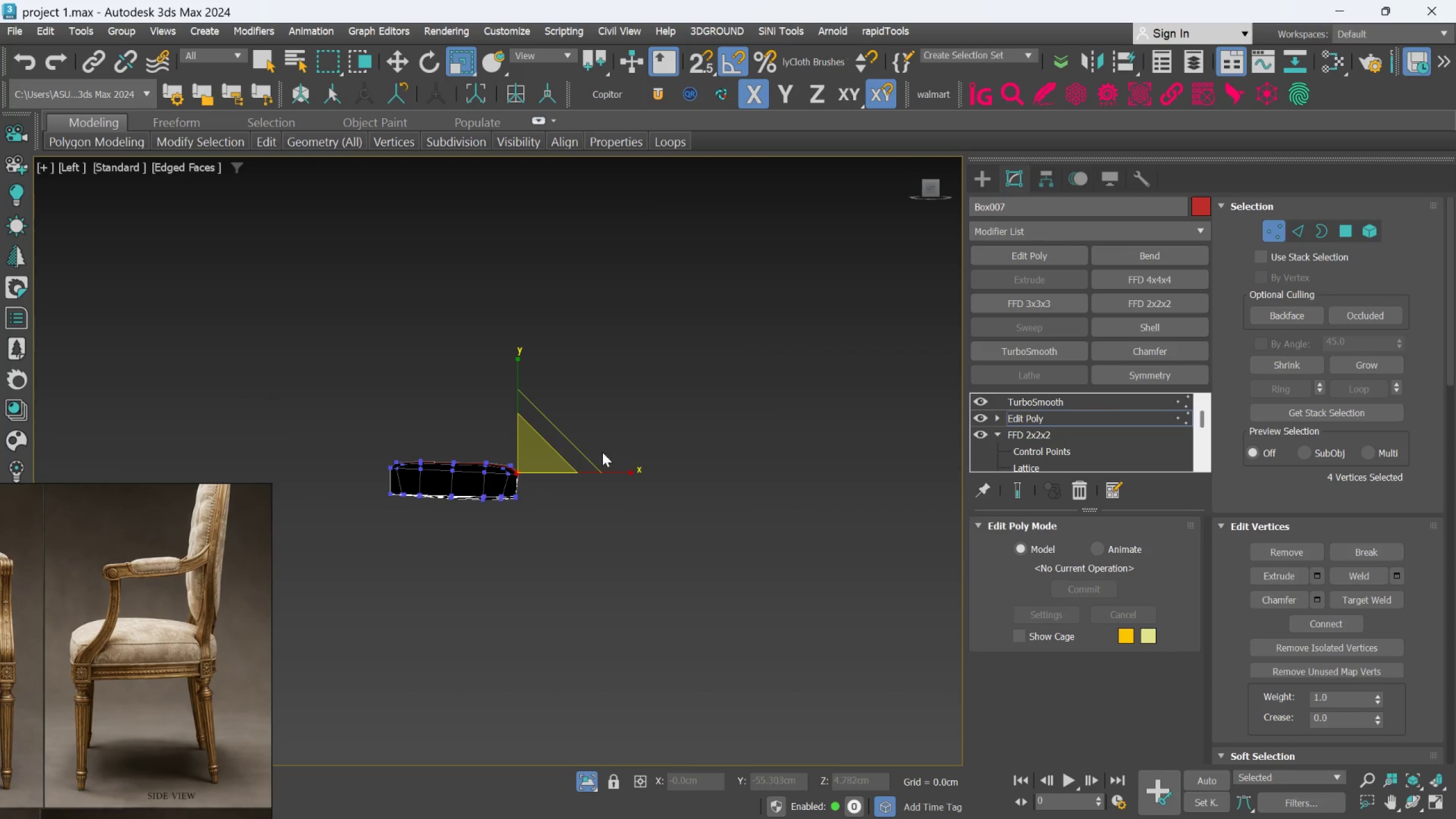 
scroll: coordinate [538, 469], scroll_direction: up, amount: 5.0
 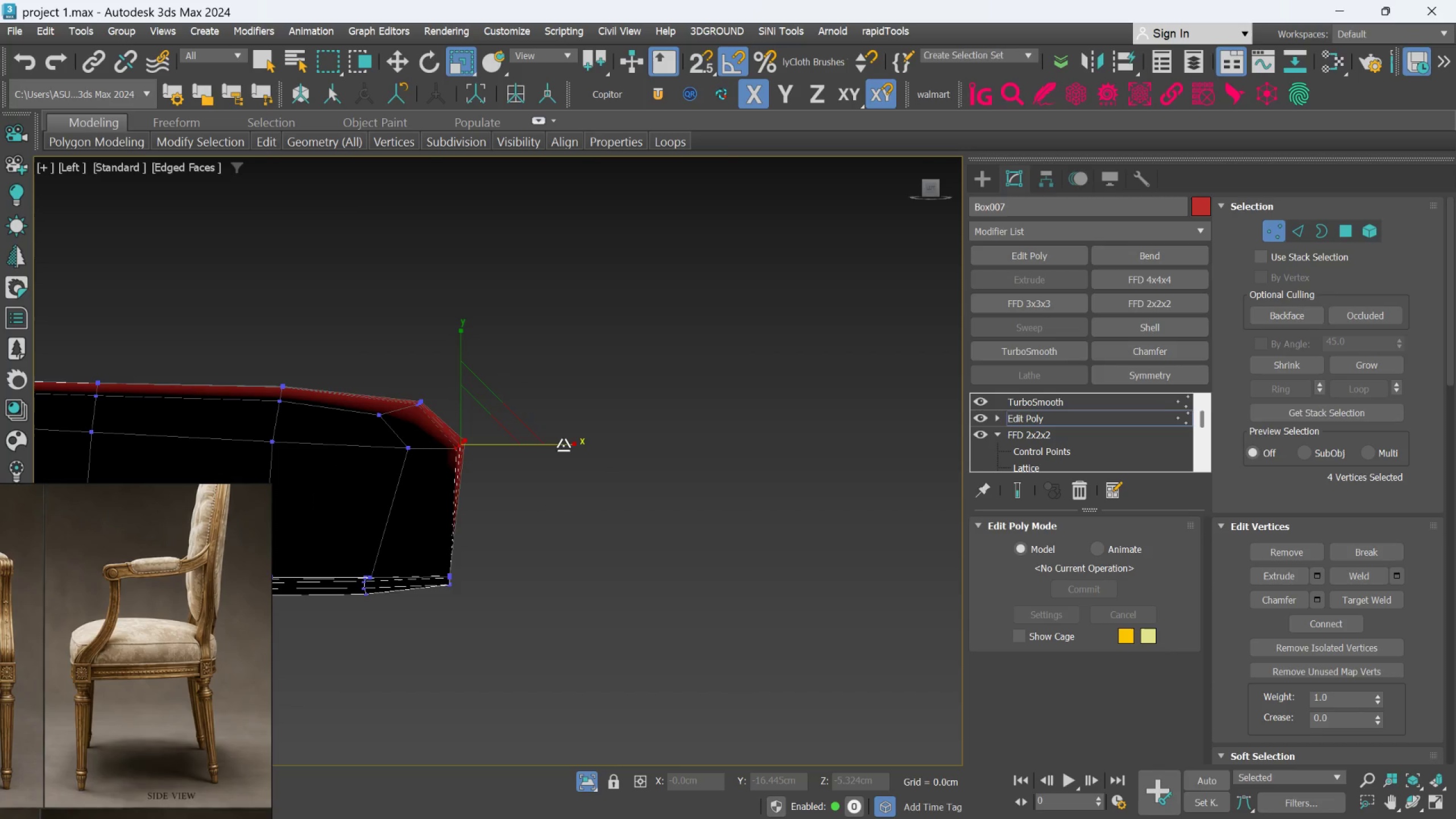 
left_click_drag(start_coordinate=[564, 445], to_coordinate=[332, 472])
 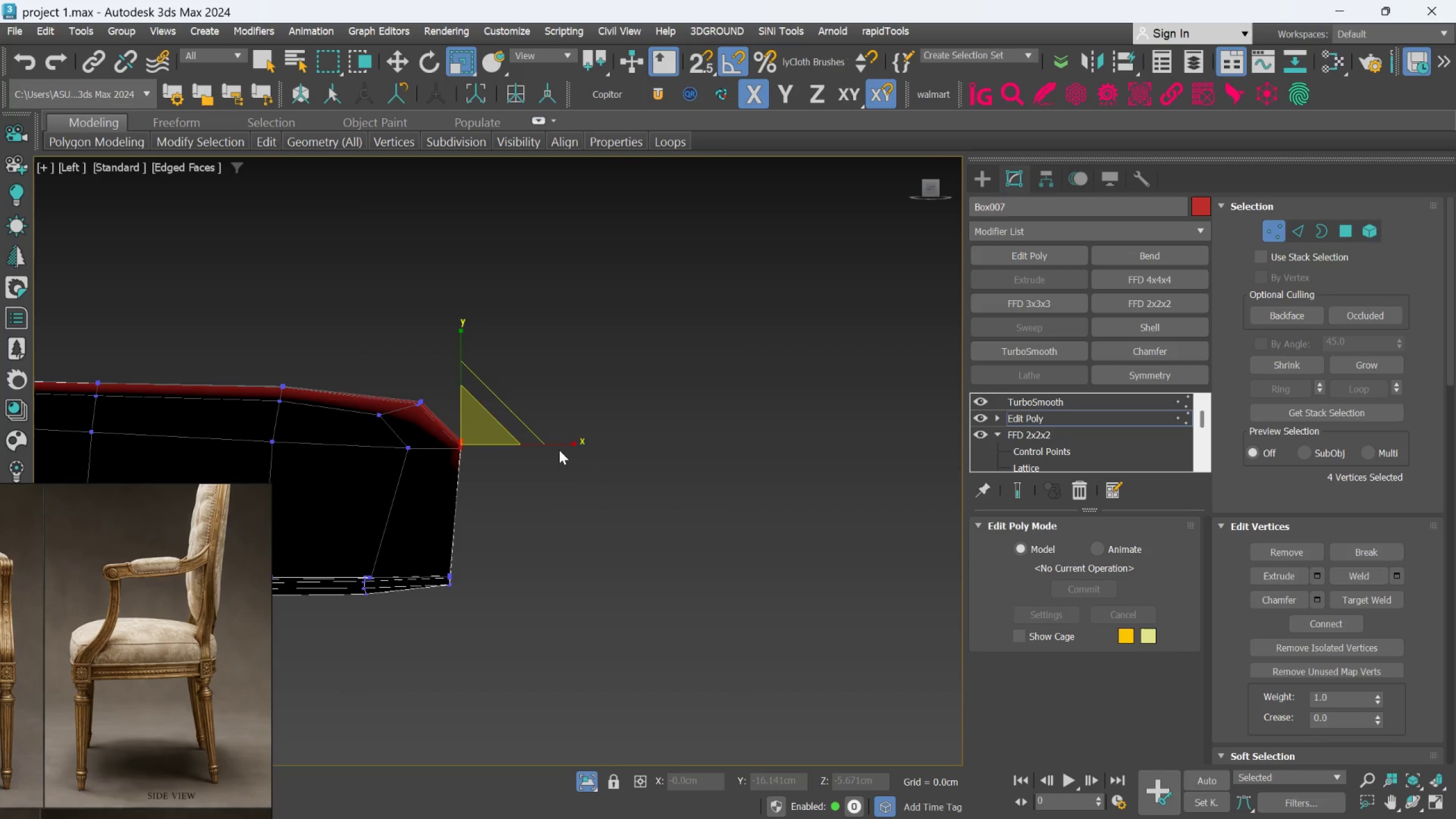 
left_click_drag(start_coordinate=[569, 441], to_coordinate=[299, 464])
 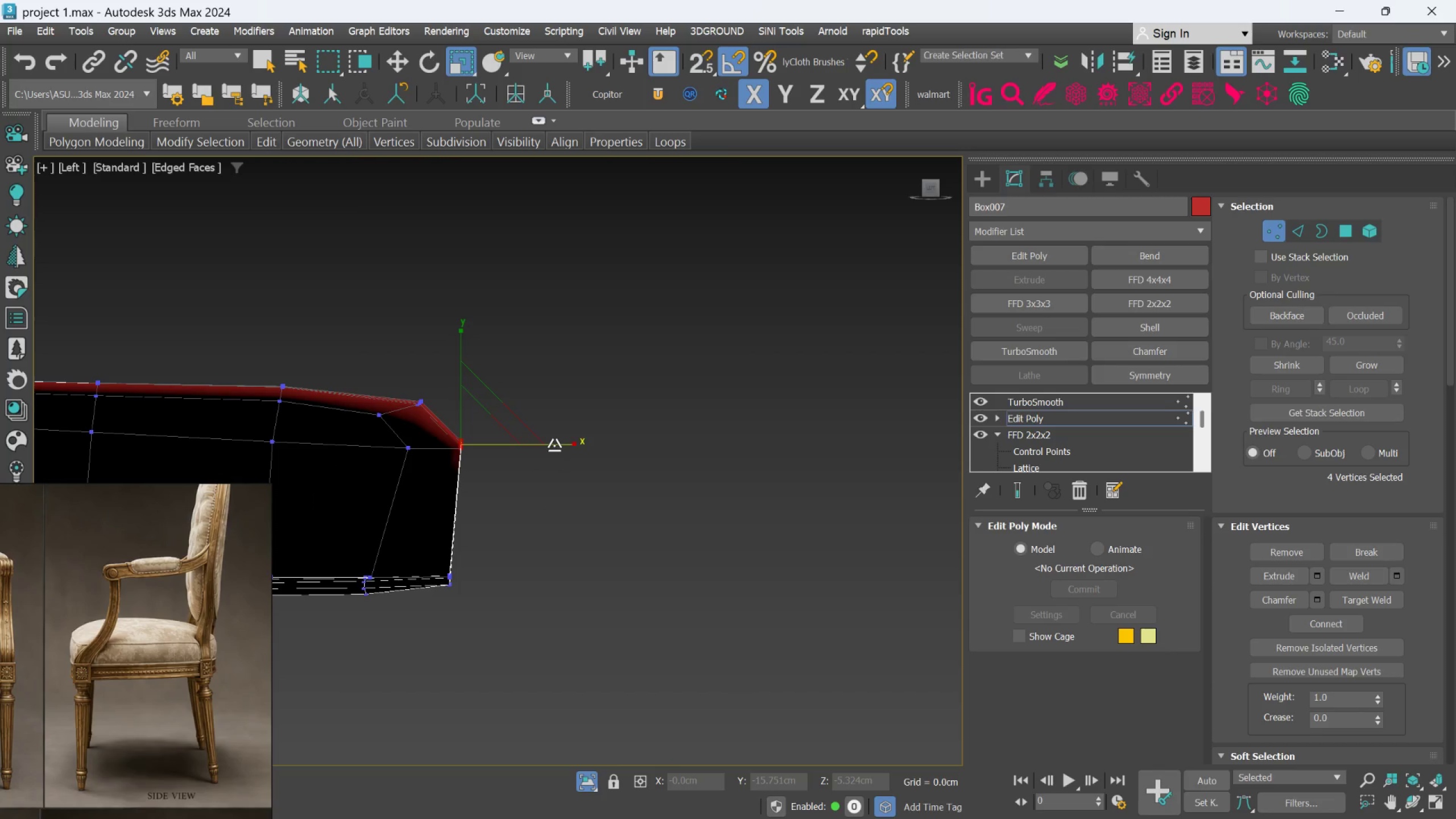 
left_click_drag(start_coordinate=[554, 445], to_coordinate=[408, 464])
 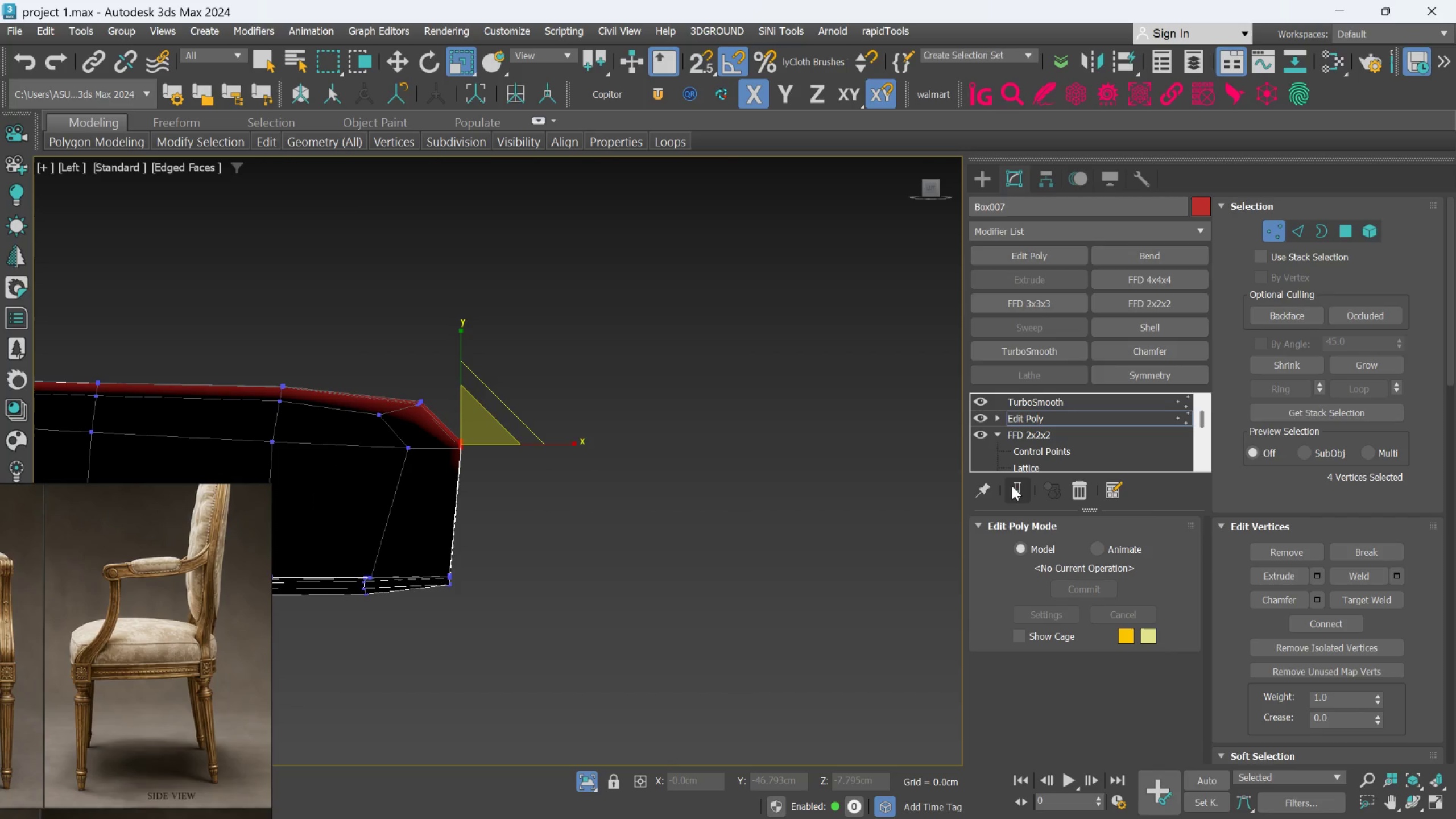 
left_click([1015, 487])
 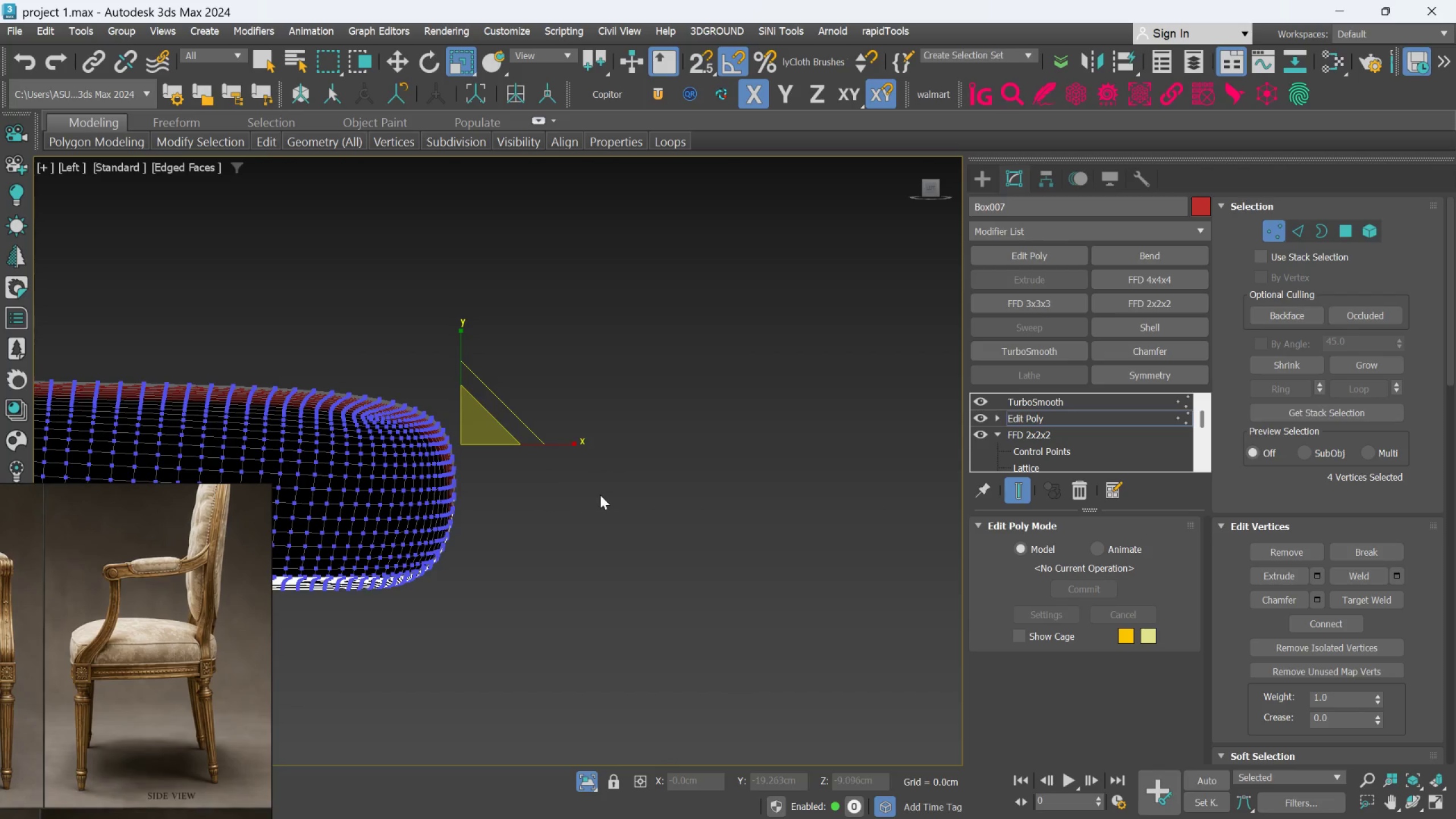 
hold_key(key=AltLeft, duration=1.5)
 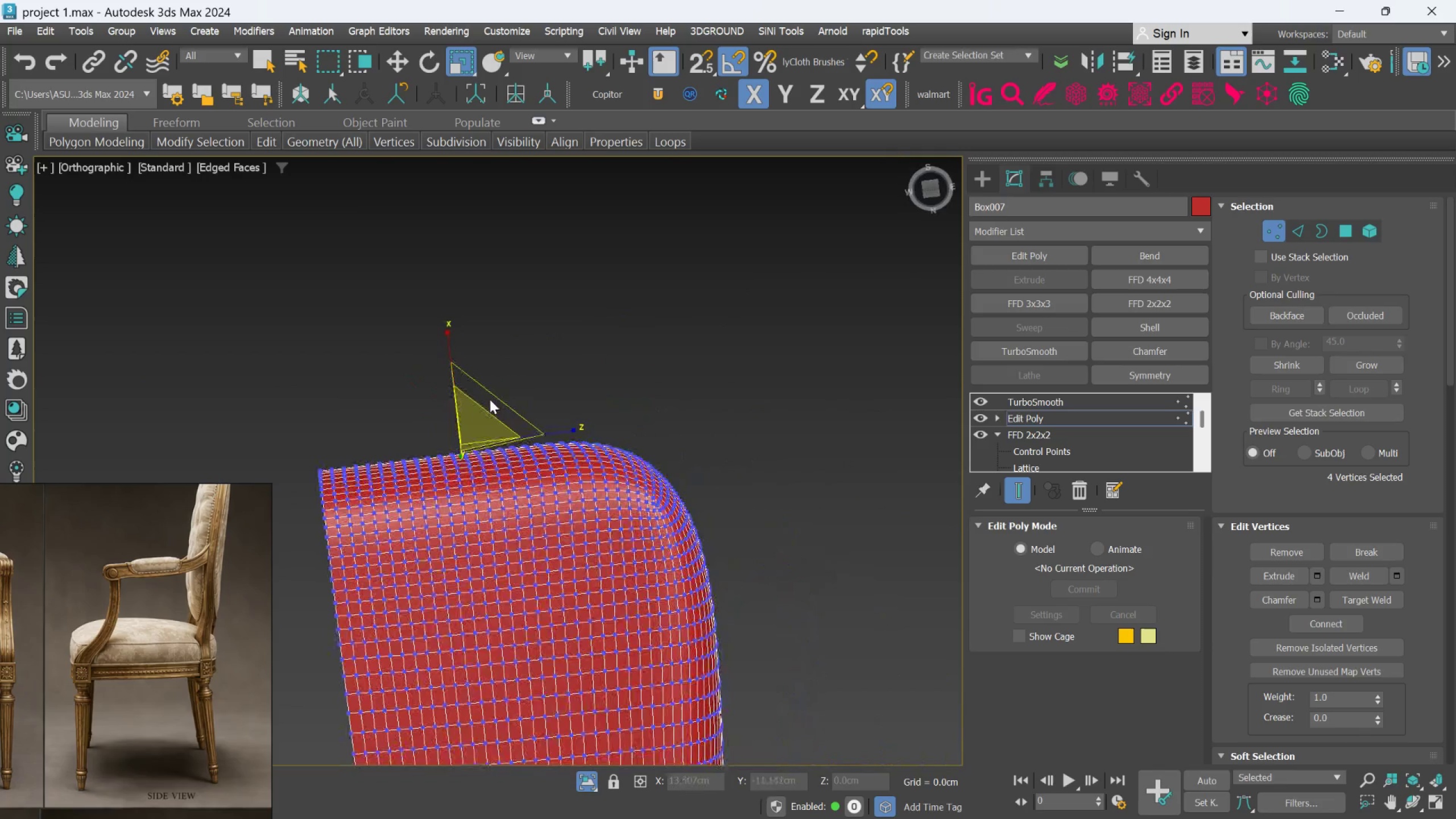 
hold_key(key=AltLeft, duration=1.5)
 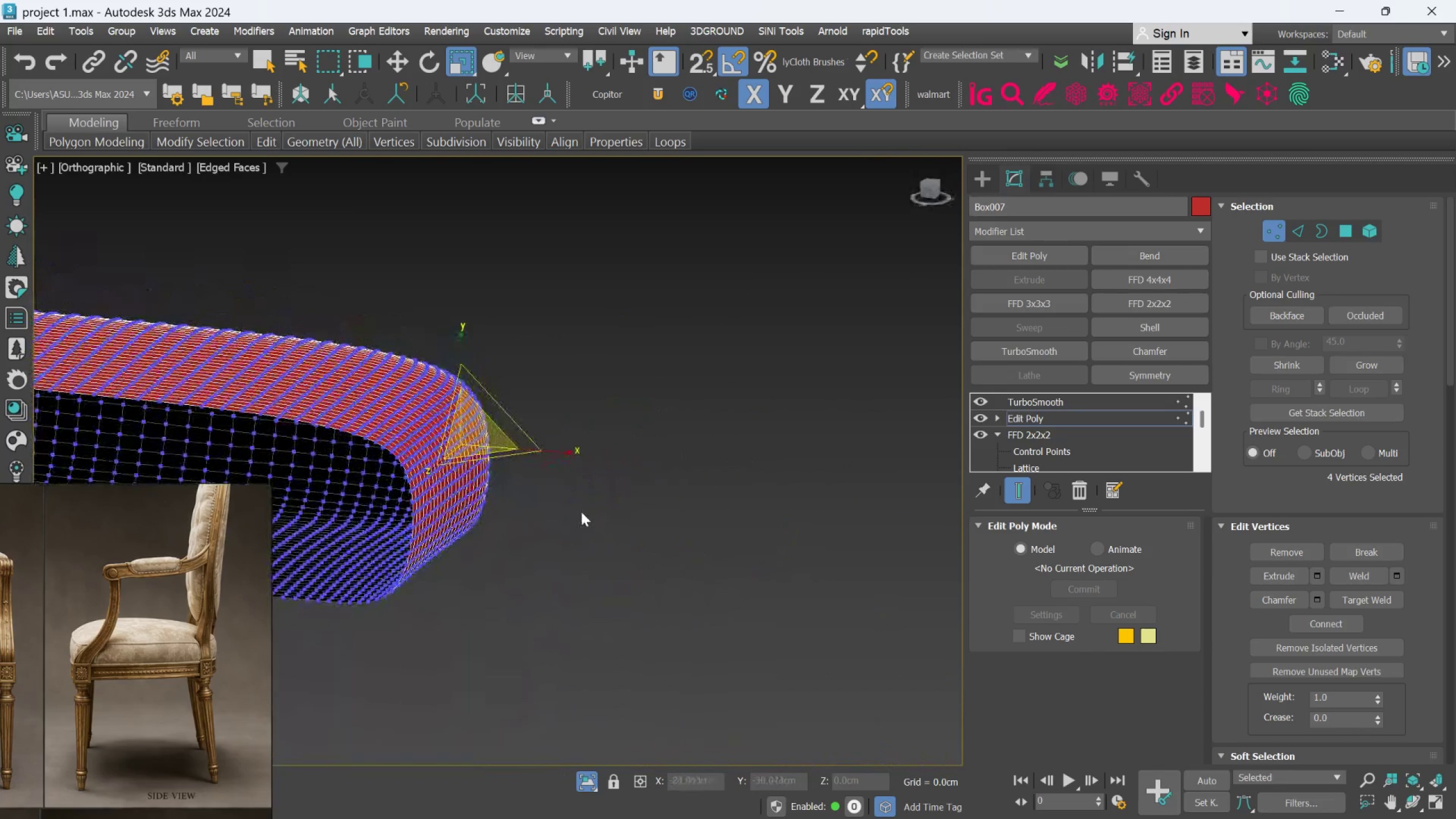 
hold_key(key=AltLeft, duration=0.69)
 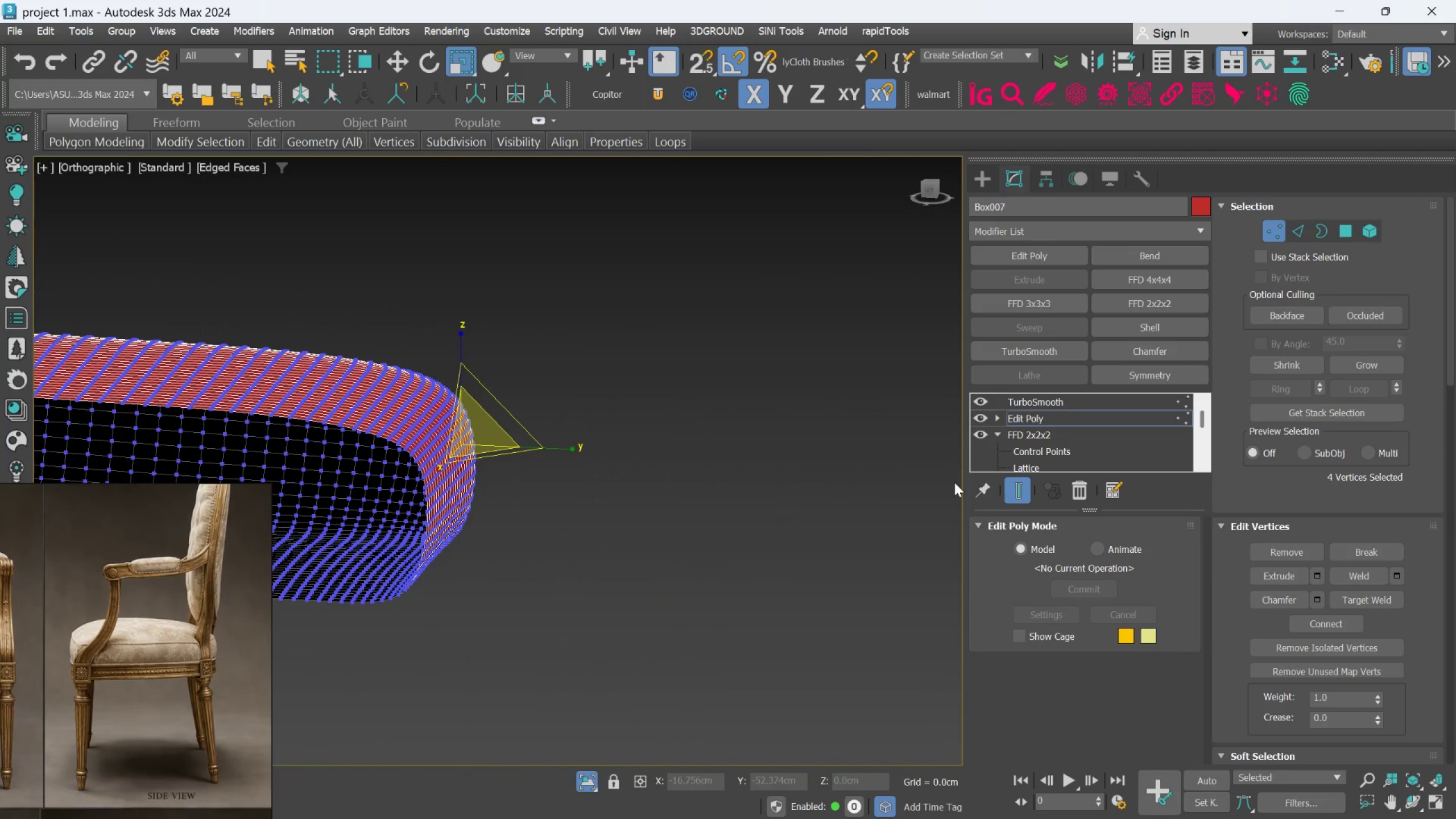 
key(F4)
 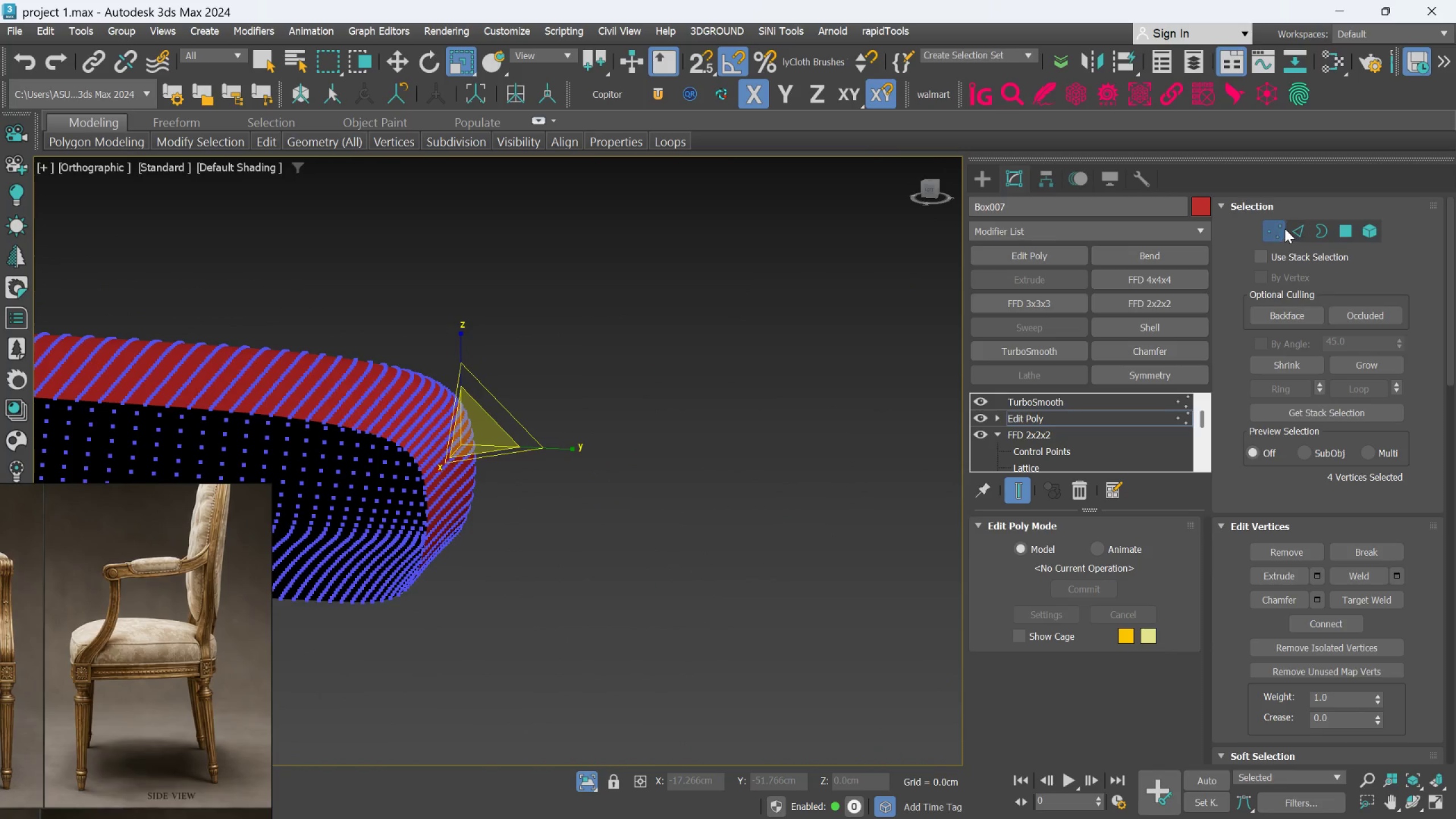 
left_click([1282, 229])
 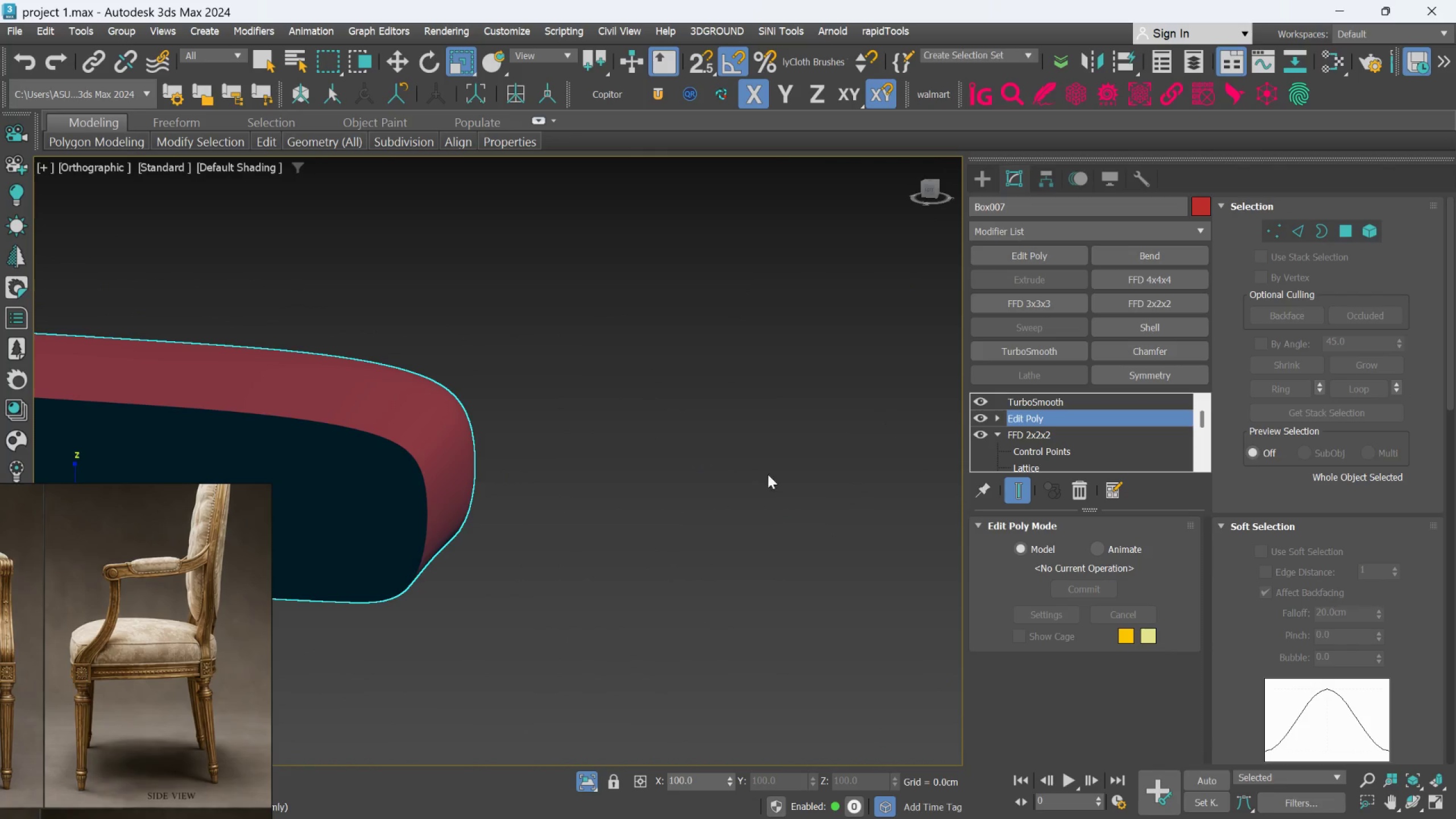 
hold_key(key=AltLeft, duration=1.5)
 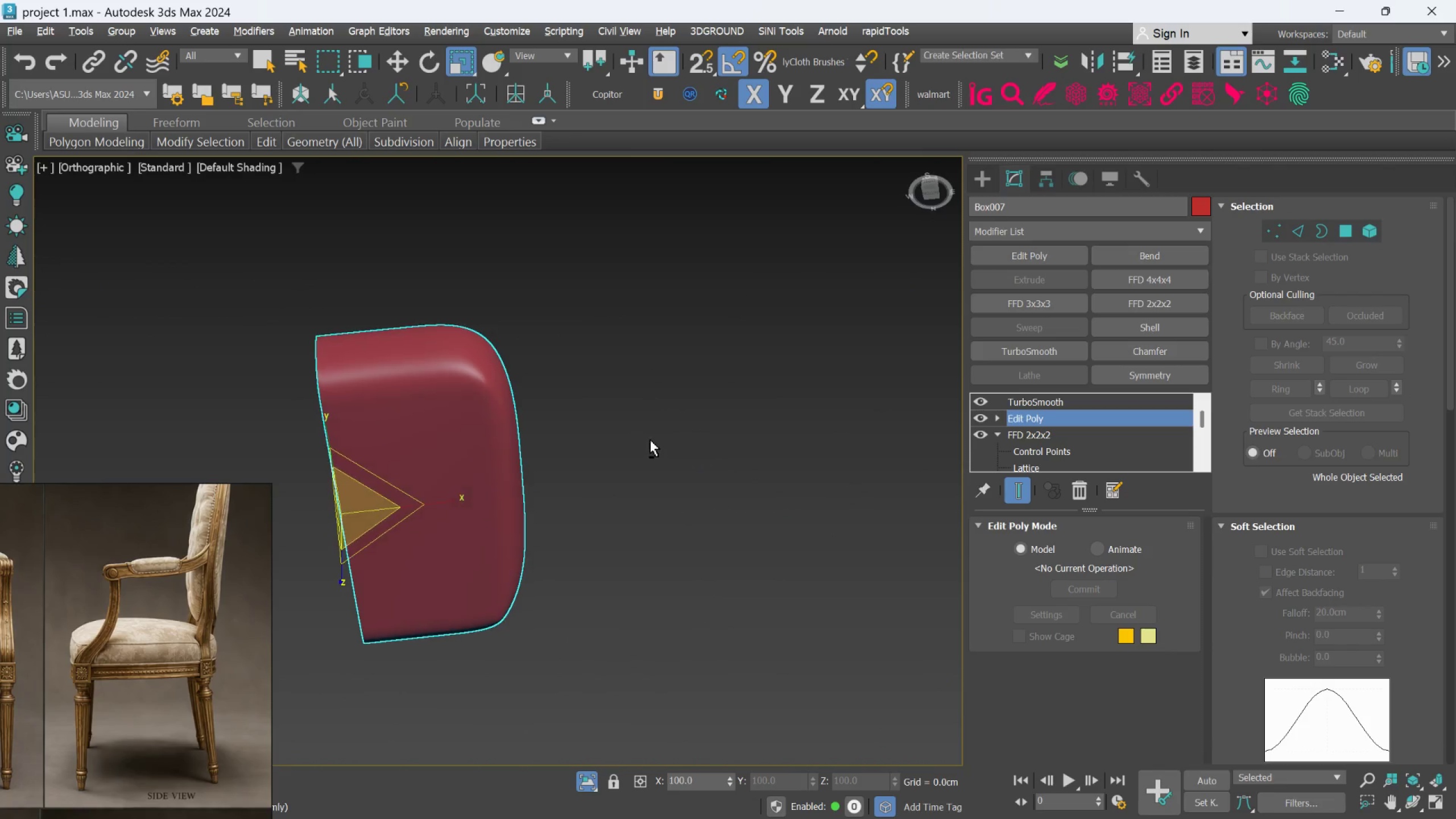 
scroll: coordinate [754, 504], scroll_direction: down, amount: 2.0
 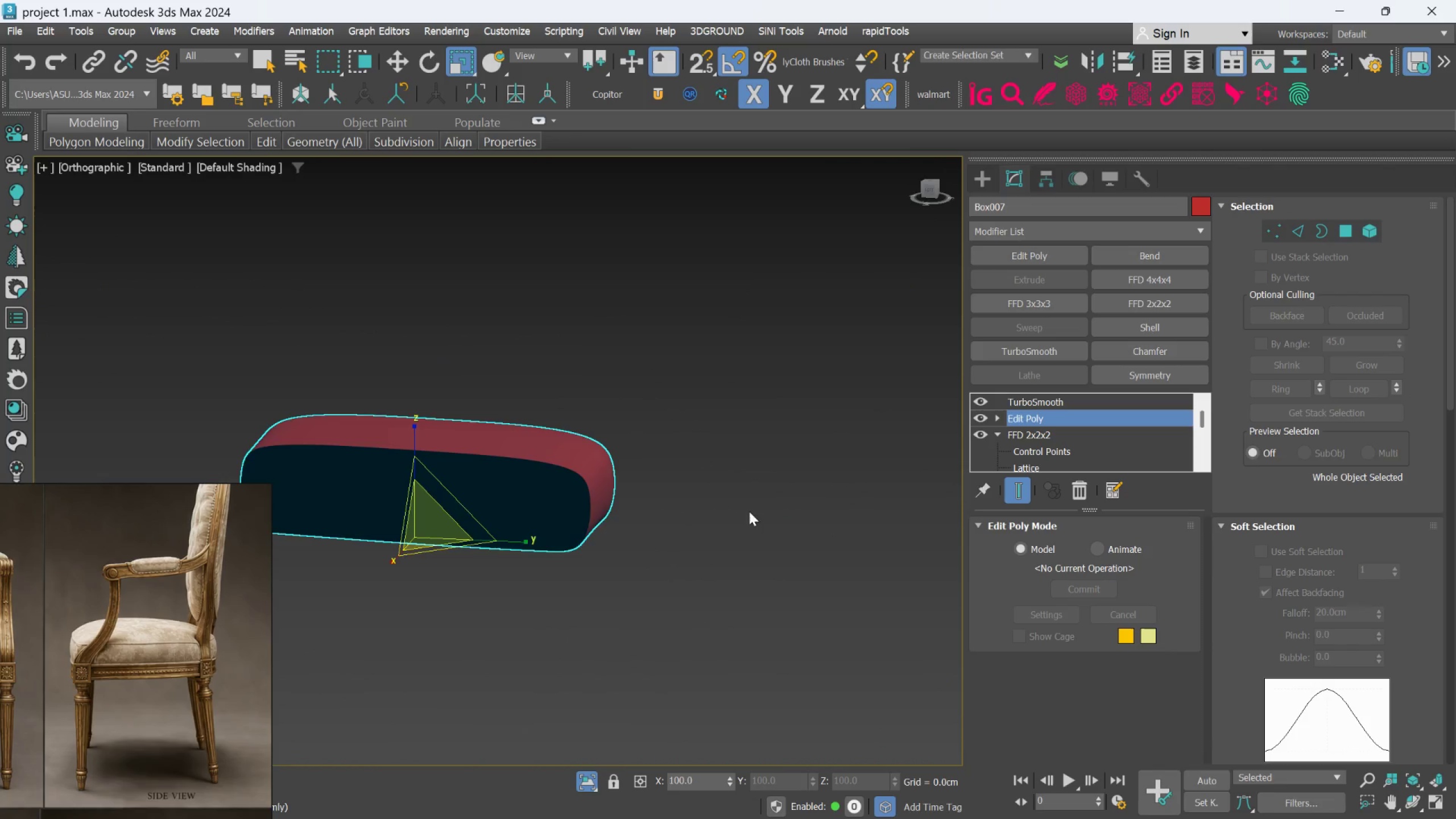 
hold_key(key=AltLeft, duration=1.51)
 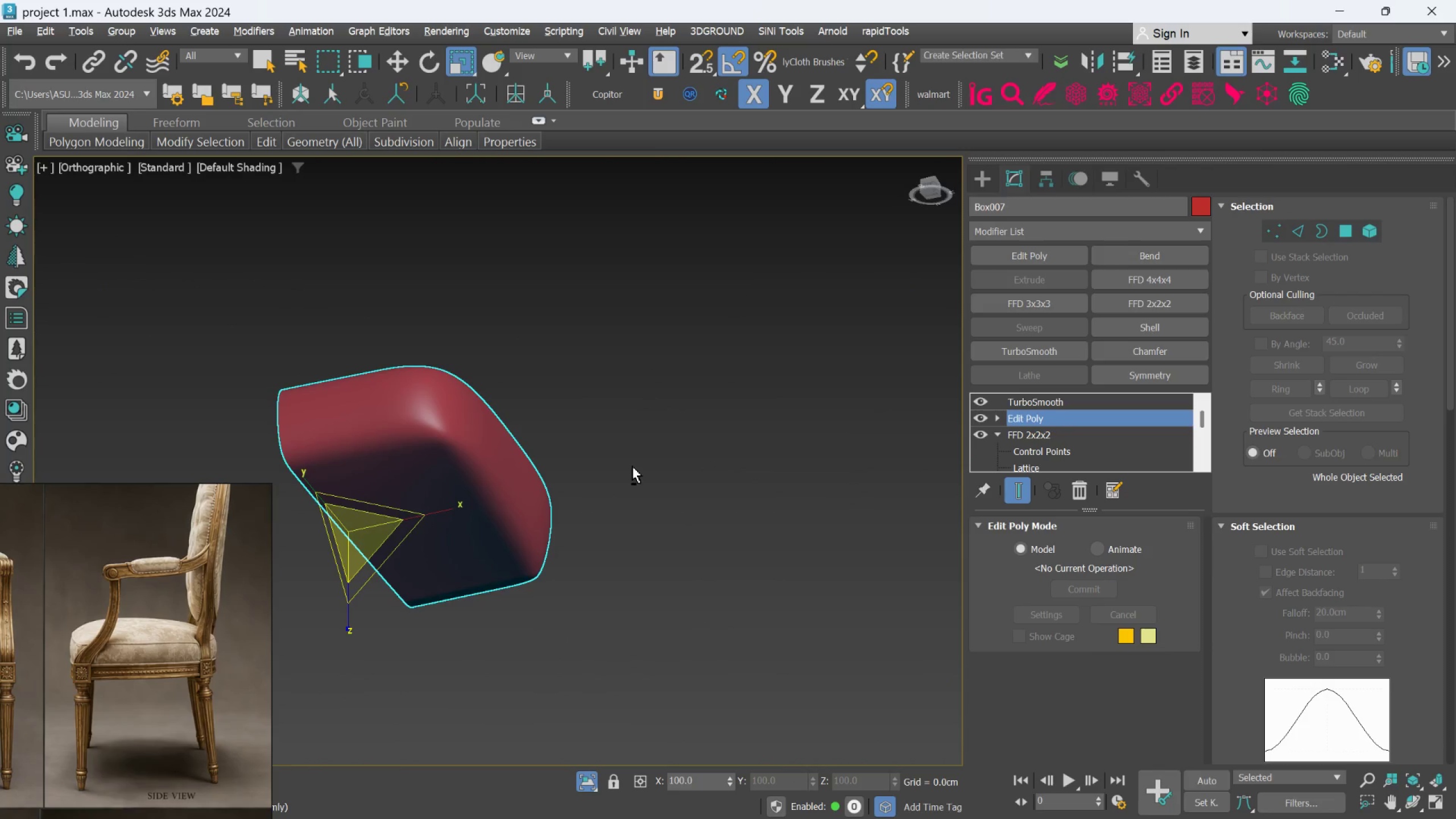 
key(Alt+AltLeft)
 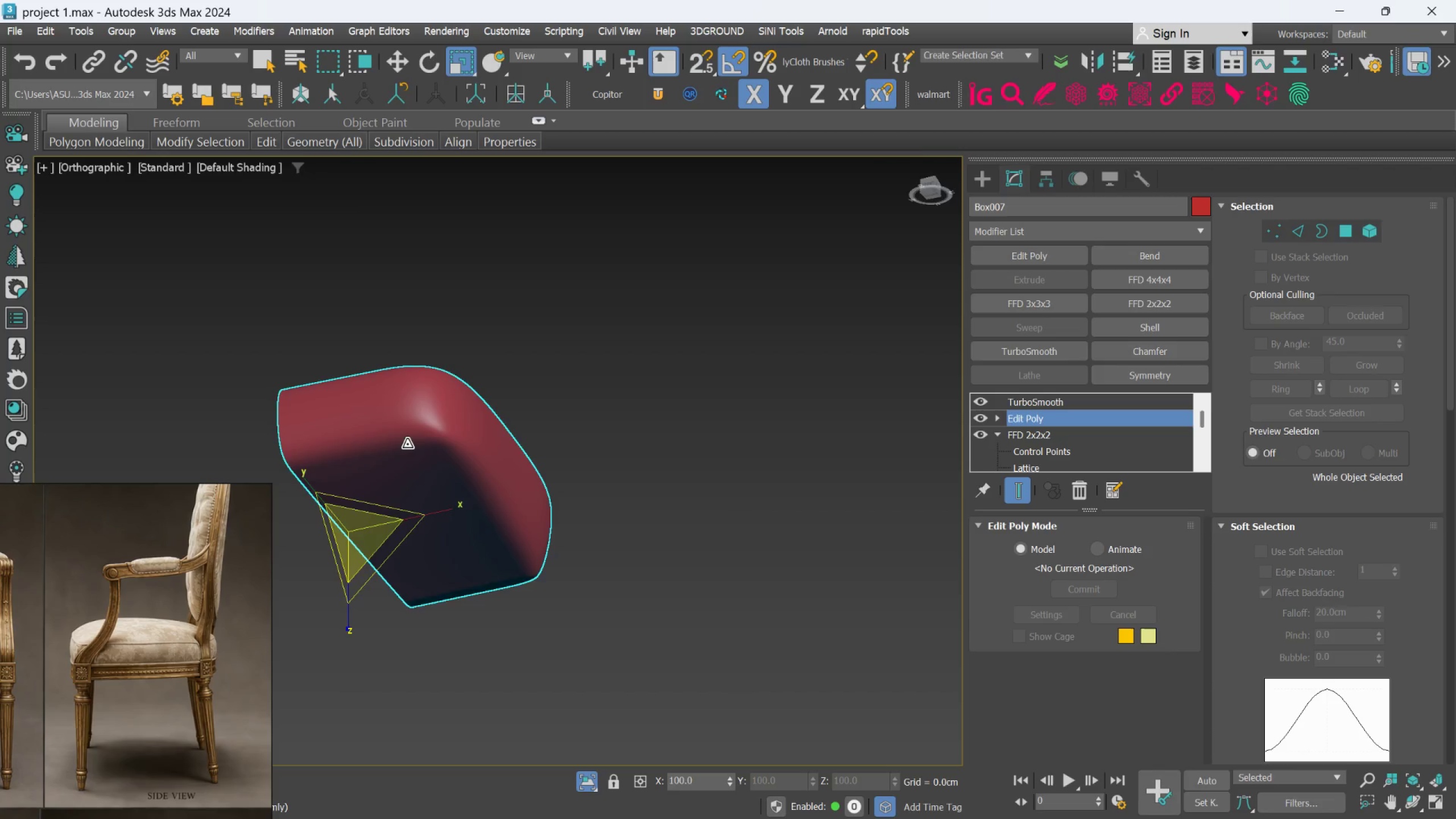 
hold_key(key=AltLeft, duration=0.84)
 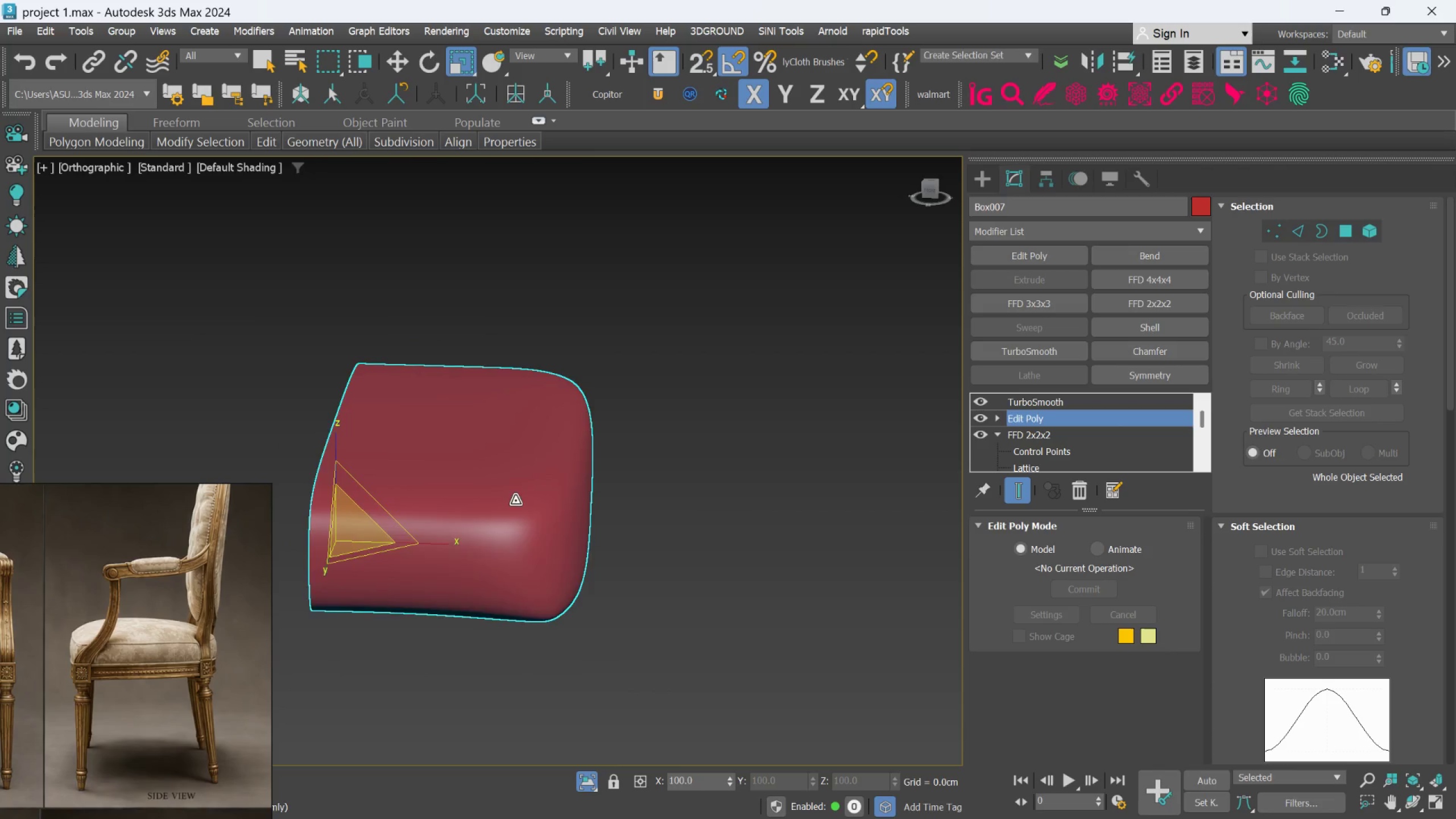 
scroll: coordinate [483, 440], scroll_direction: up, amount: 1.0
 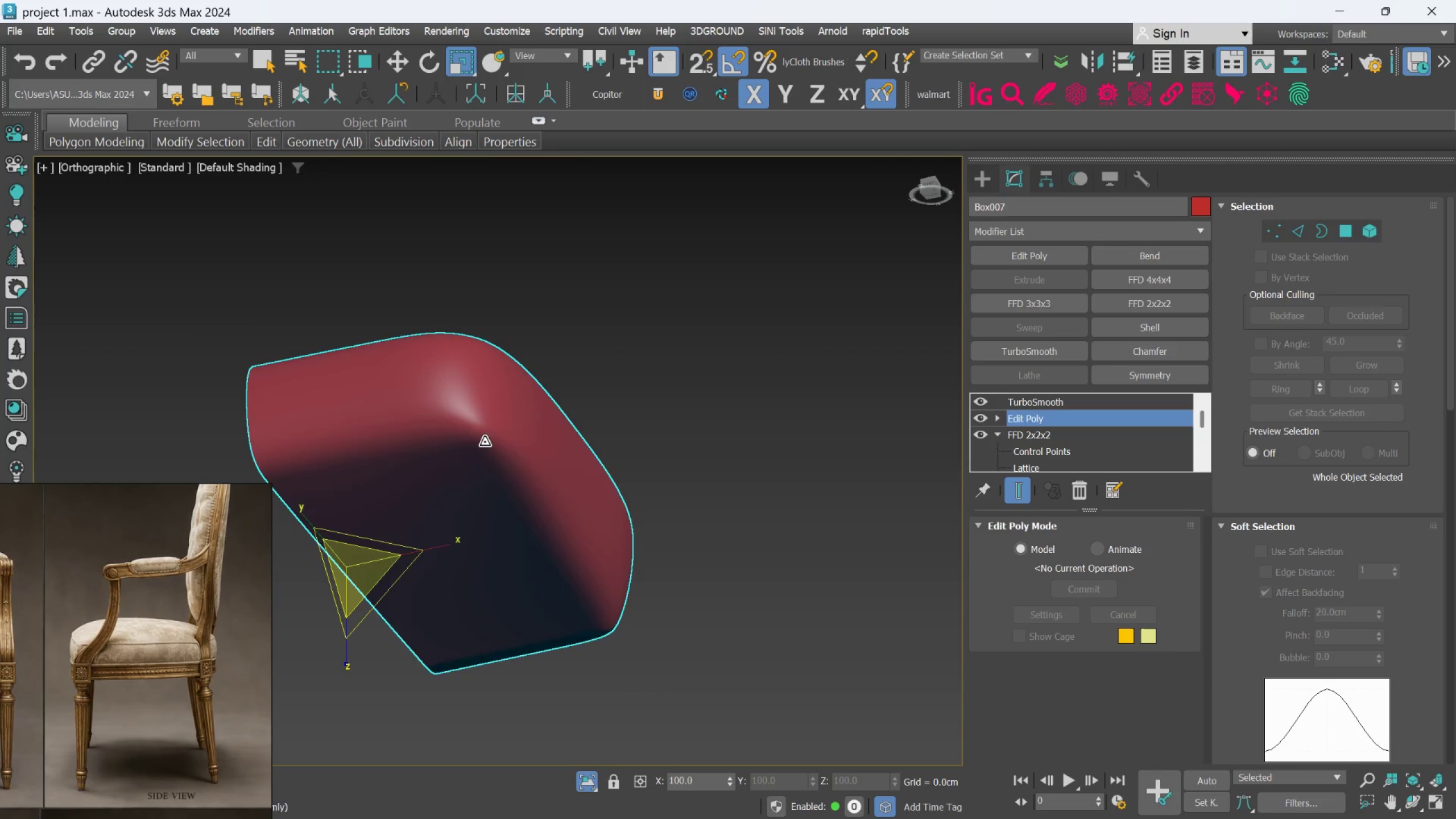 
scroll: coordinate [519, 504], scroll_direction: down, amount: 2.0
 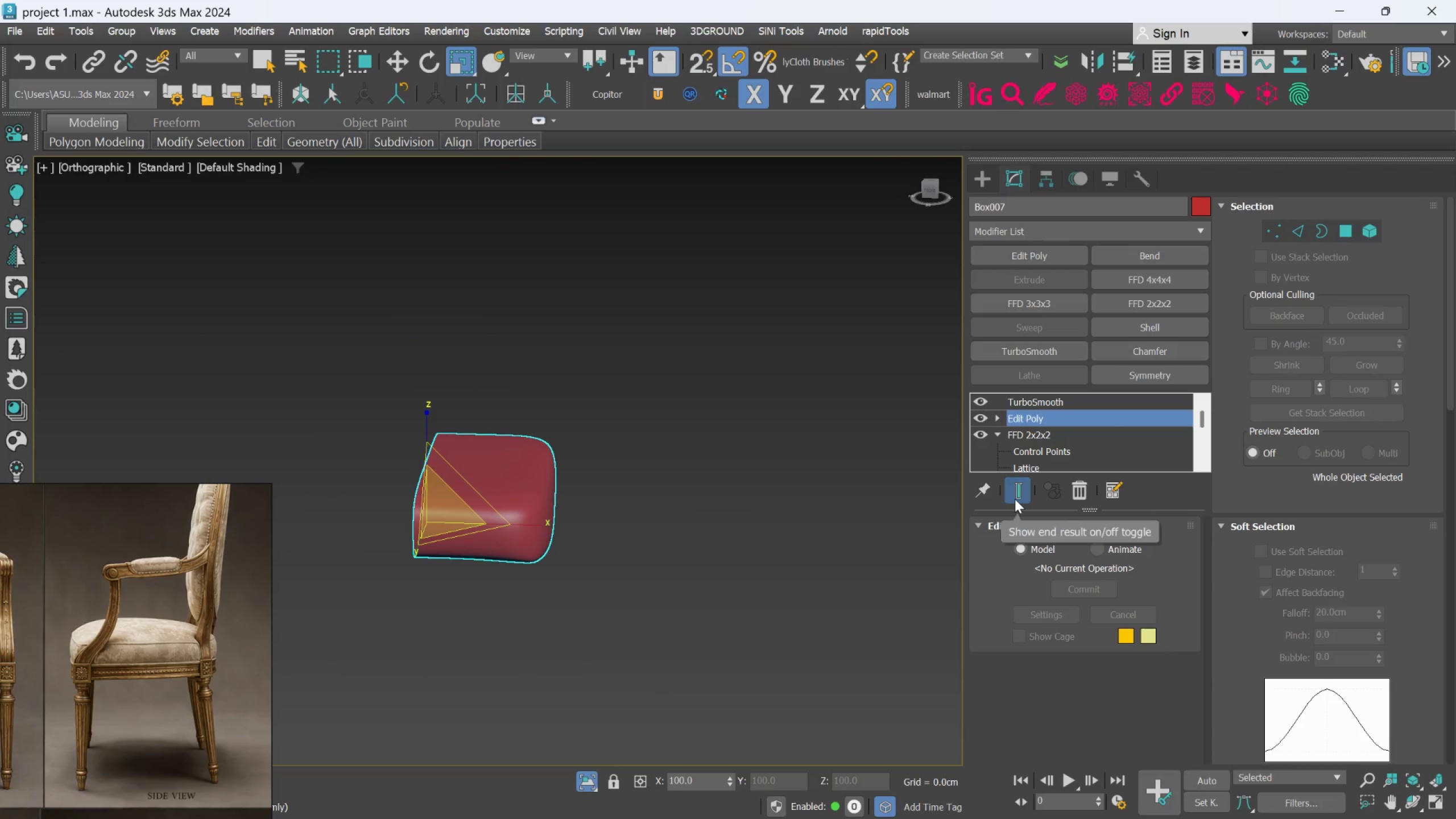 
left_click([1015, 499])
 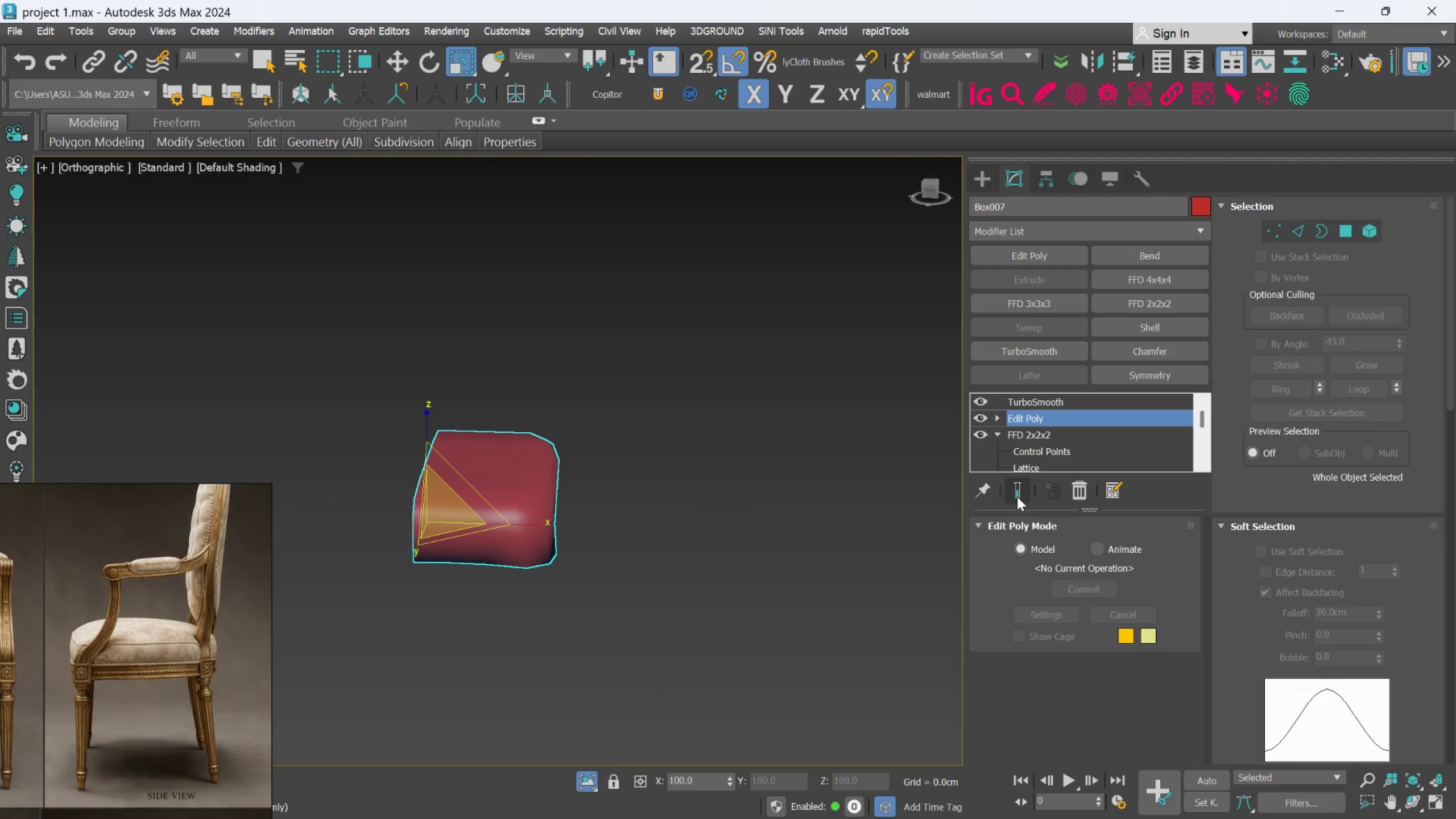 
key(Alt+AltLeft)
 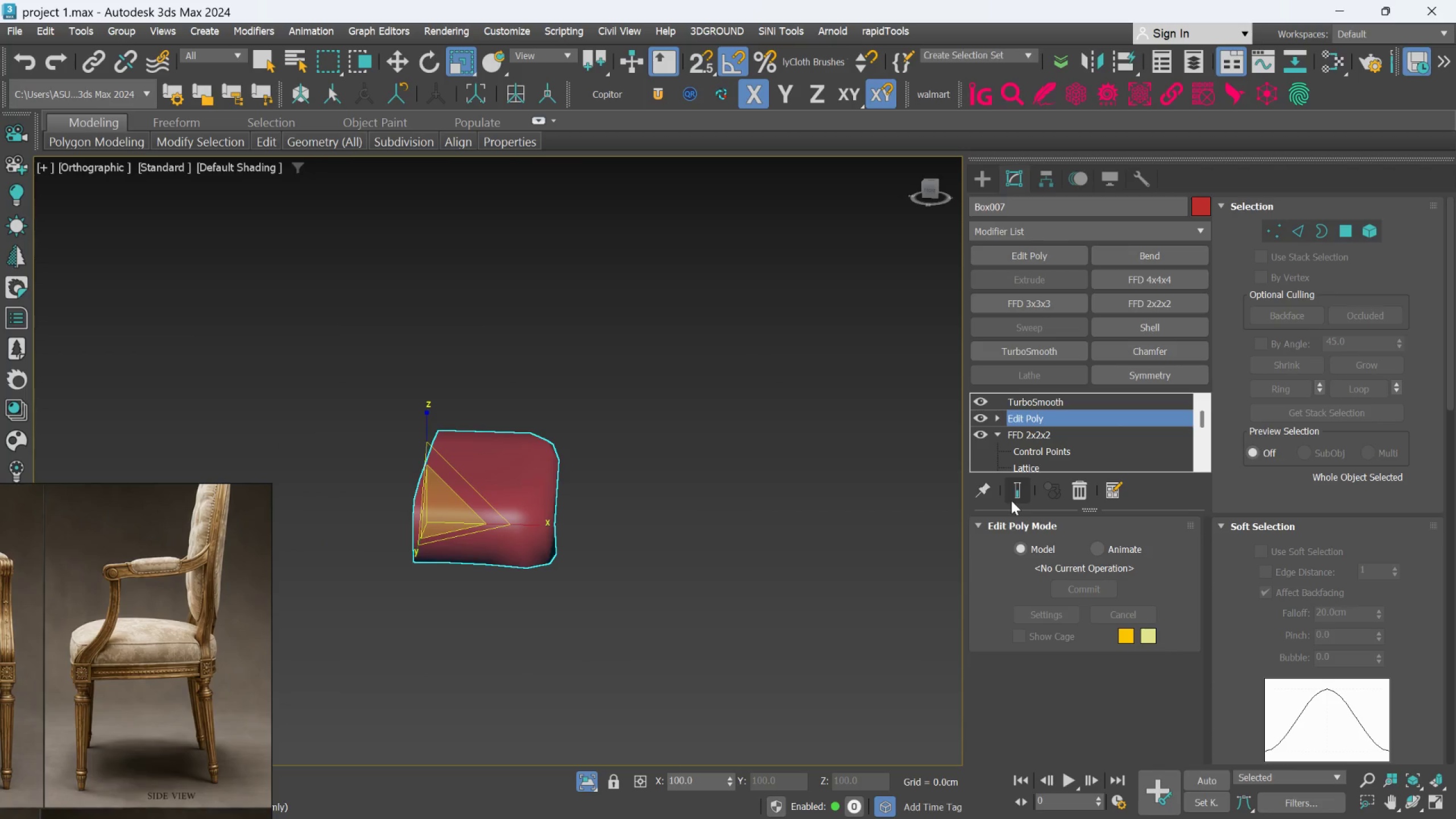 
key(F4)
 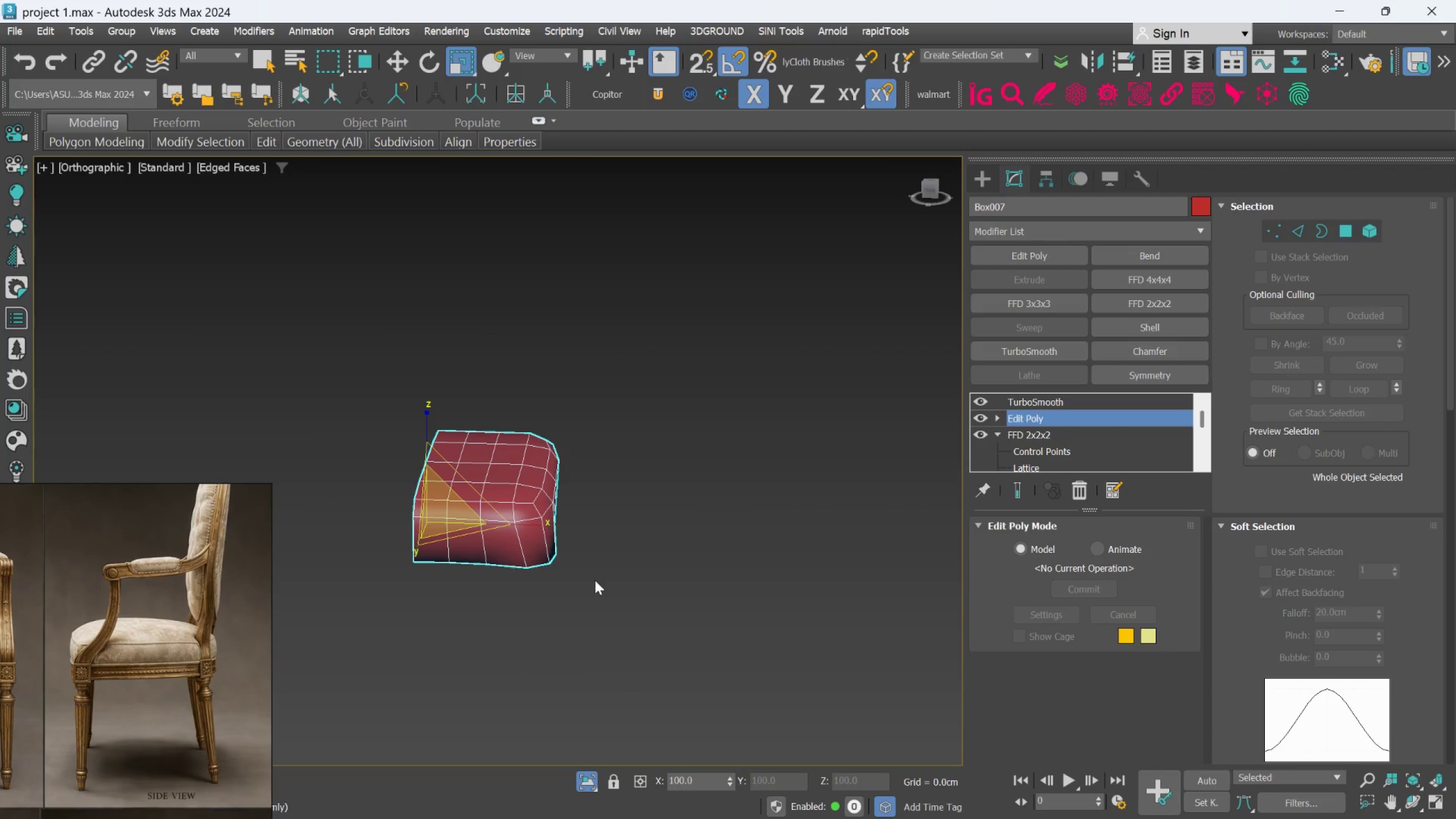 
scroll: coordinate [537, 577], scroll_direction: up, amount: 2.0
 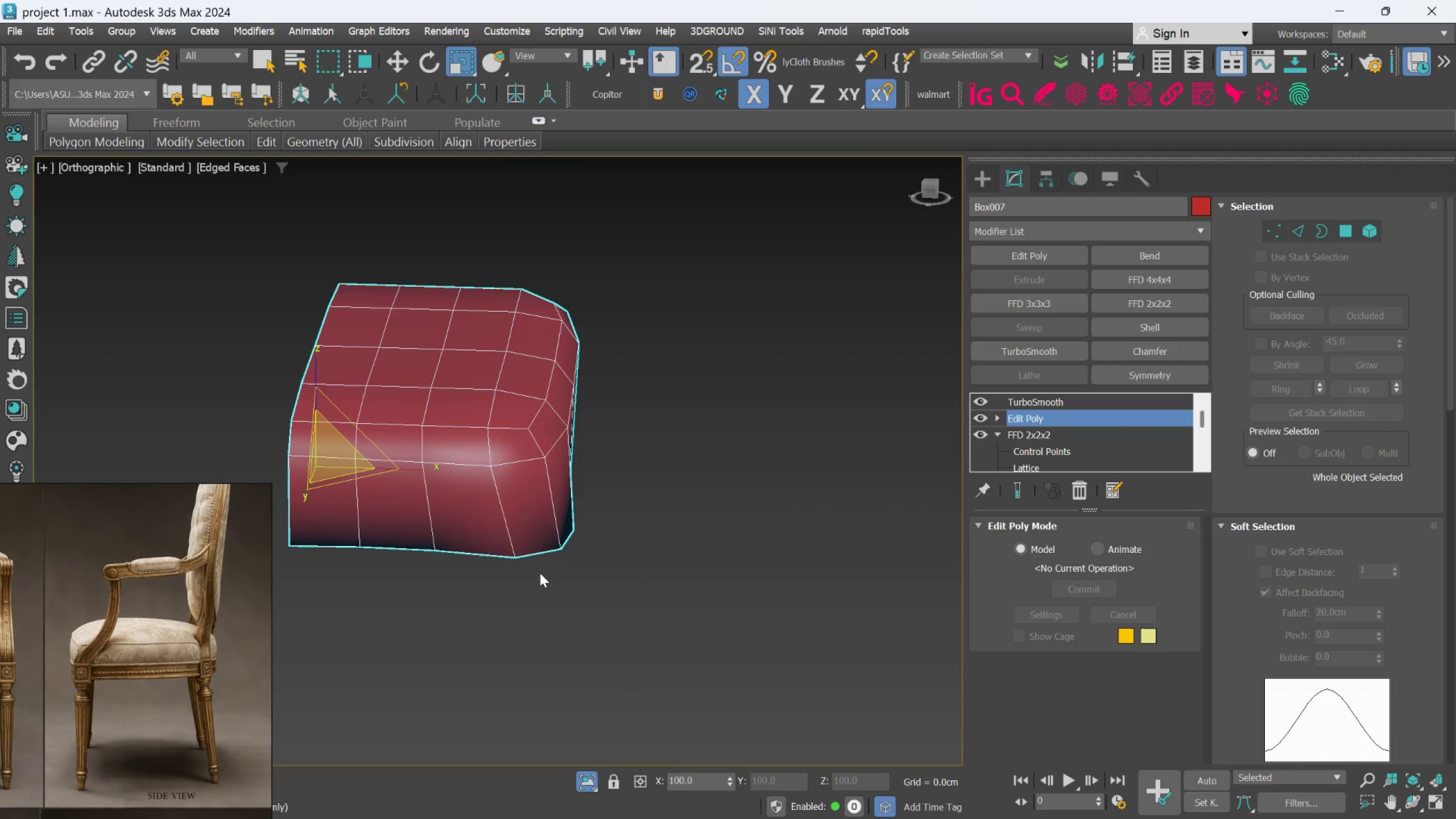 
hold_key(key=AltLeft, duration=1.05)
 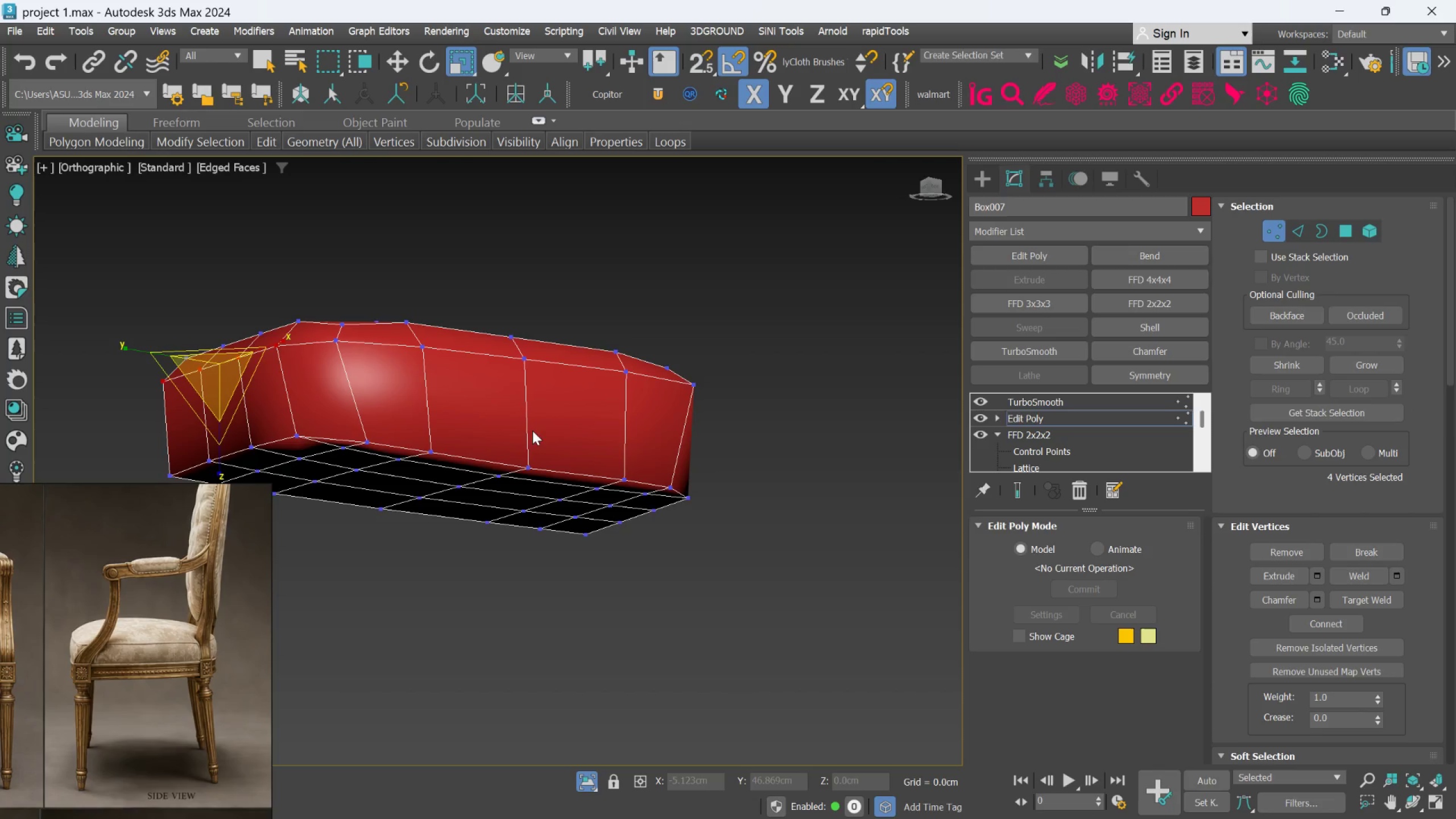 
hold_key(key=AltLeft, duration=0.42)
 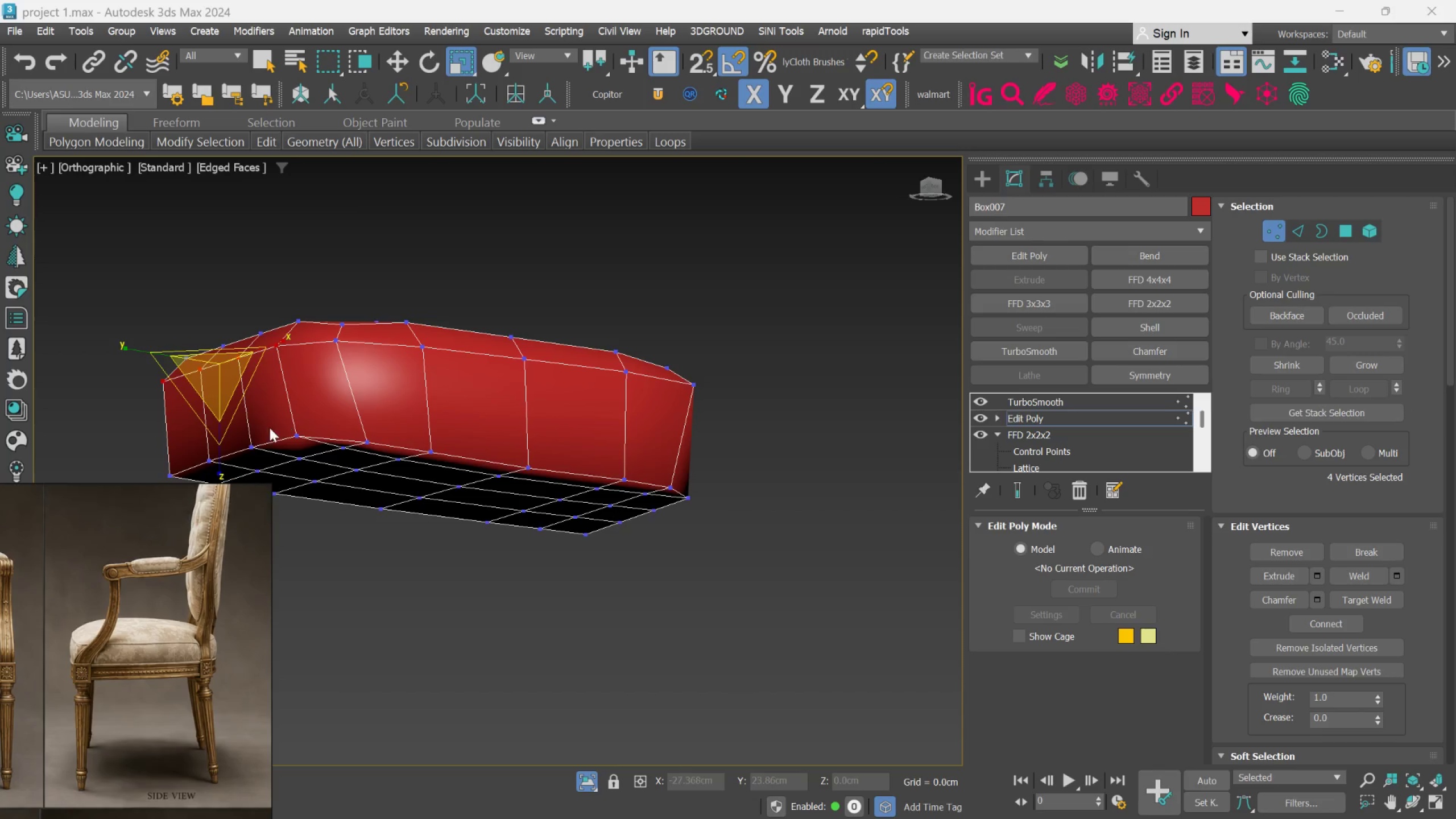 
scroll: coordinate [253, 429], scroll_direction: up, amount: 2.0
 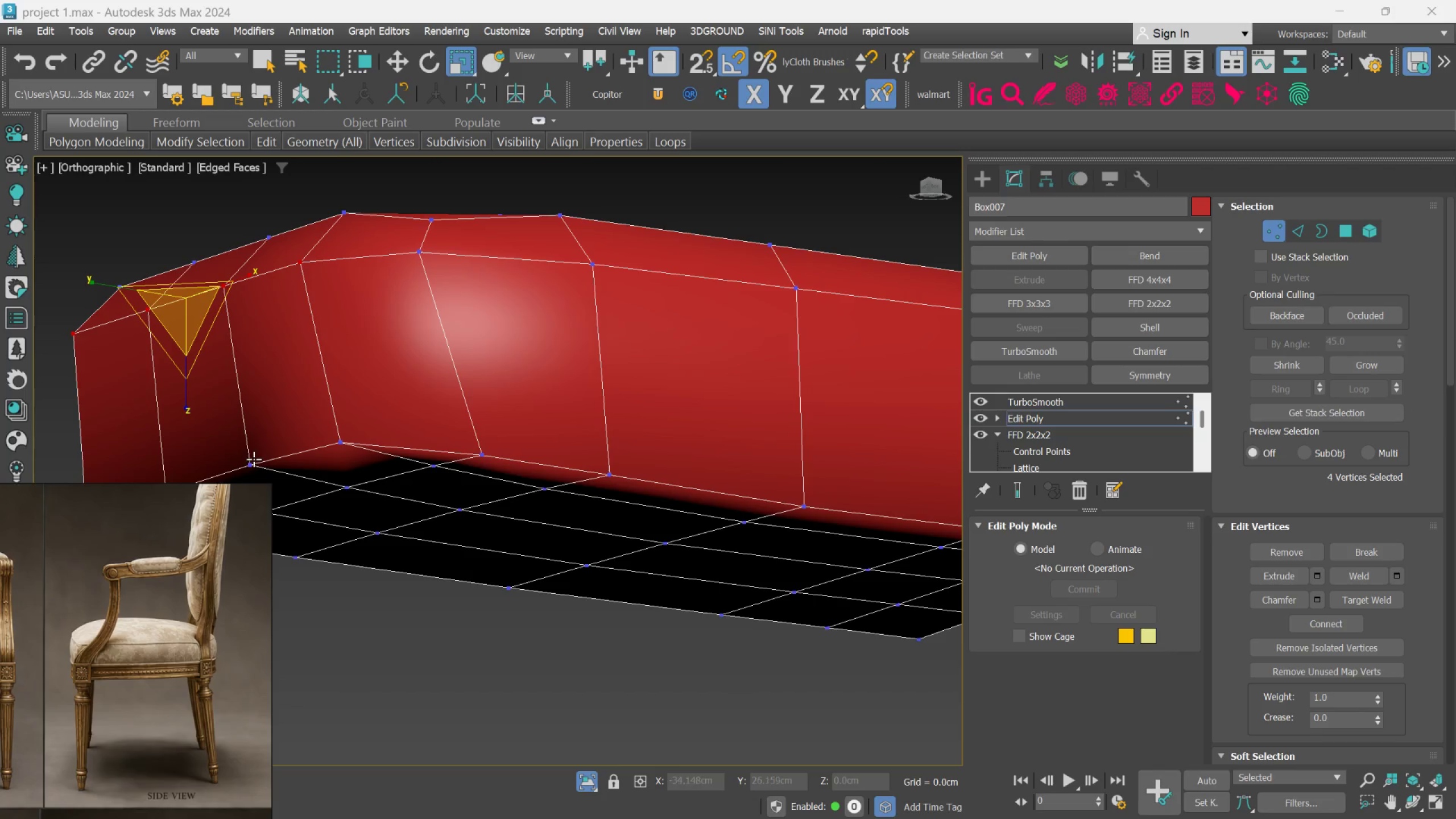 
left_click([254, 463])
 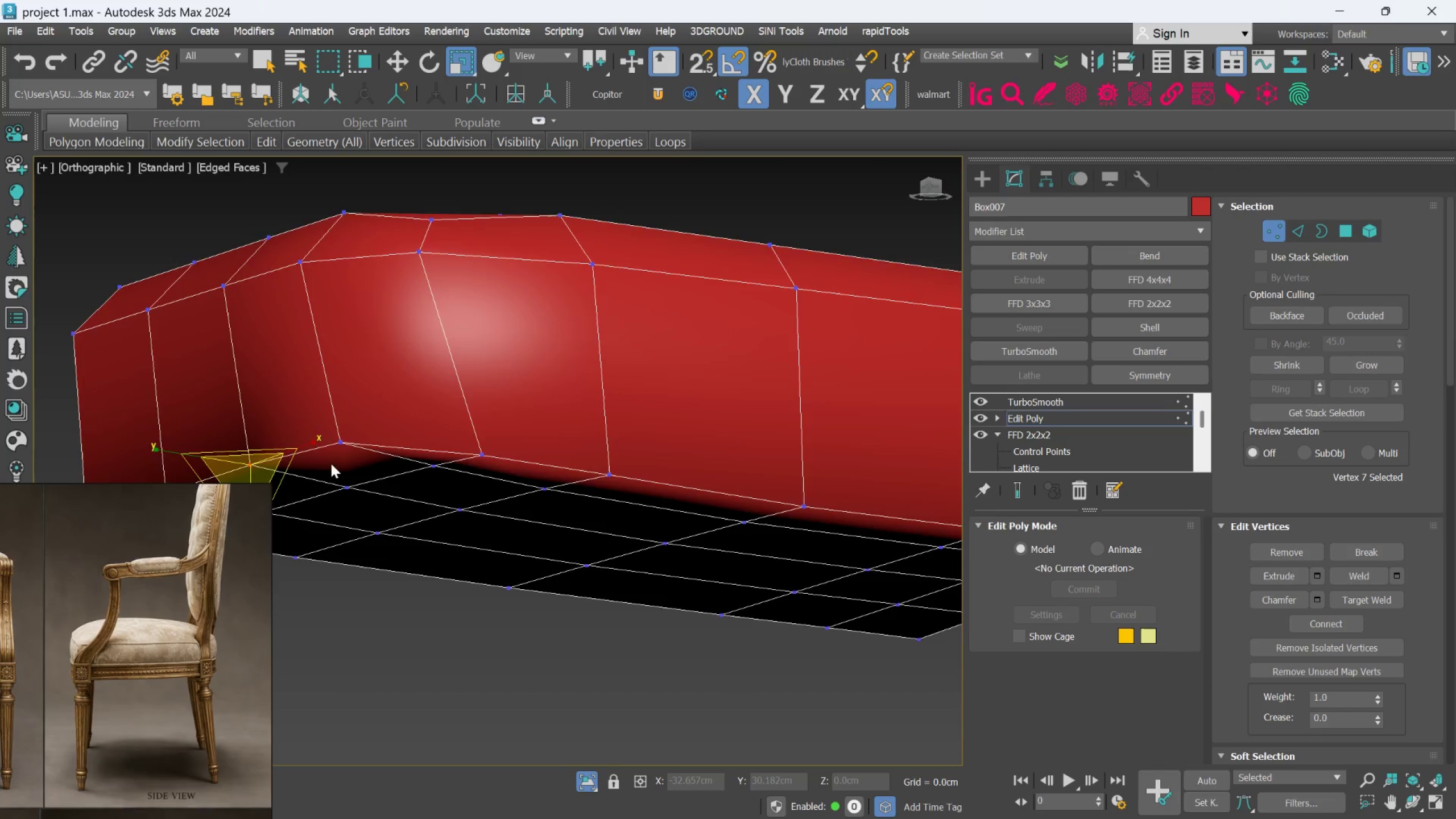 
hold_key(key=AltLeft, duration=0.88)
 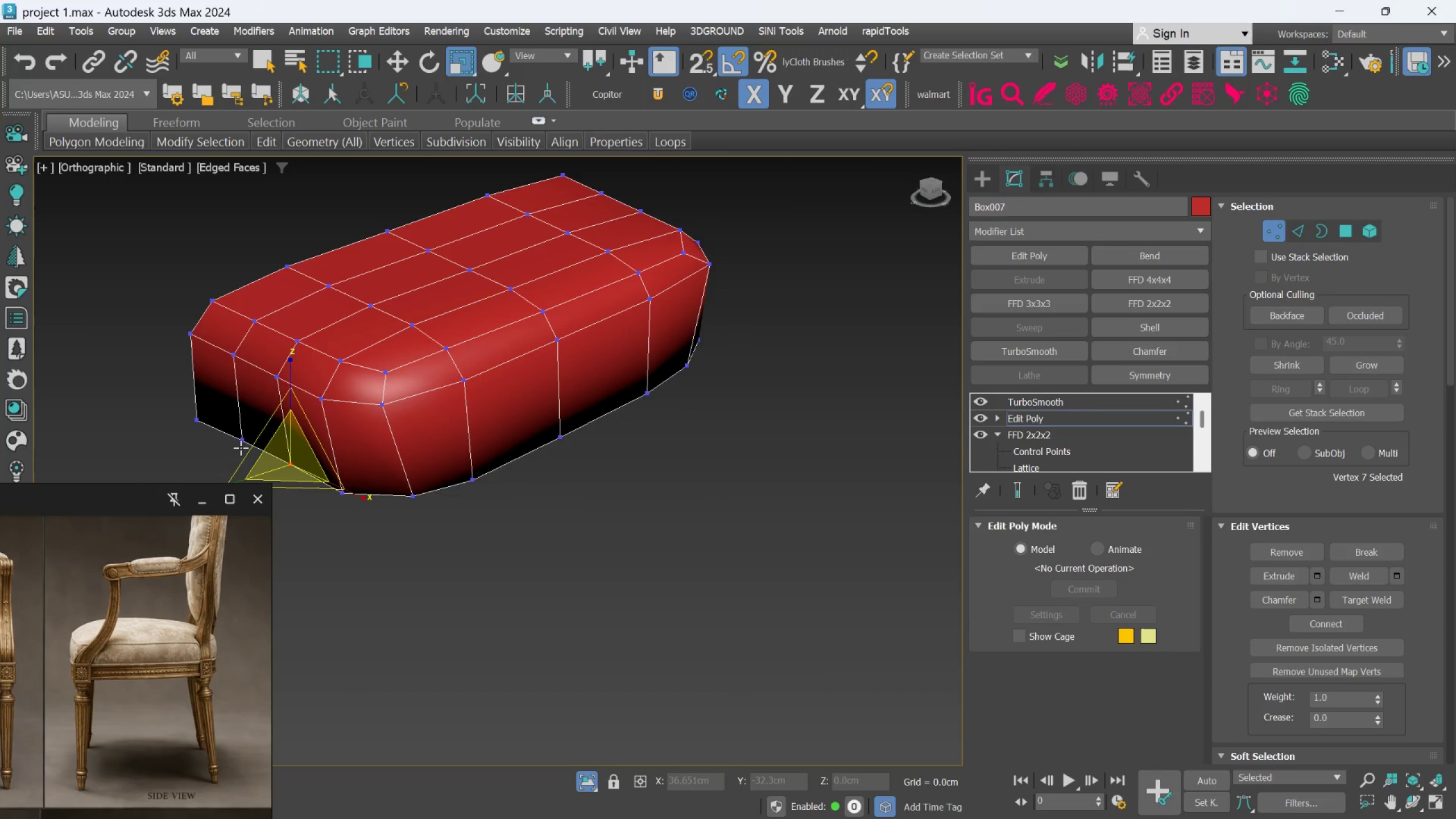 
scroll: coordinate [331, 464], scroll_direction: down, amount: 2.0
 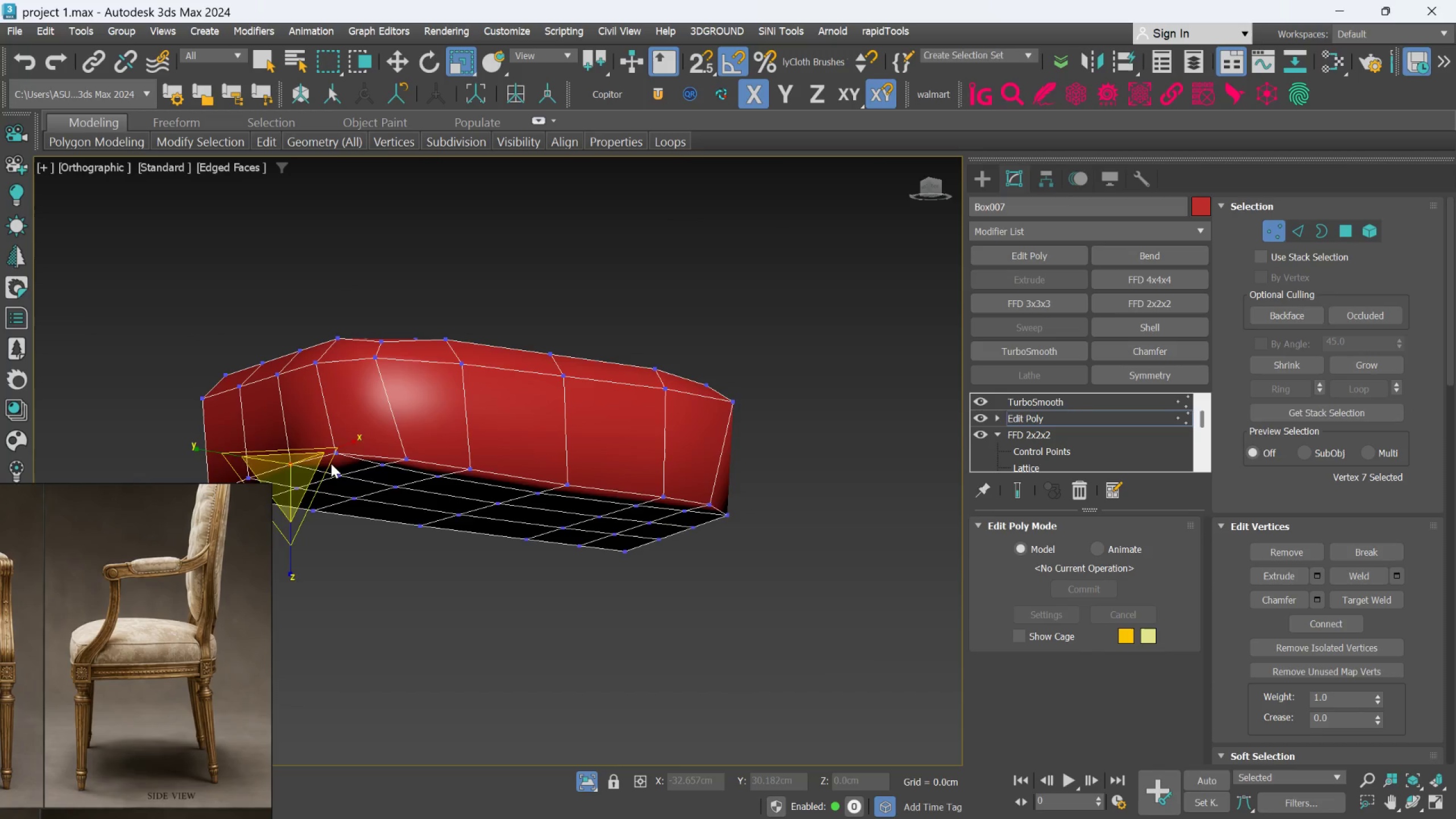 
hold_key(key=ControlLeft, duration=1.5)
left_click([241, 444])
 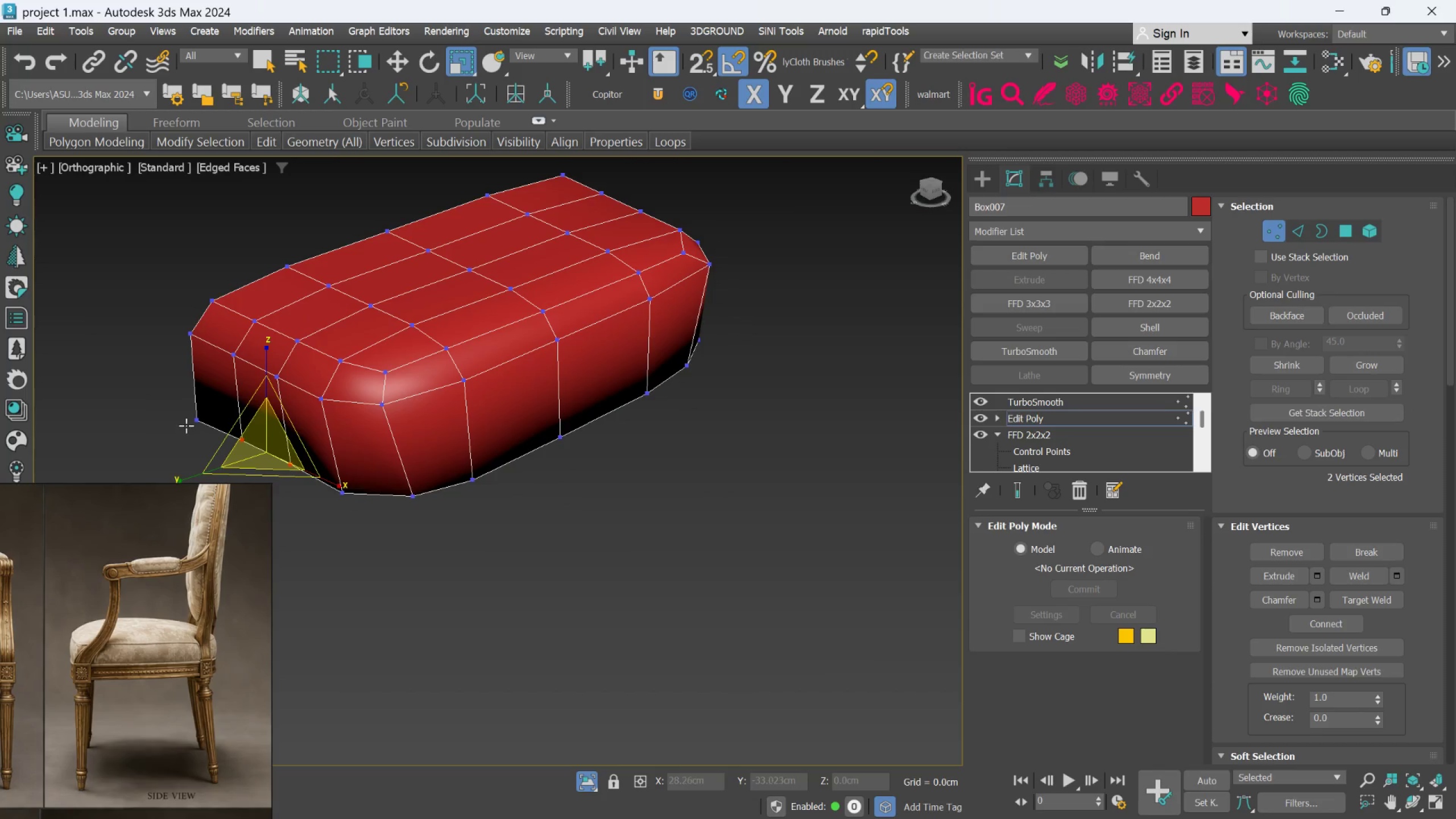 
left_click([187, 425])
 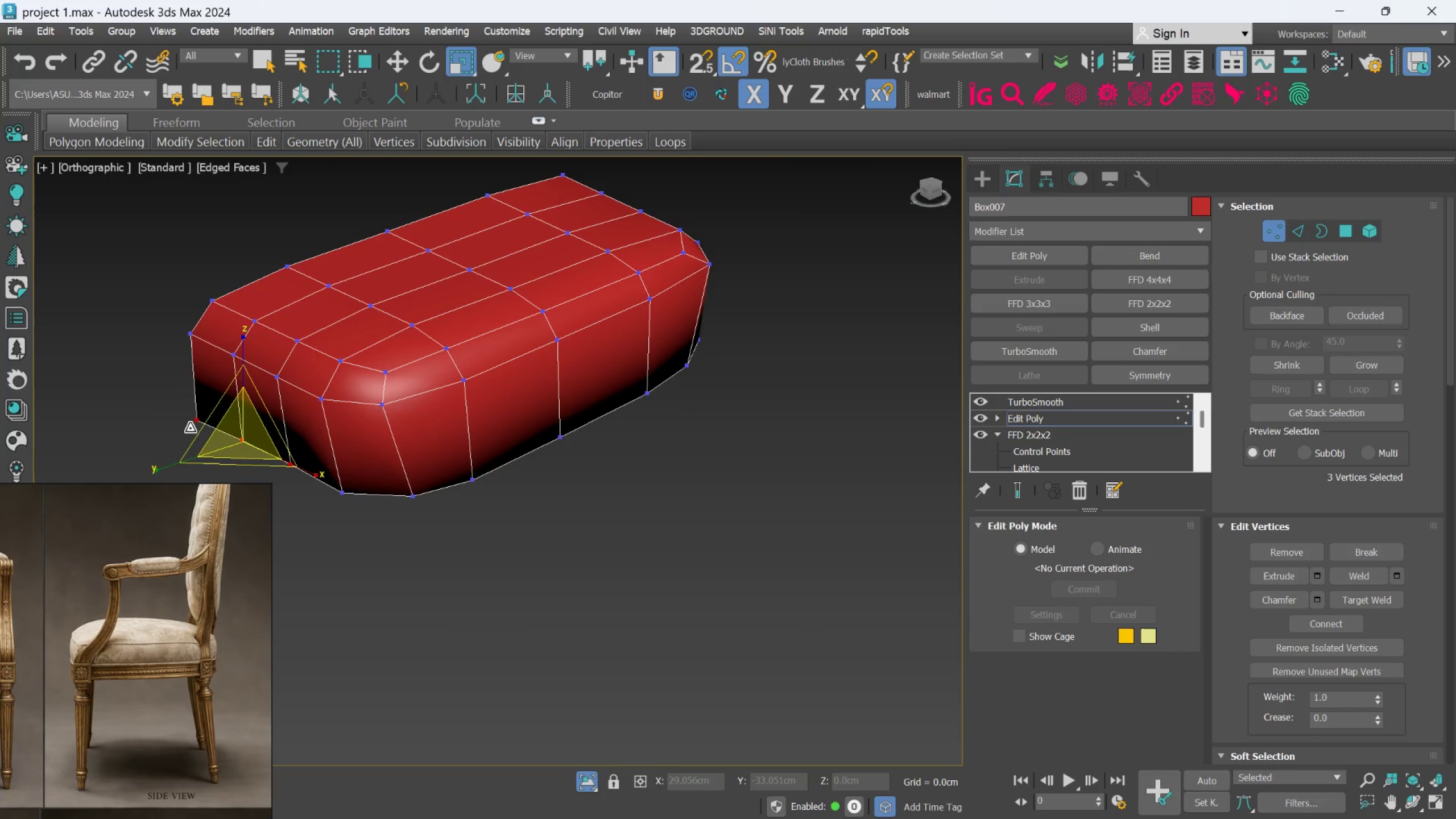 
key(W)
 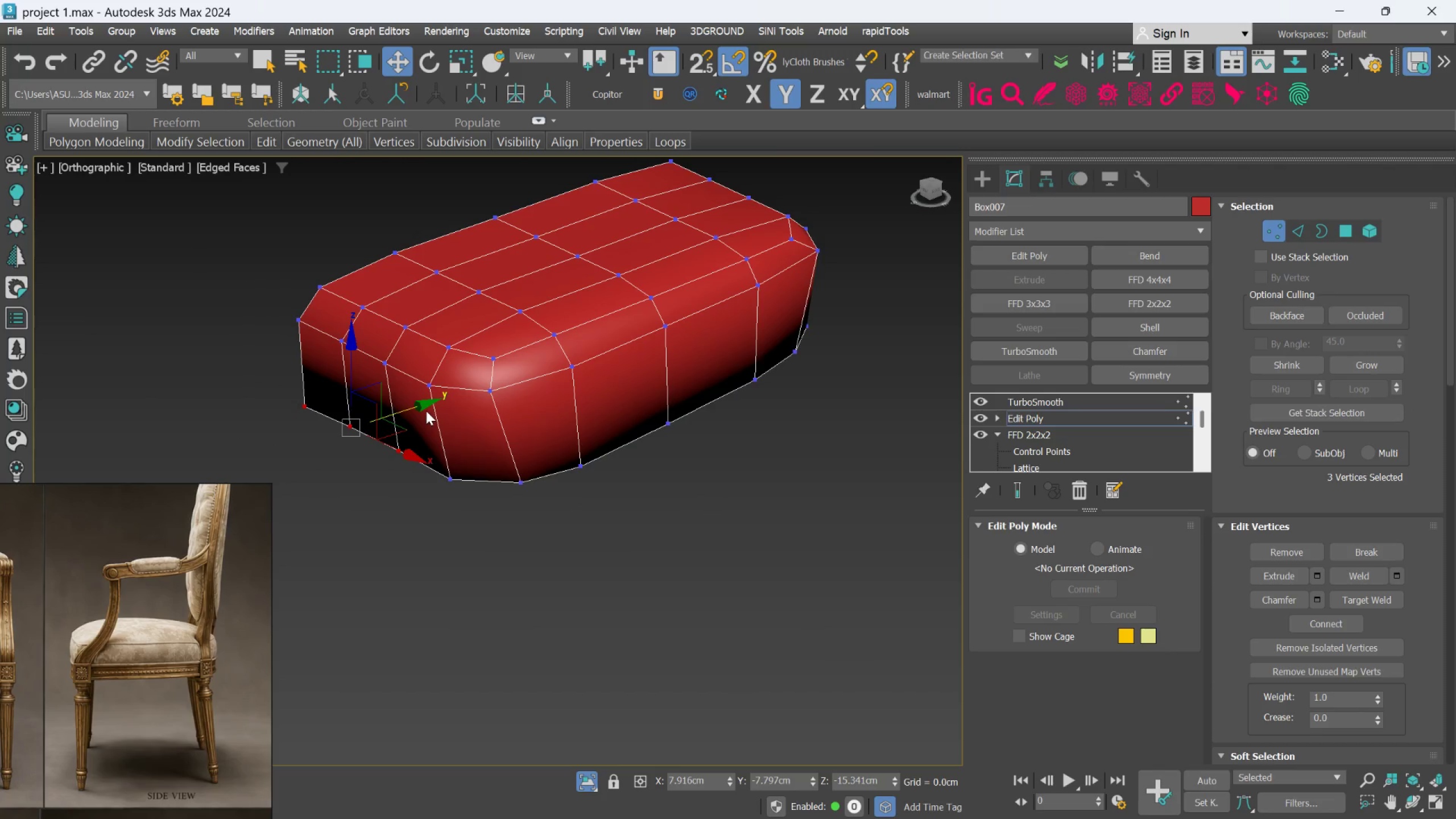 
left_click_drag(start_coordinate=[424, 405], to_coordinate=[418, 424])
 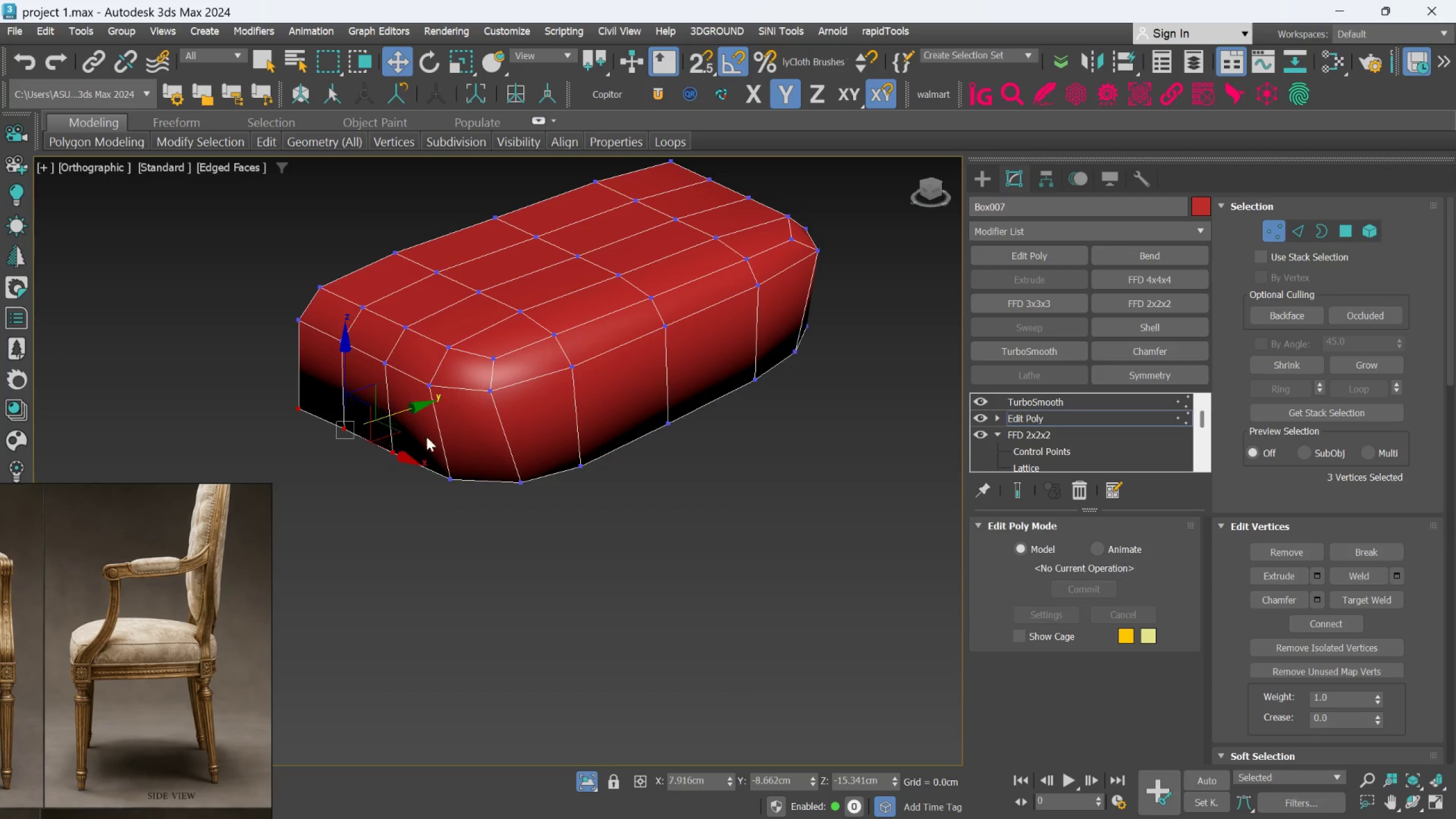 
hold_key(key=AltLeft, duration=1.5)
 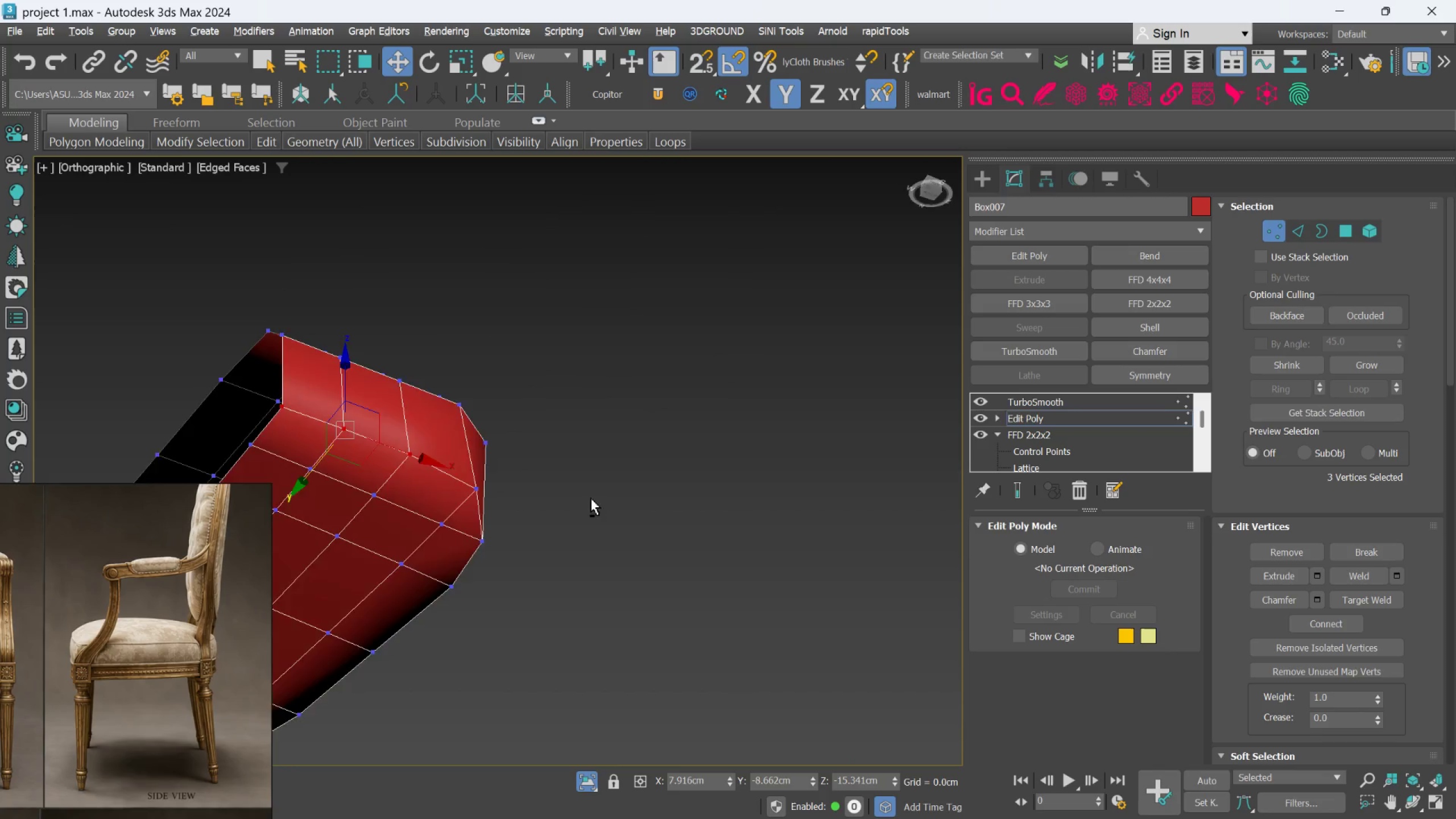 
hold_key(key=AltLeft, duration=1.5)
 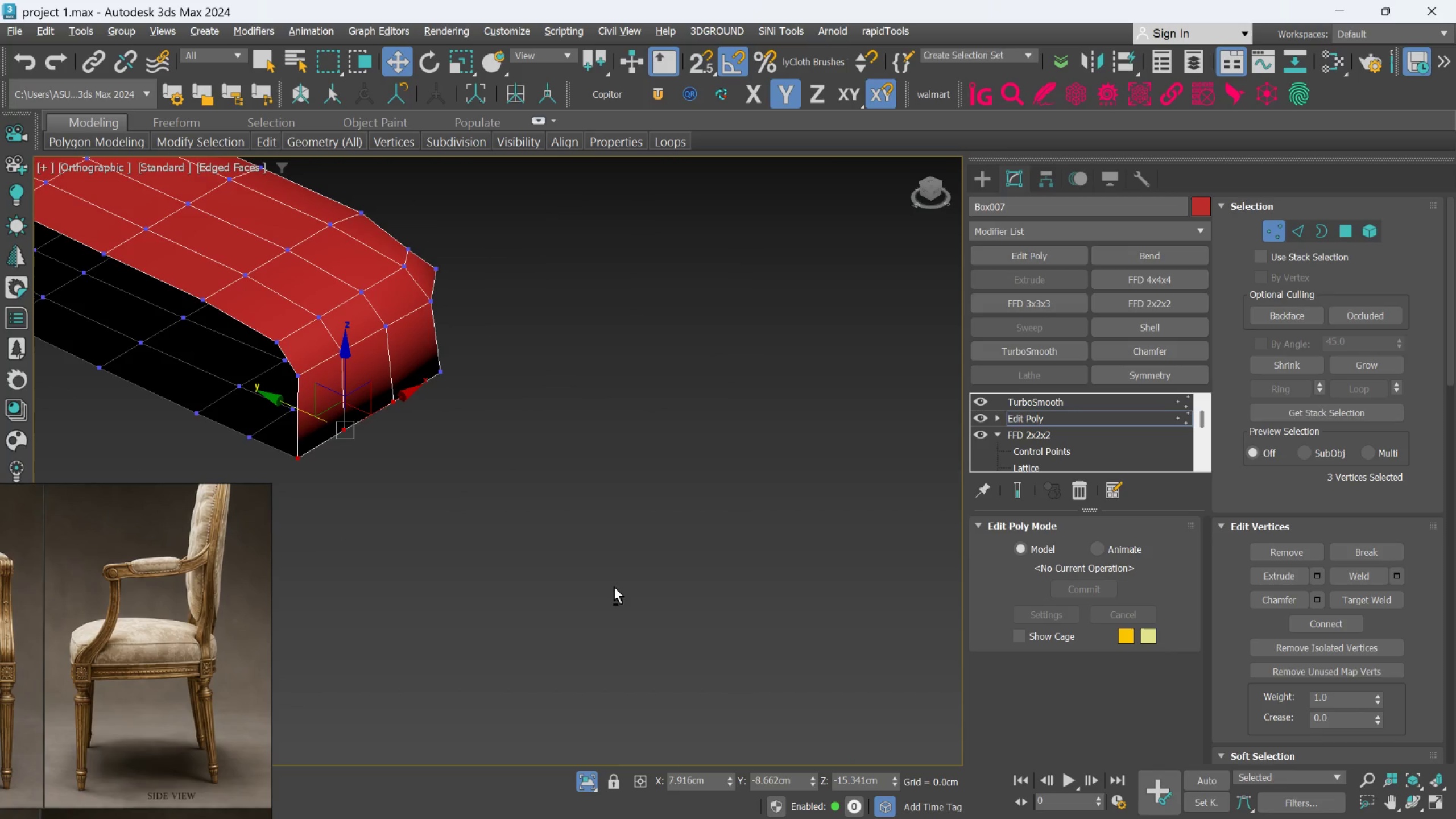 
key(Alt+AltLeft)
 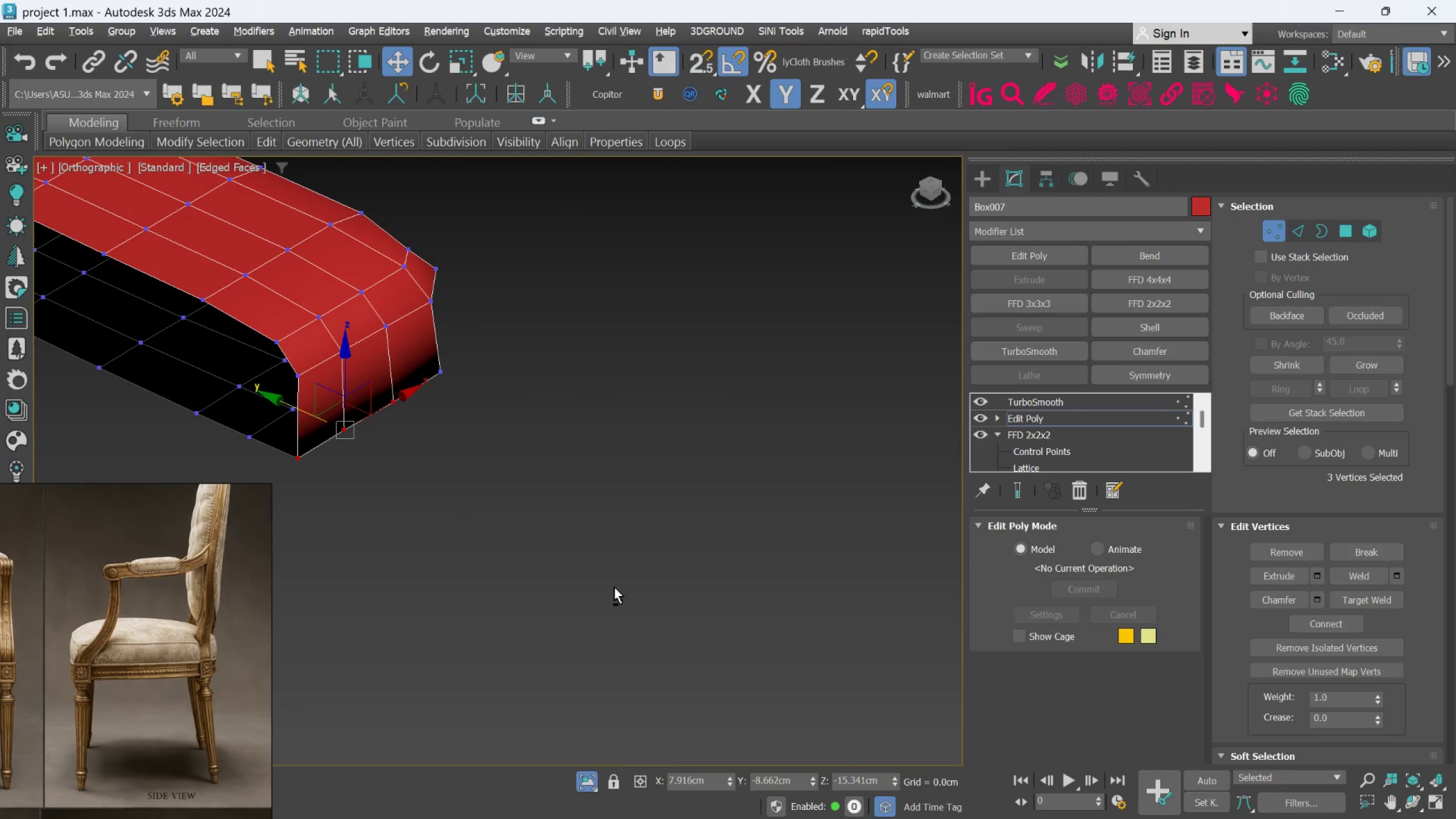 
key(Alt+AltLeft)
 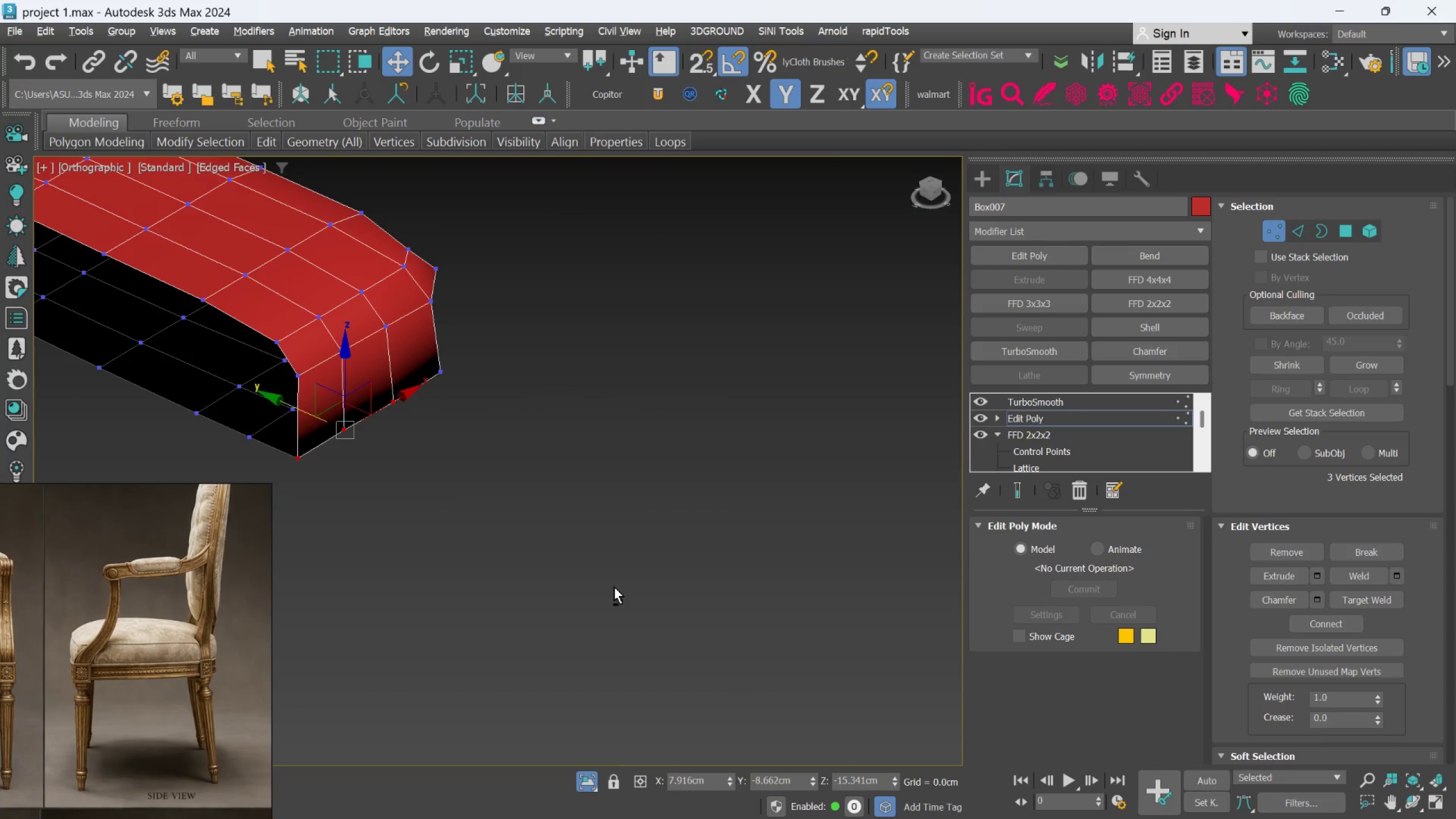 
key(Alt+AltLeft)
 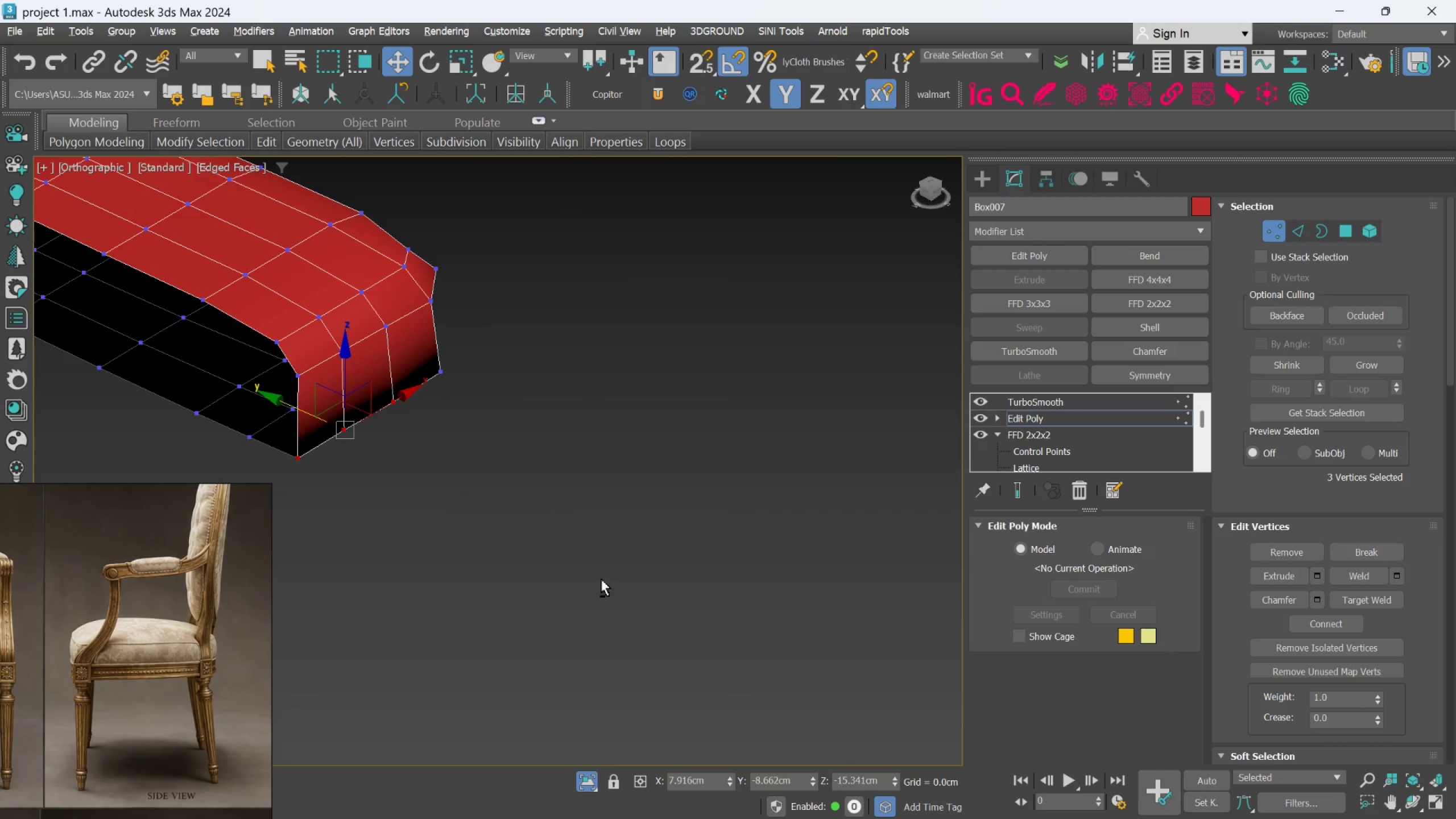 
key(Alt+AltLeft)
 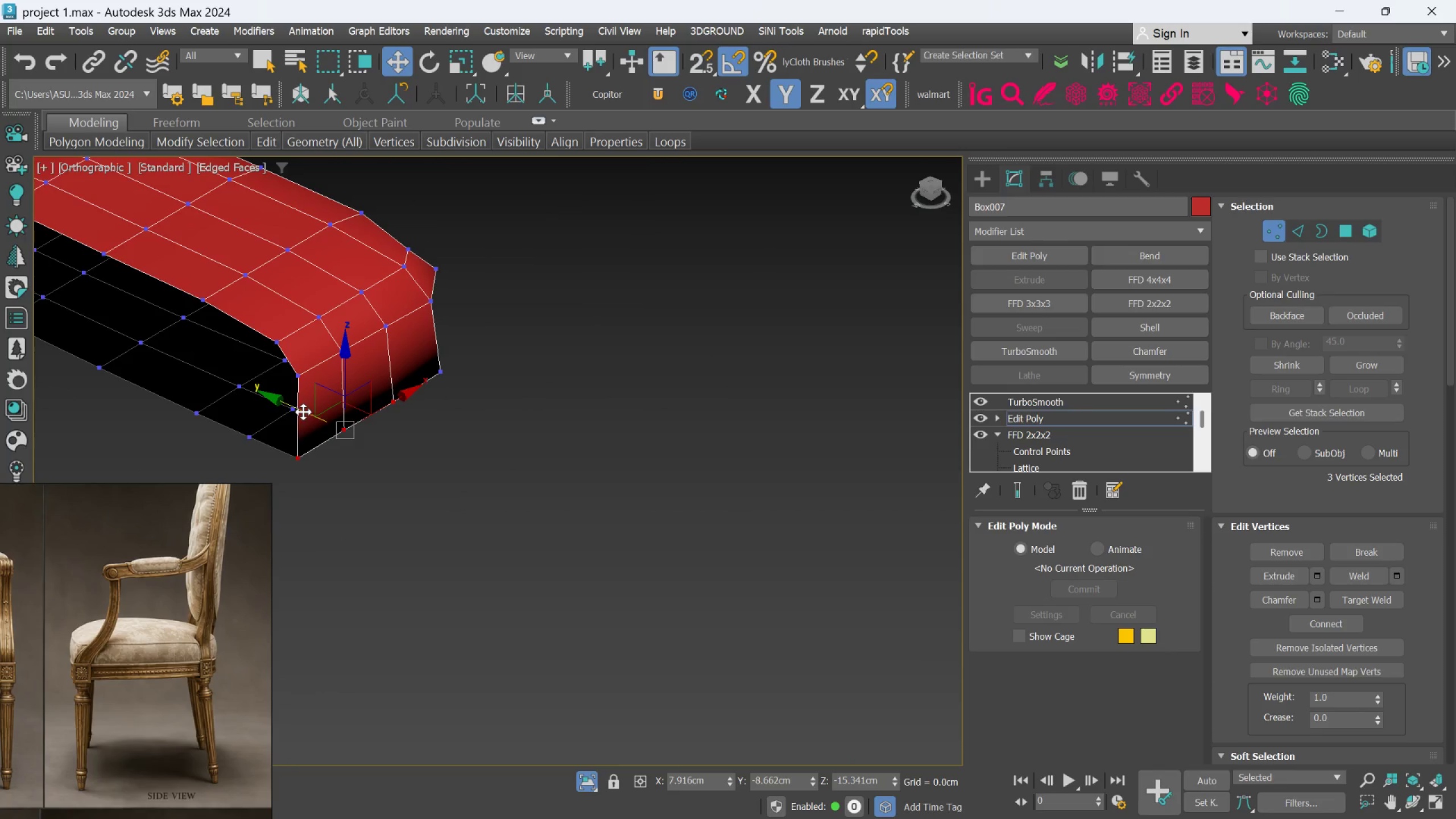 
left_click_drag(start_coordinate=[303, 412], to_coordinate=[304, 416])
 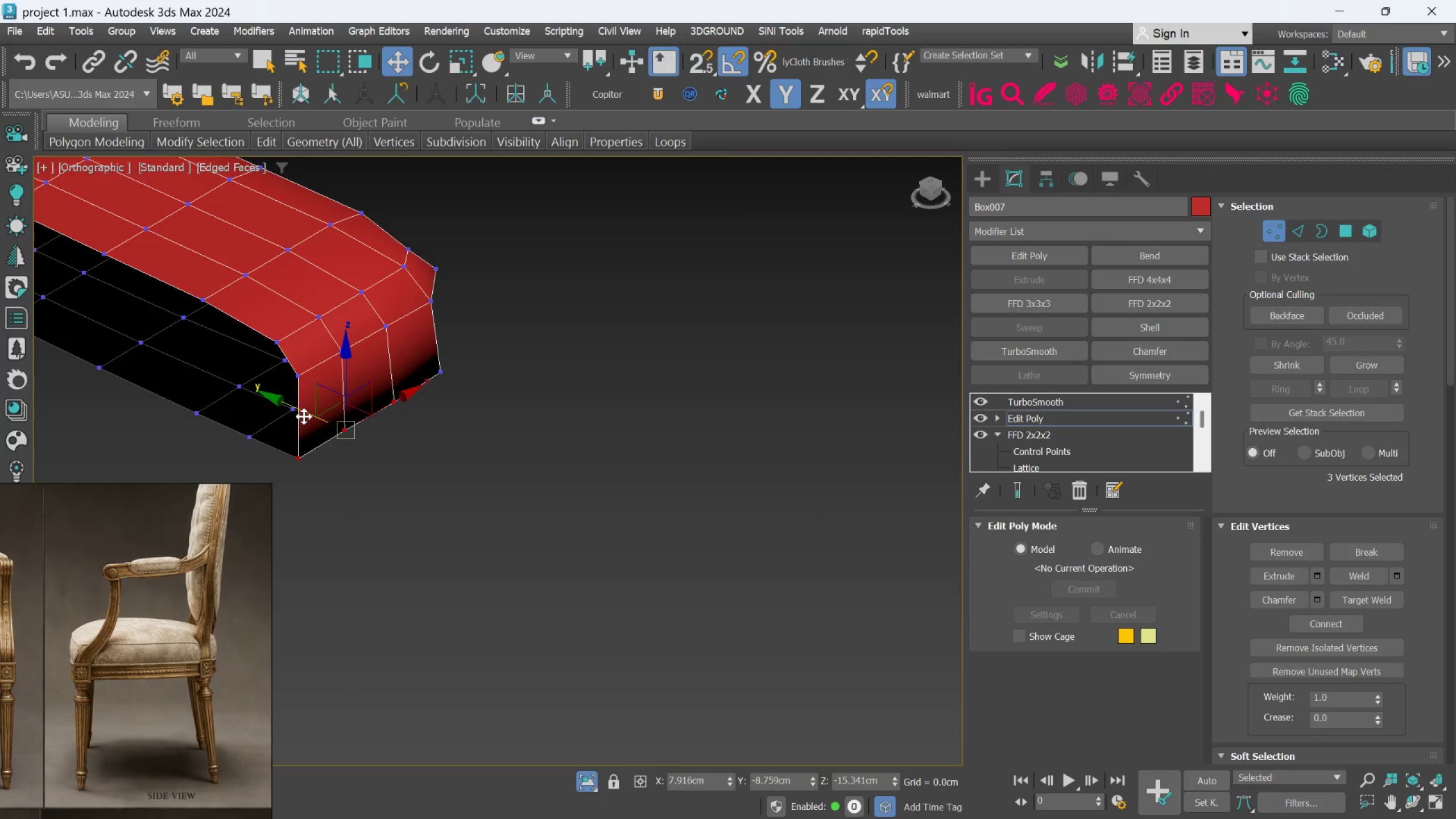 
hold_key(key=AltLeft, duration=1.16)
scroll: coordinate [305, 424], scroll_direction: down, amount: 1.0
 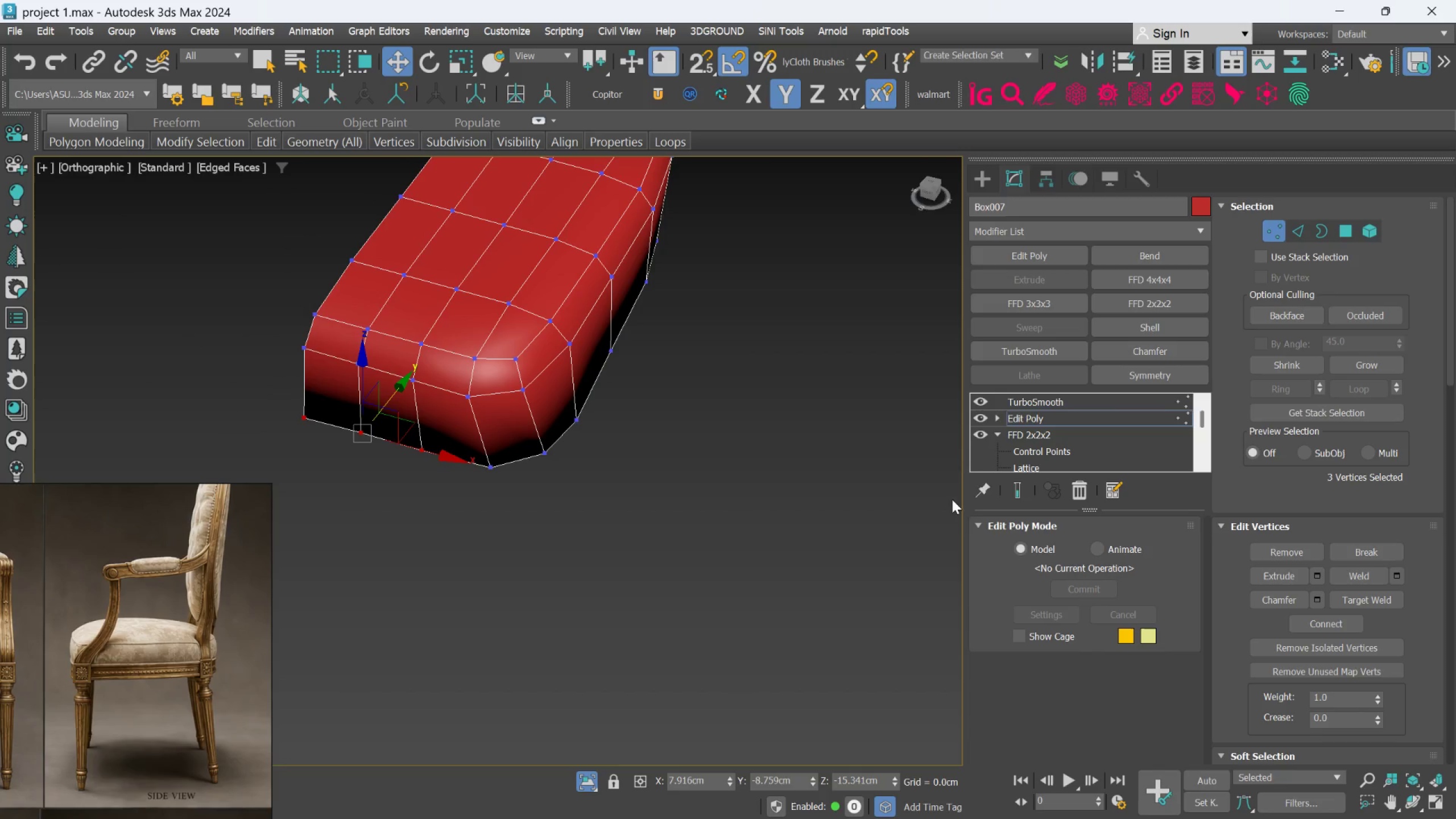 
left_click([1018, 495])
 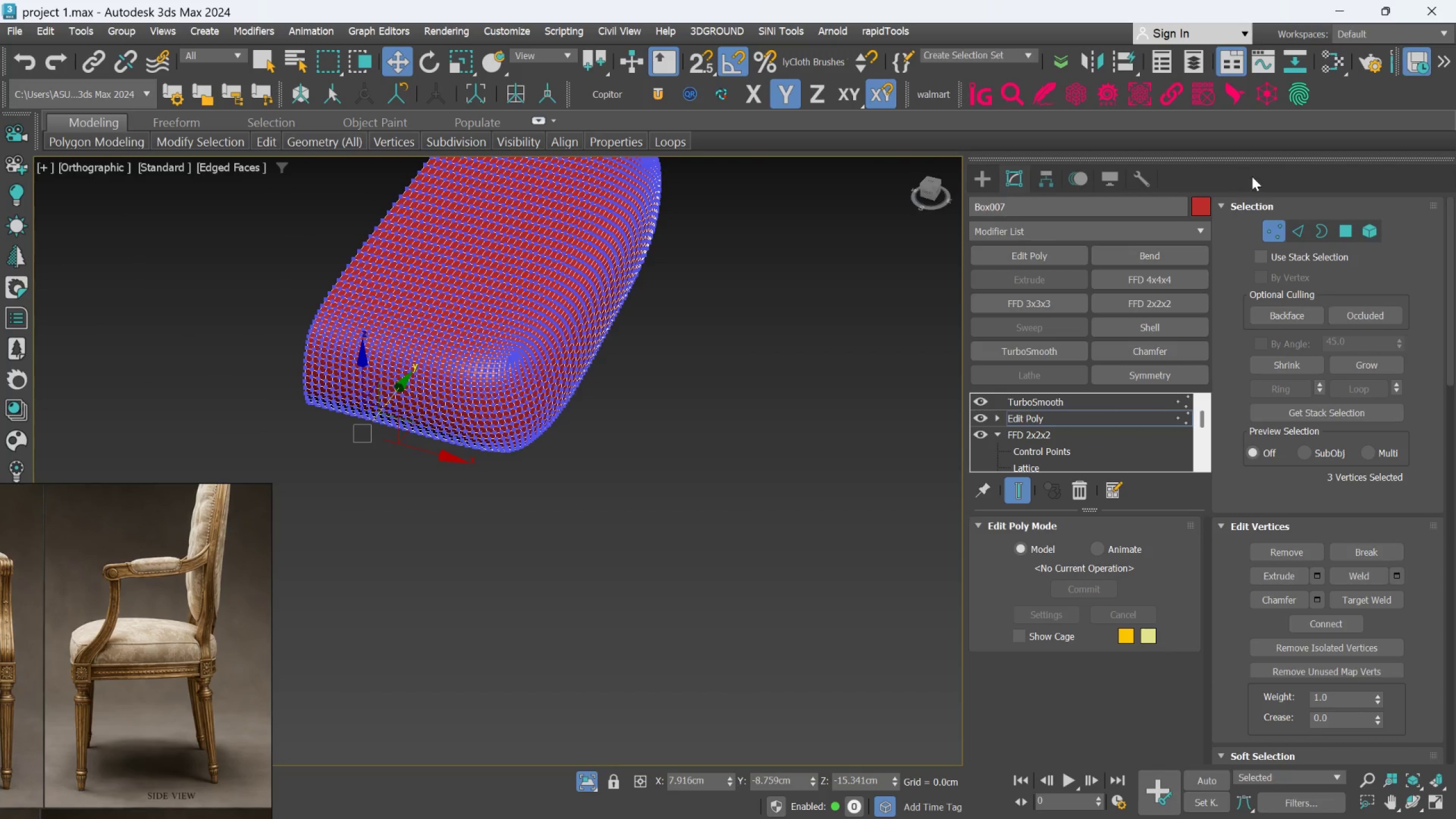 
left_click([1279, 228])
 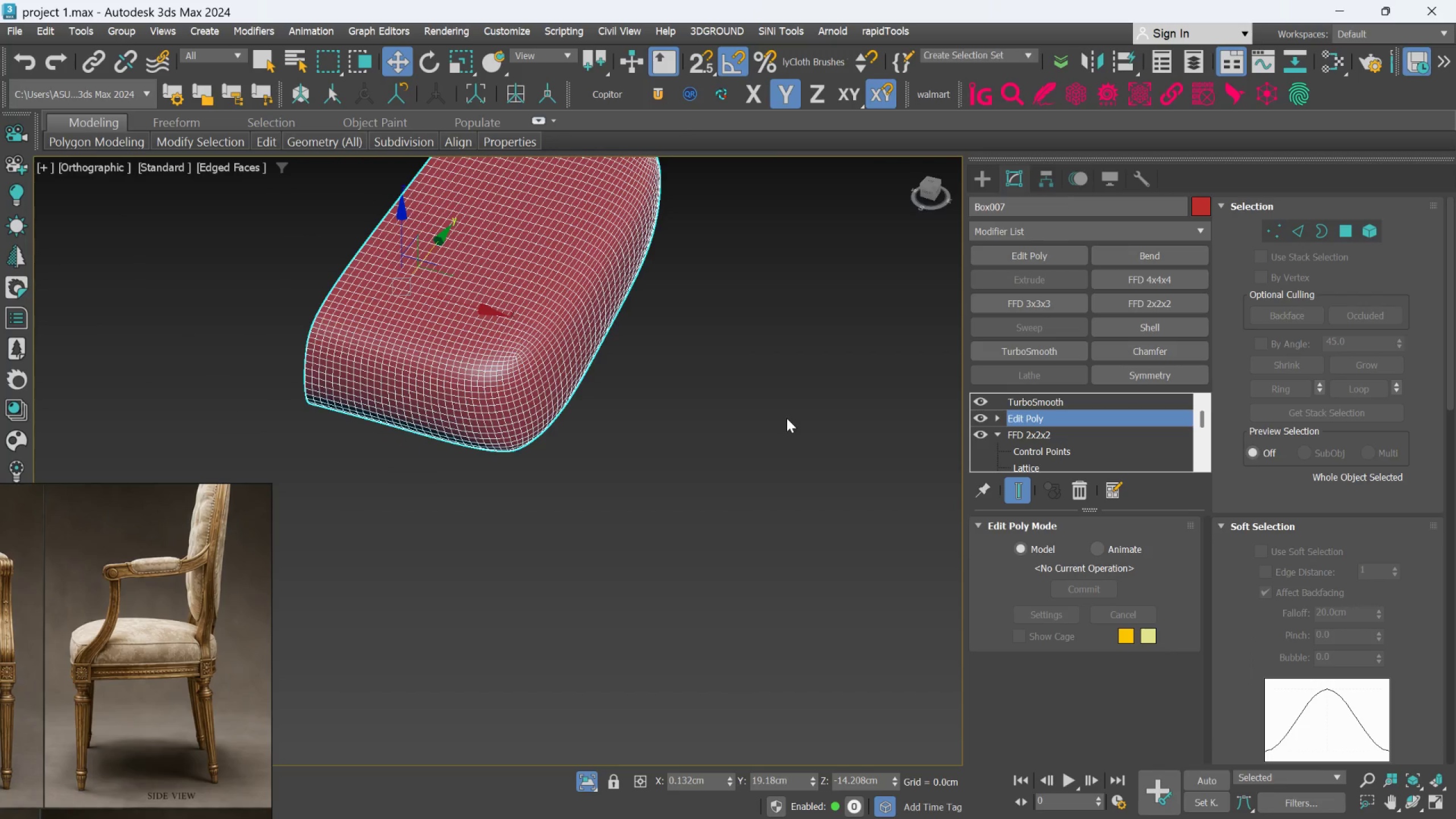 
key(F4)
 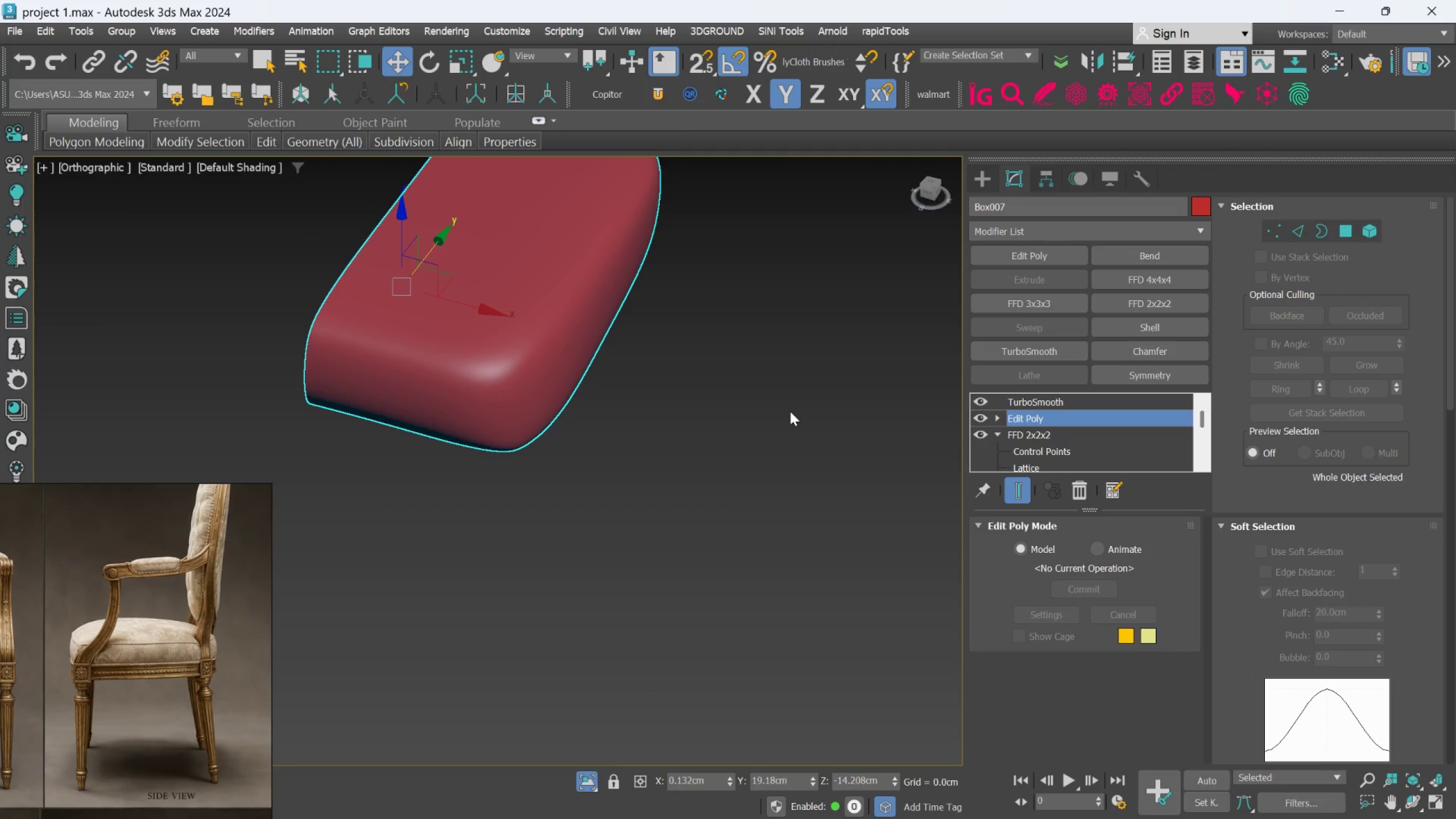 
hold_key(key=AltLeft, duration=1.5)
 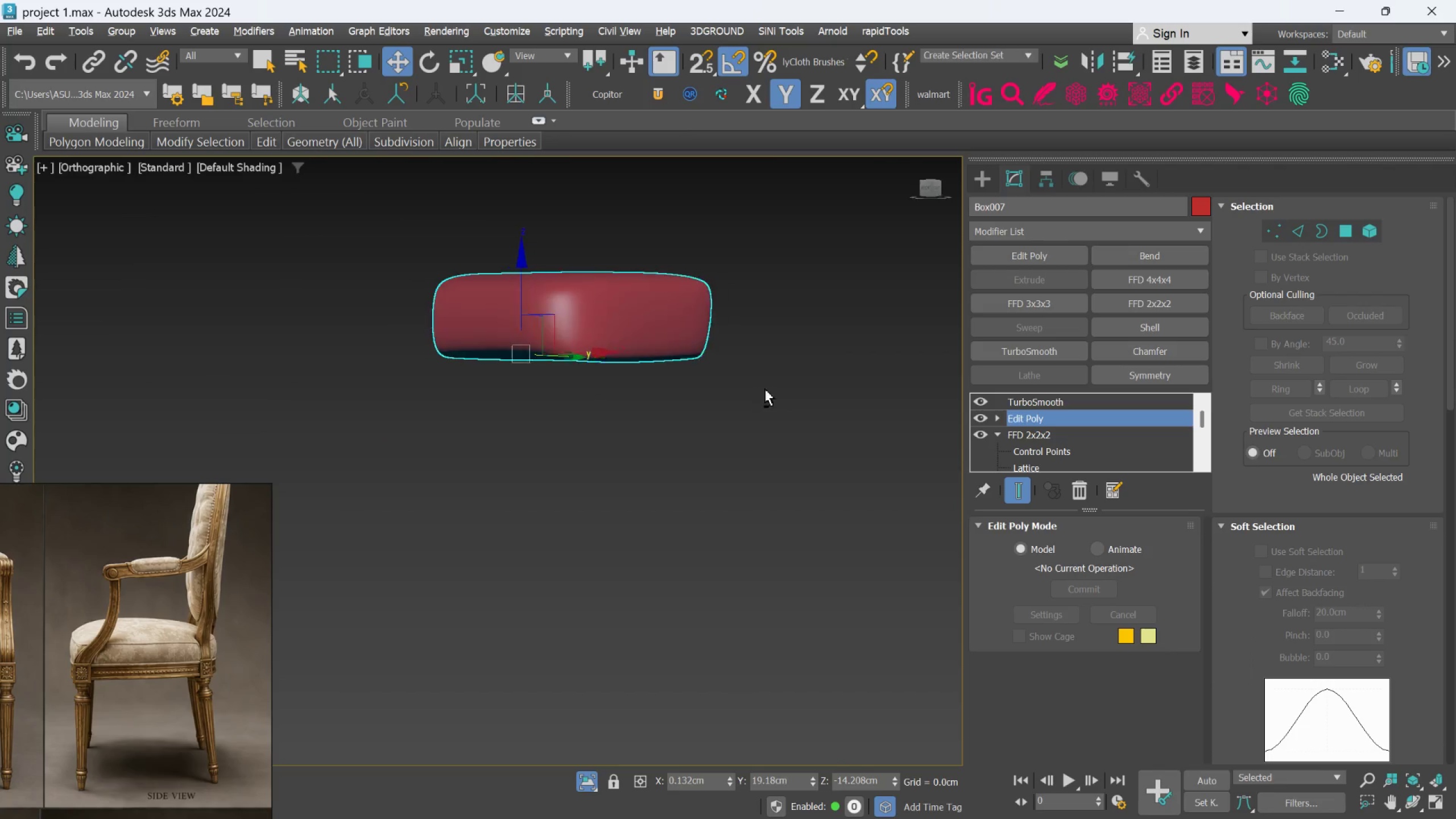 
scroll: coordinate [790, 413], scroll_direction: down, amount: 1.0
 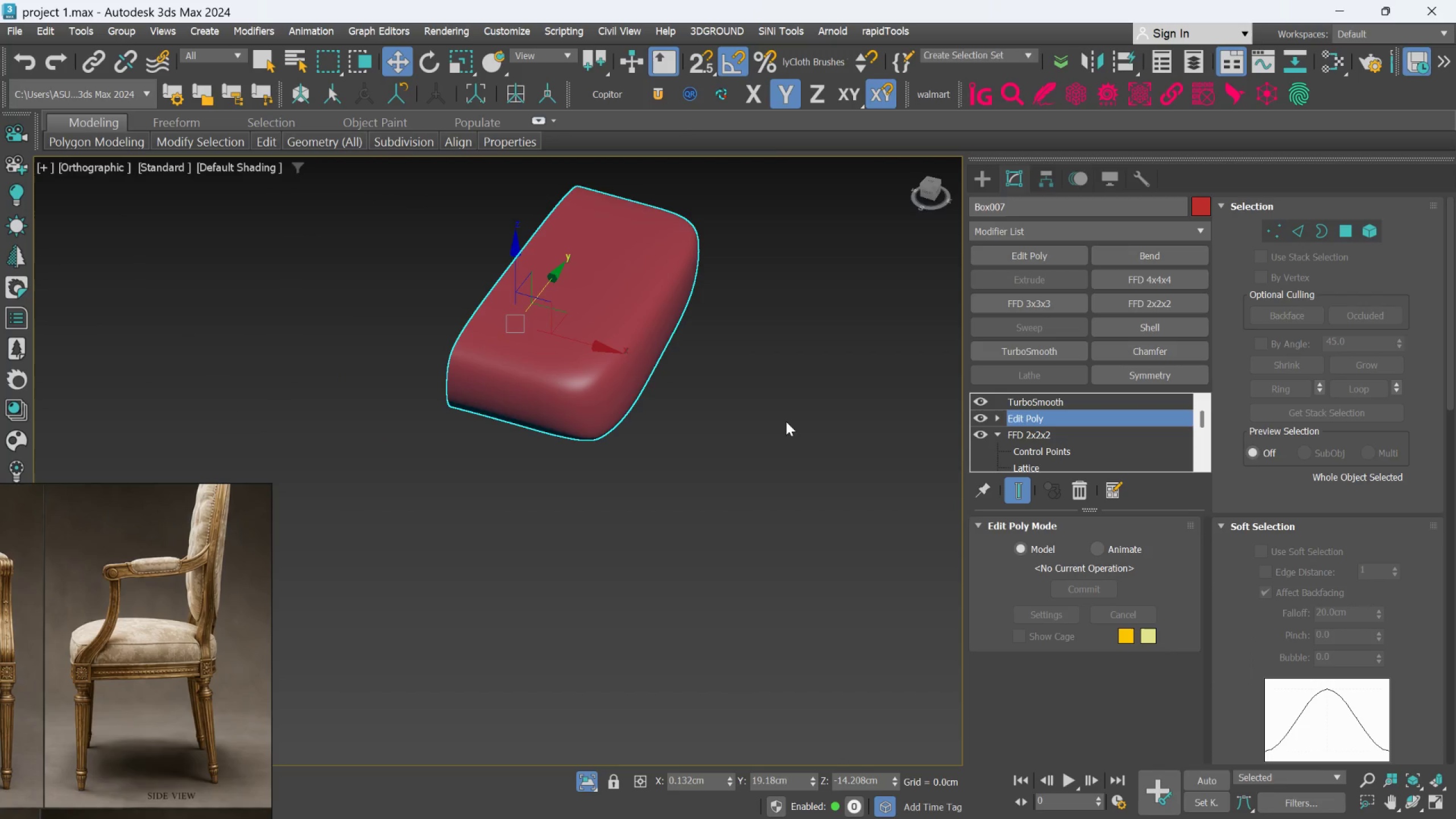 
hold_key(key=AltLeft, duration=1.52)
 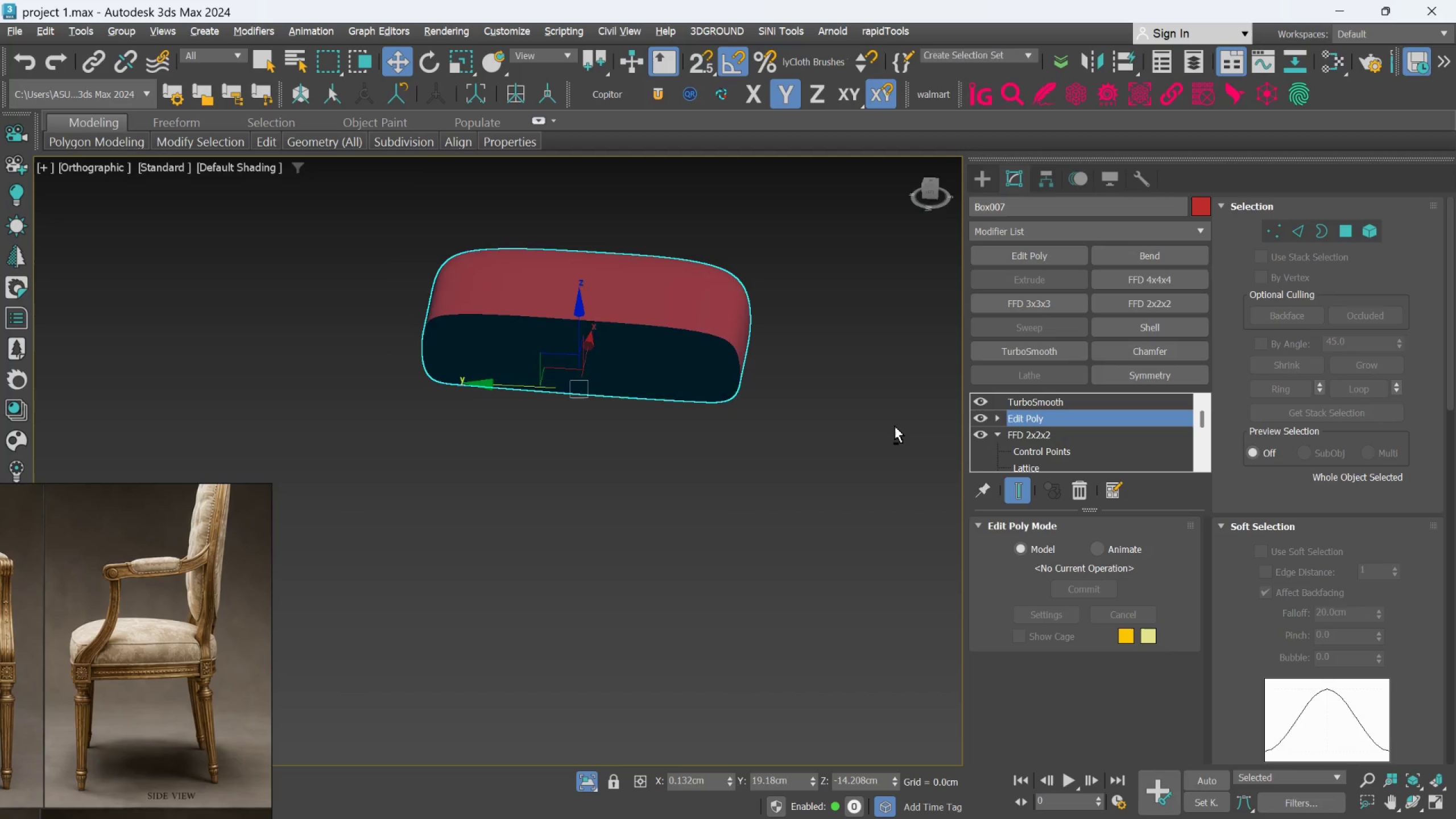 
hold_key(key=AltLeft, duration=1.51)
 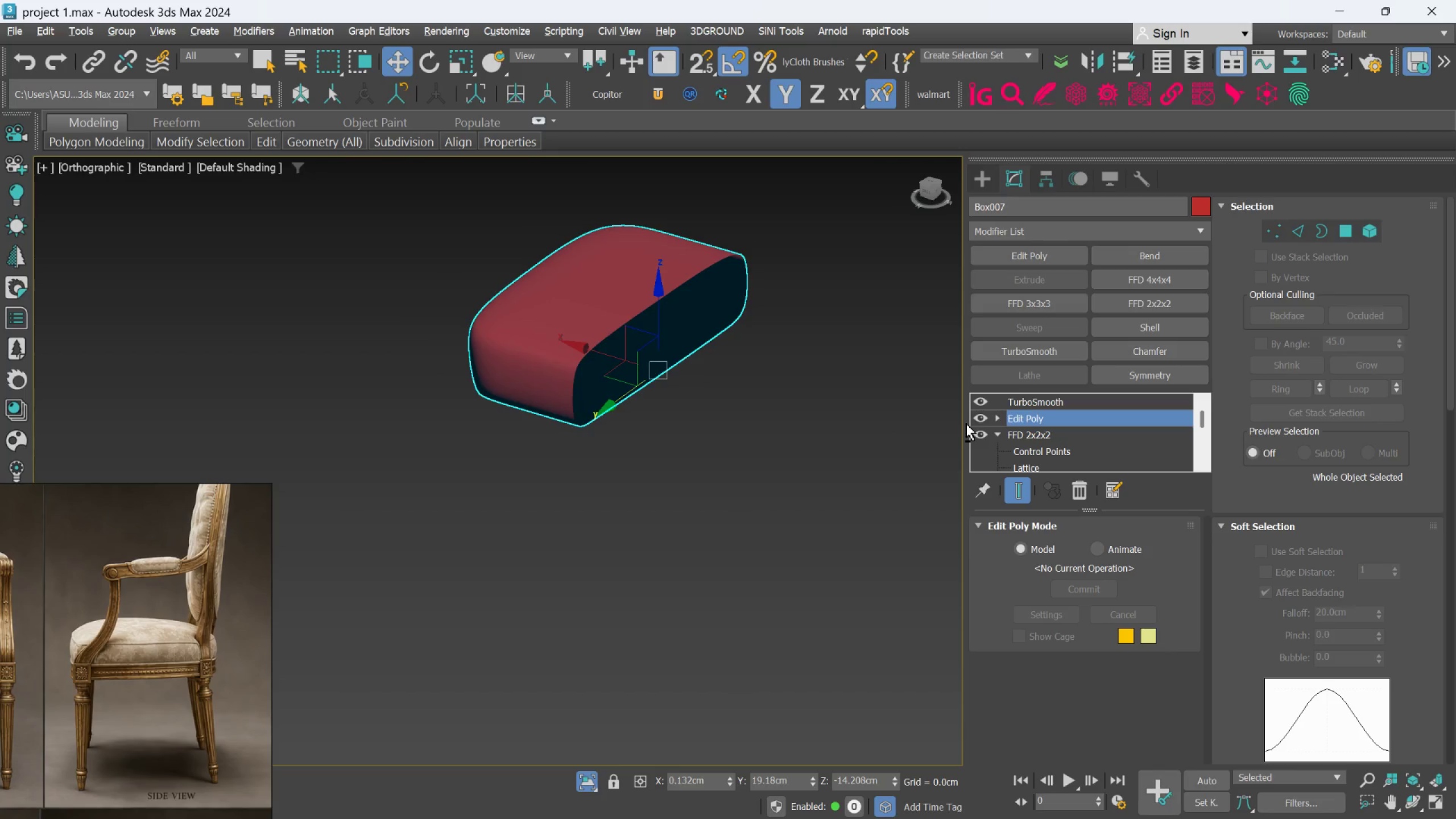 
hold_key(key=AltLeft, duration=1.53)
 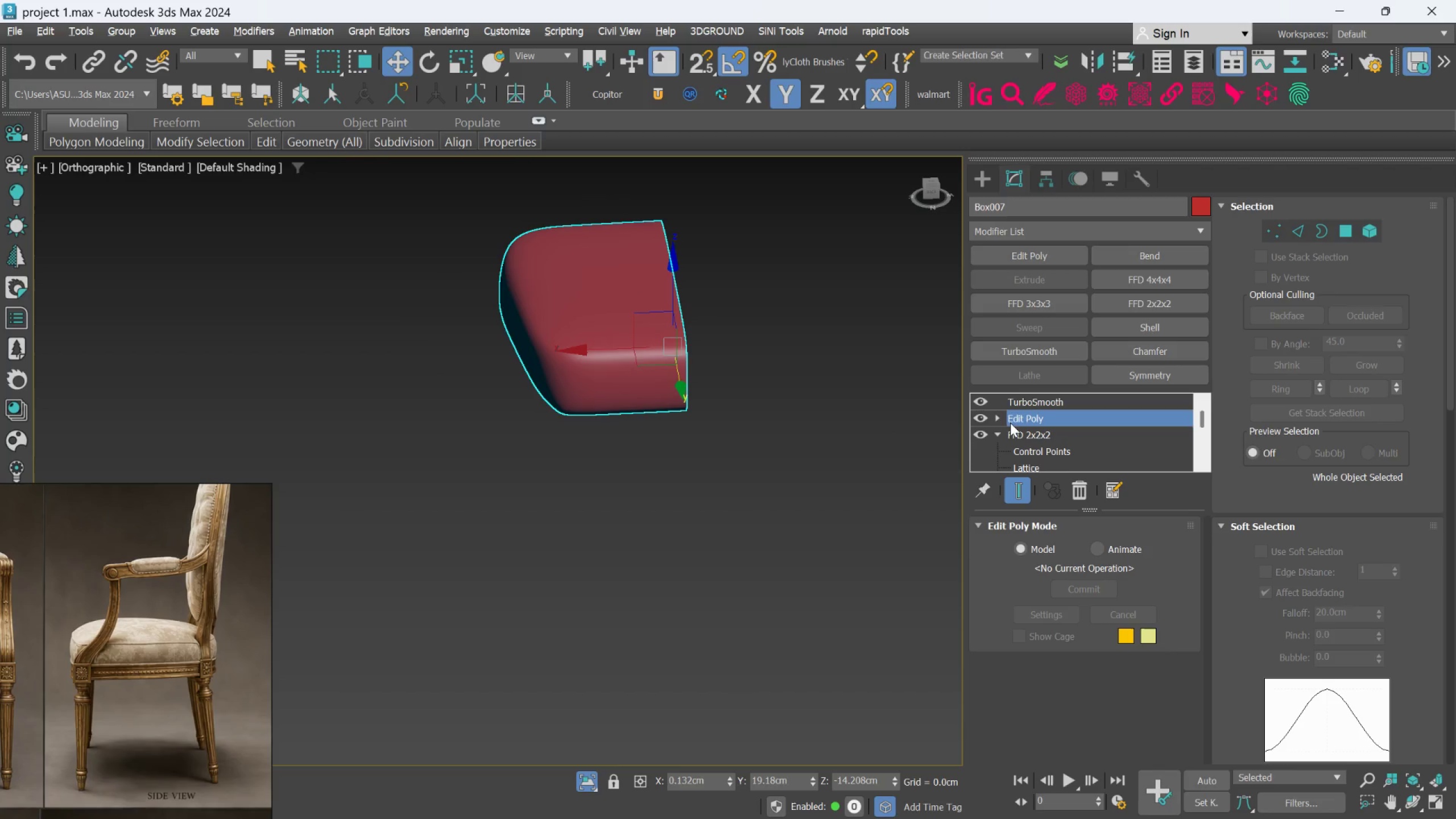 
hold_key(key=AltLeft, duration=0.5)
 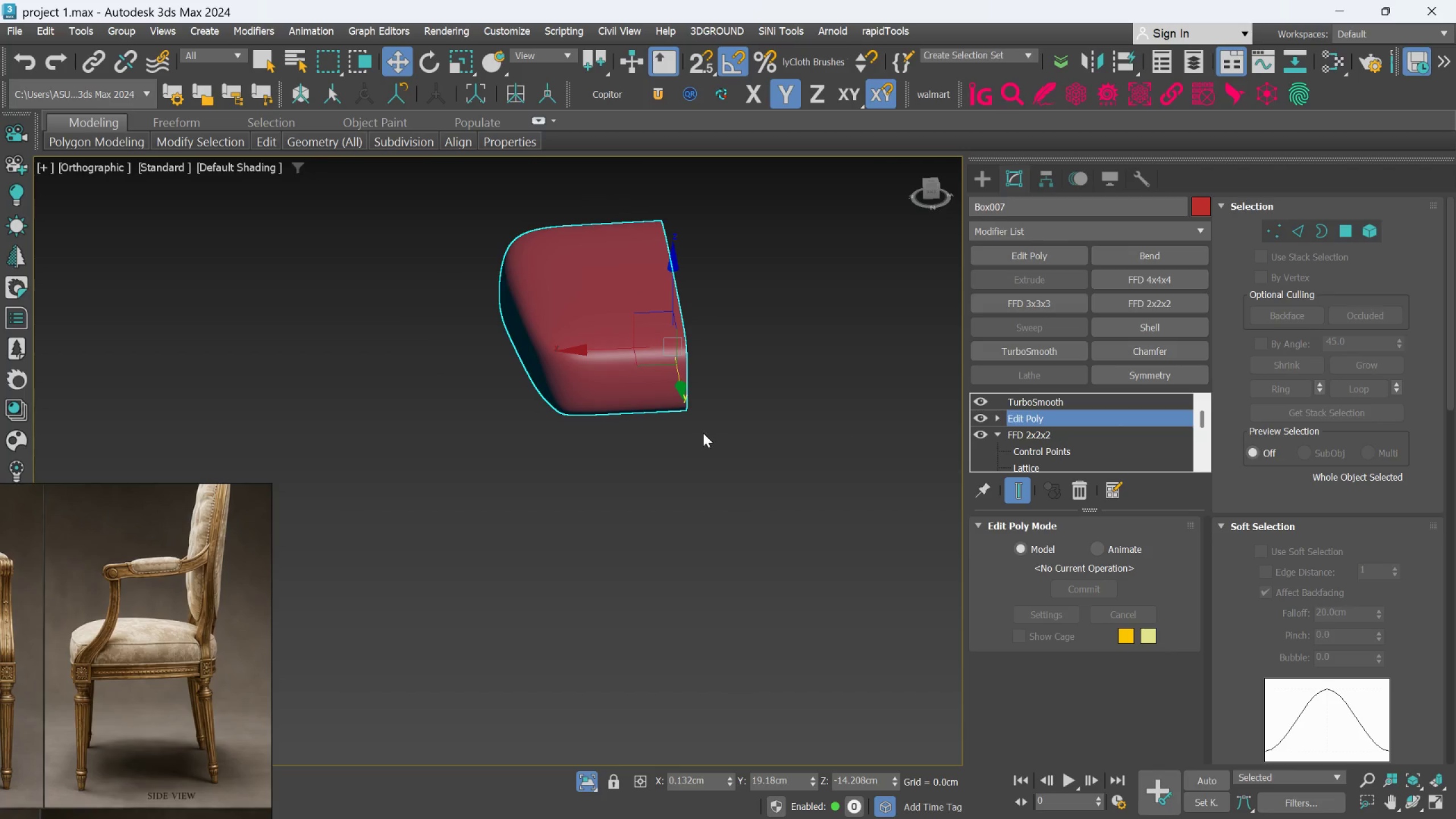 
hold_key(key=AltLeft, duration=0.92)
 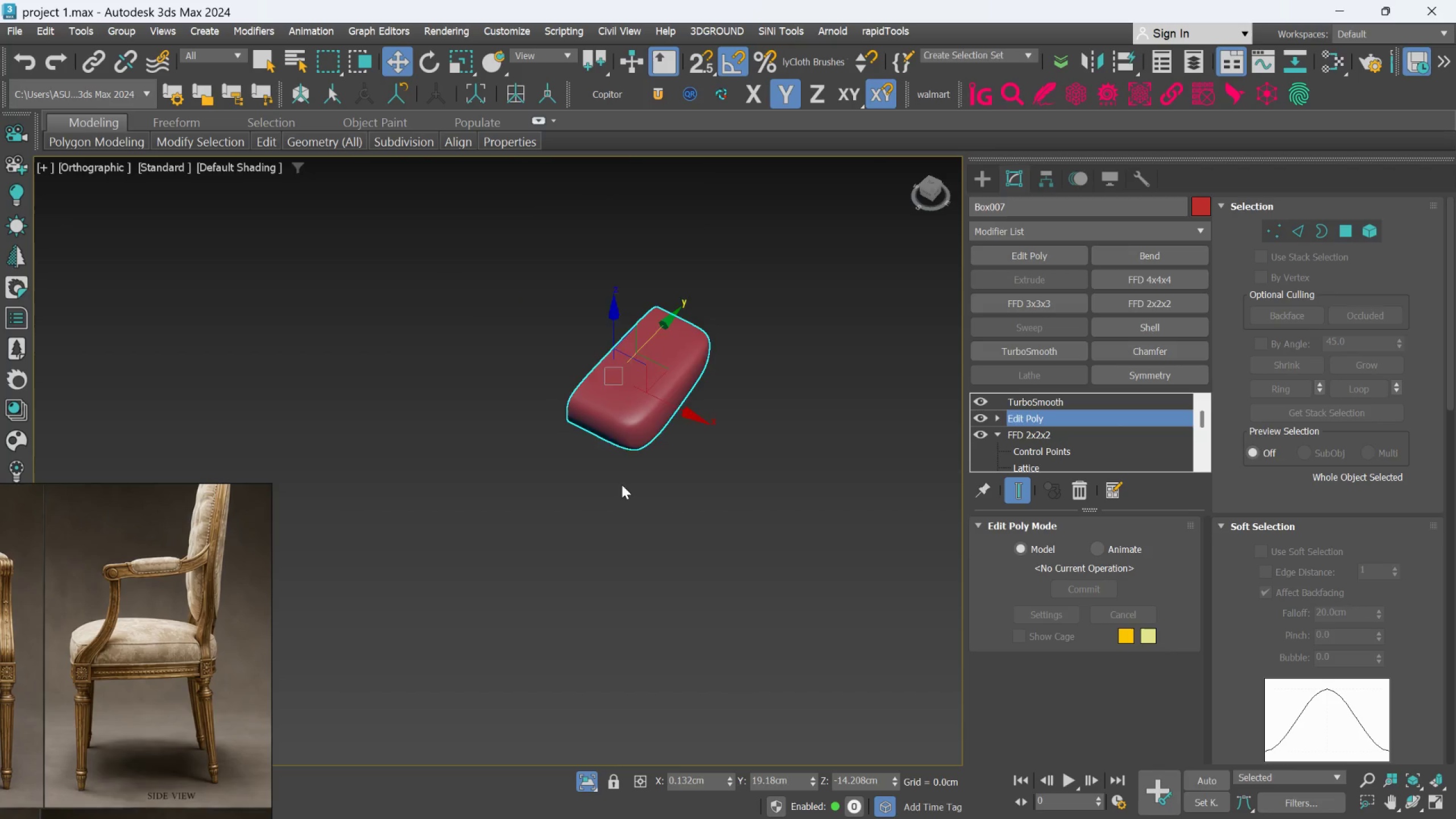 
scroll: coordinate [705, 450], scroll_direction: down, amount: 2.0
 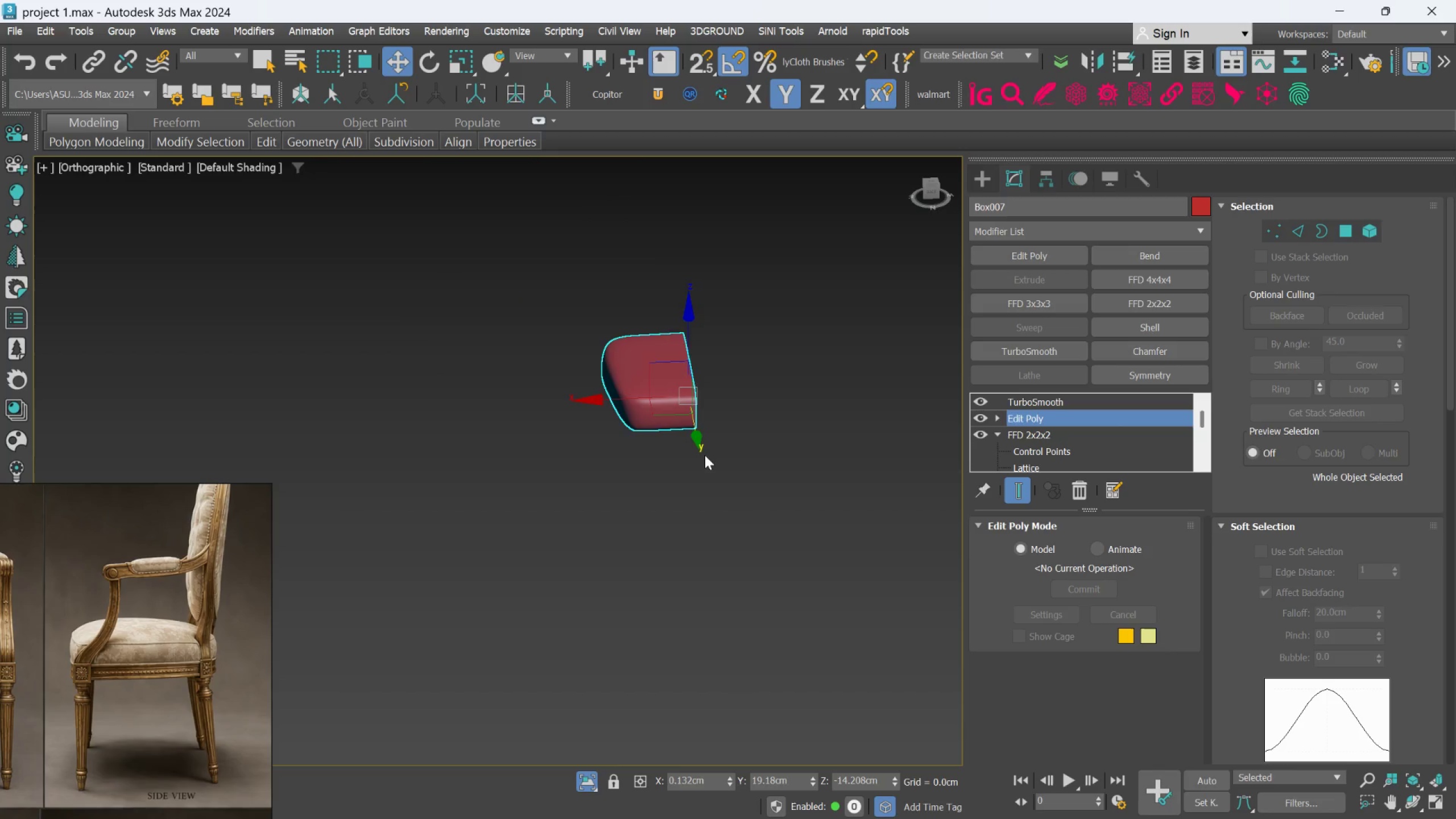 
hold_key(key=AltLeft, duration=0.36)
 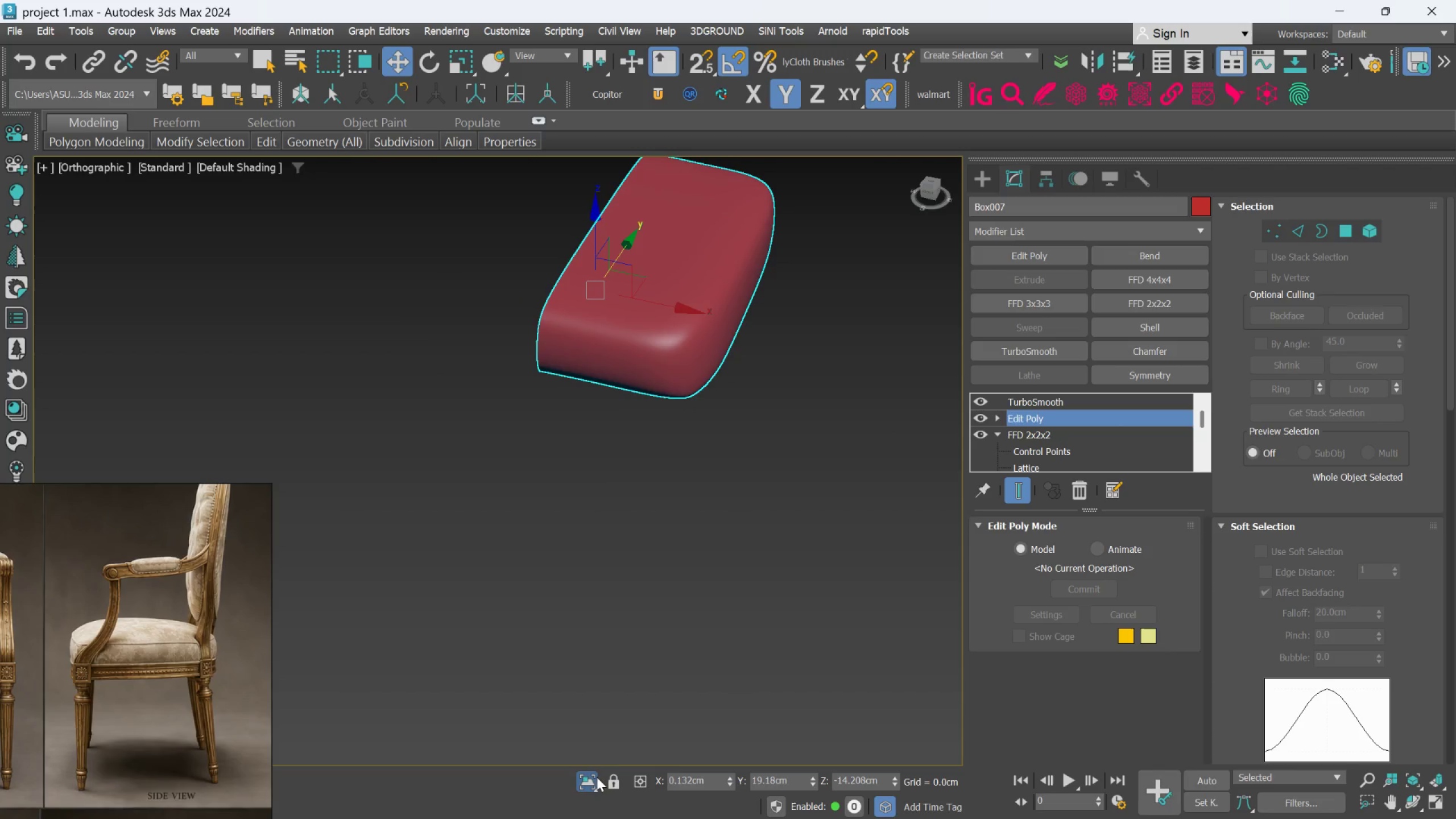 
scroll: coordinate [622, 483], scroll_direction: up, amount: 2.0
 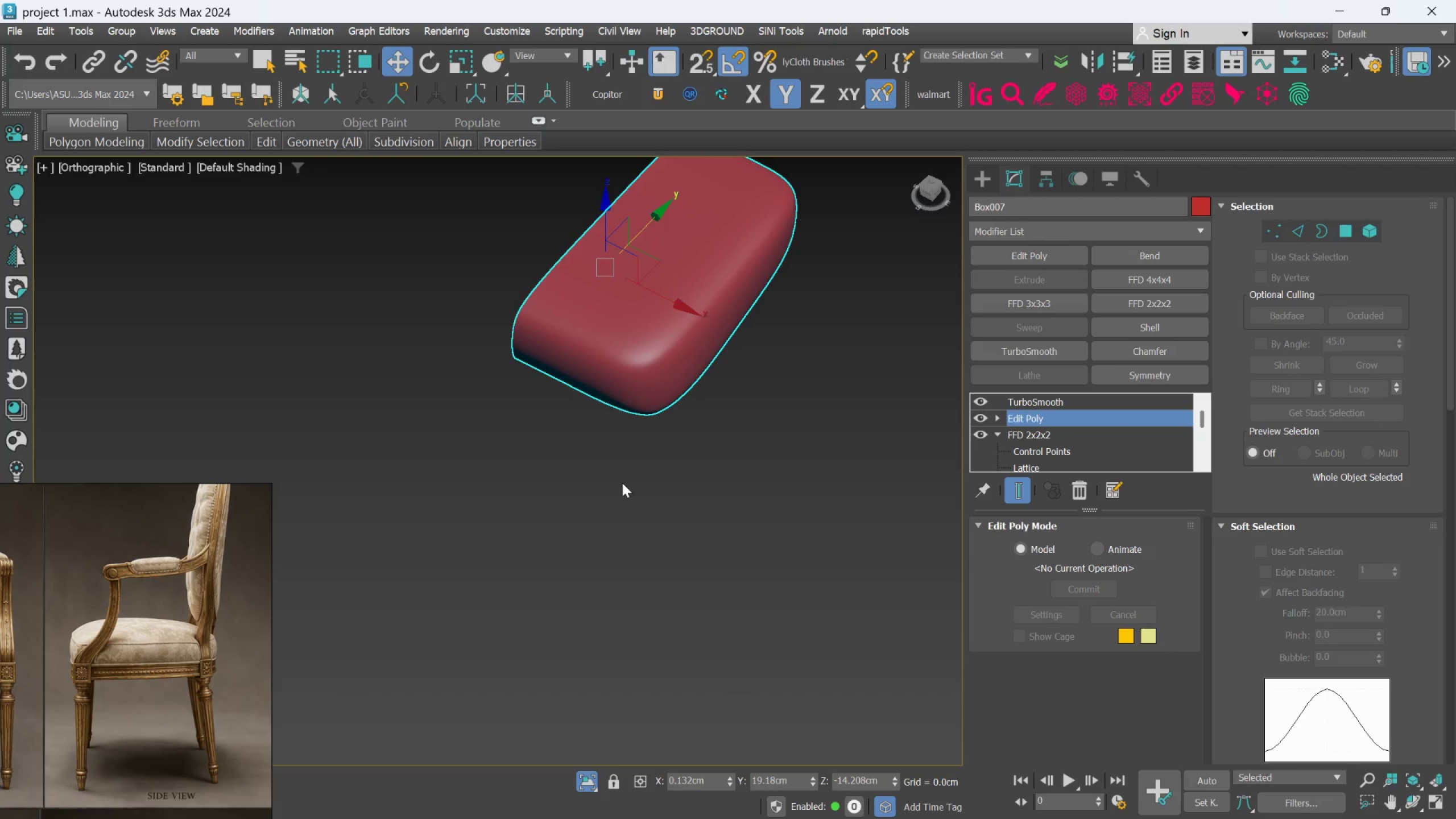 
left_click([594, 777])
 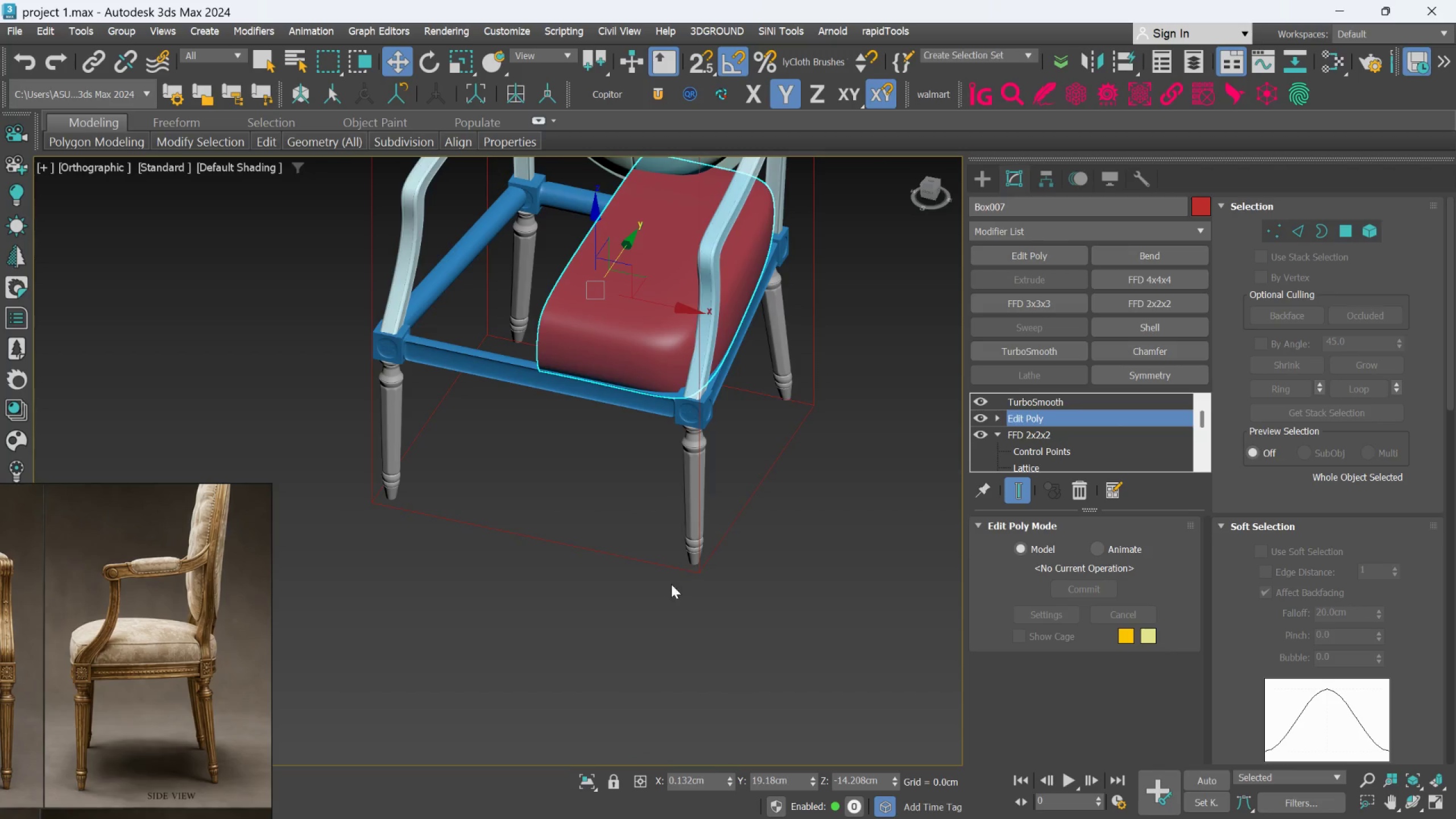 
hold_key(key=AltLeft, duration=0.42)
 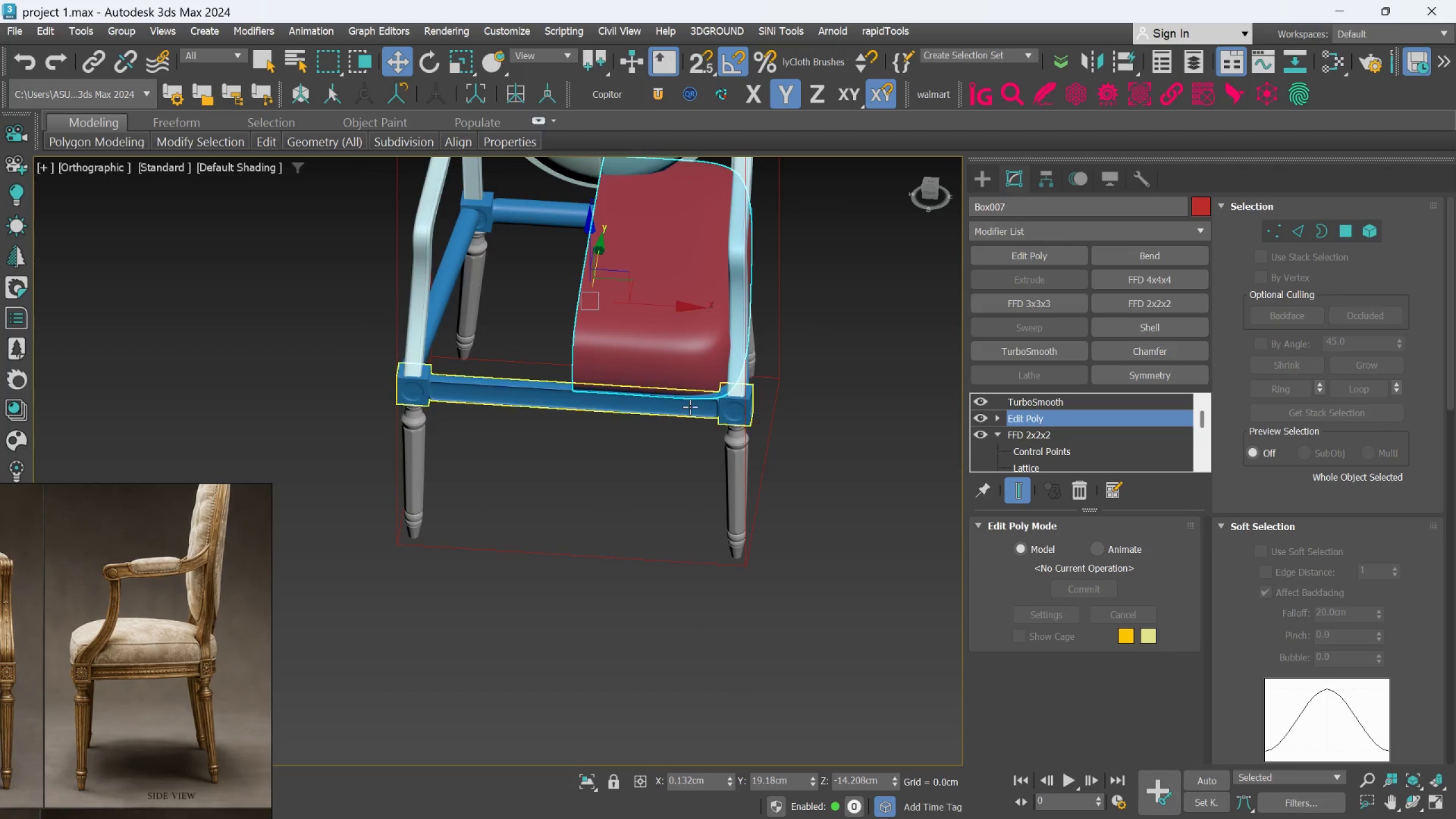 
hold_key(key=AltLeft, duration=1.5)
 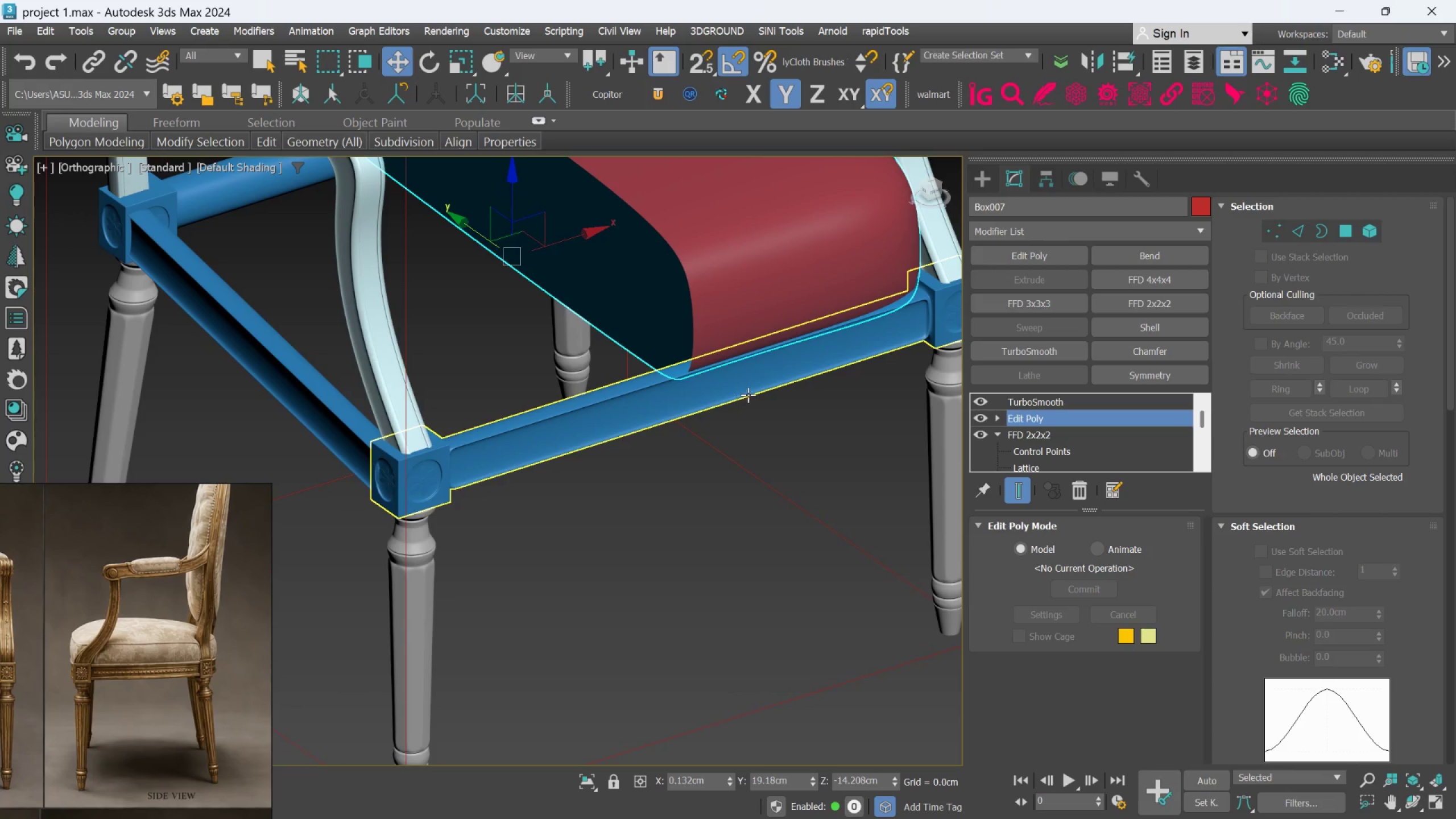 
scroll: coordinate [693, 404], scroll_direction: up, amount: 2.0
 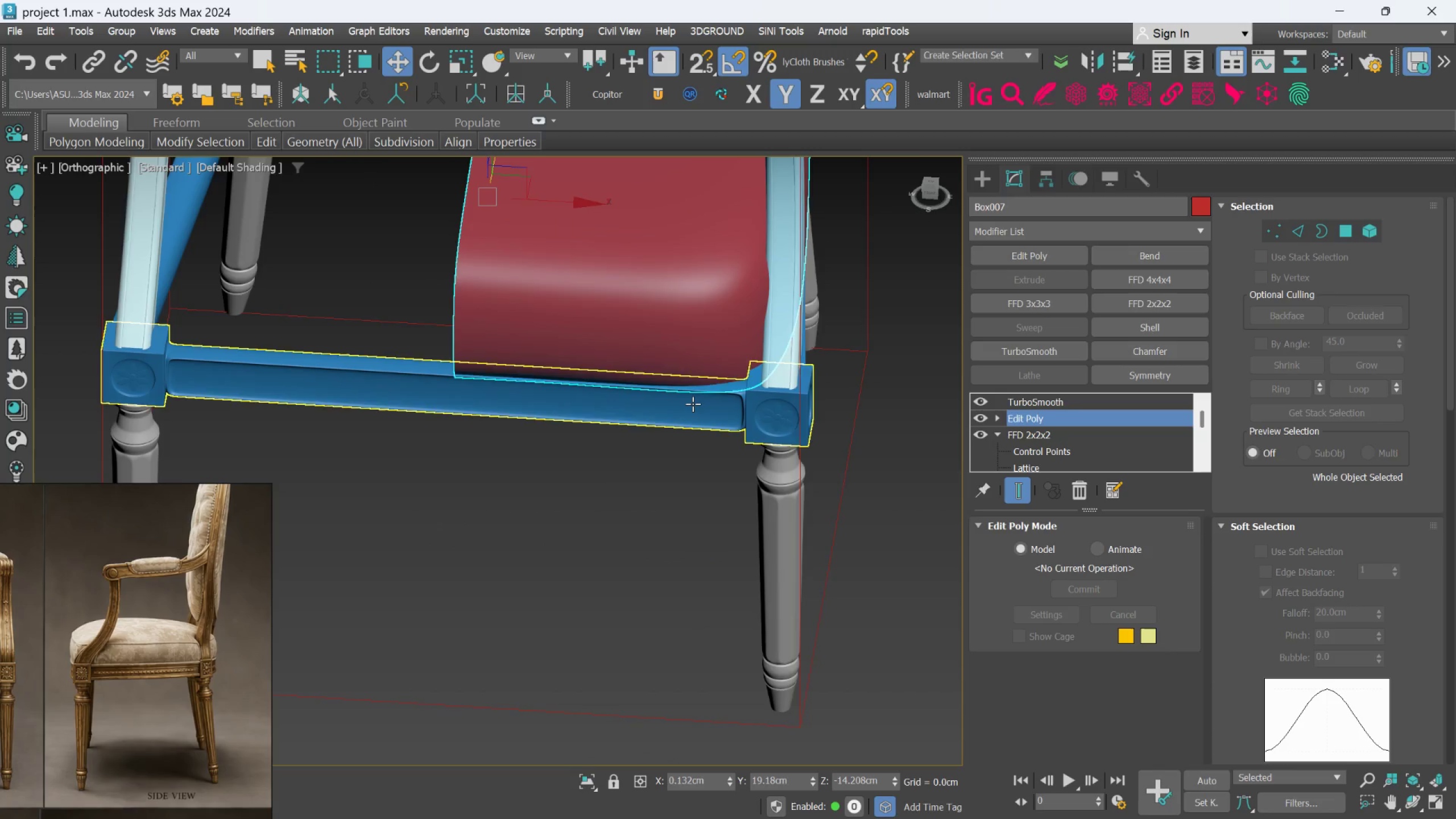 
hold_key(key=AltLeft, duration=0.31)
 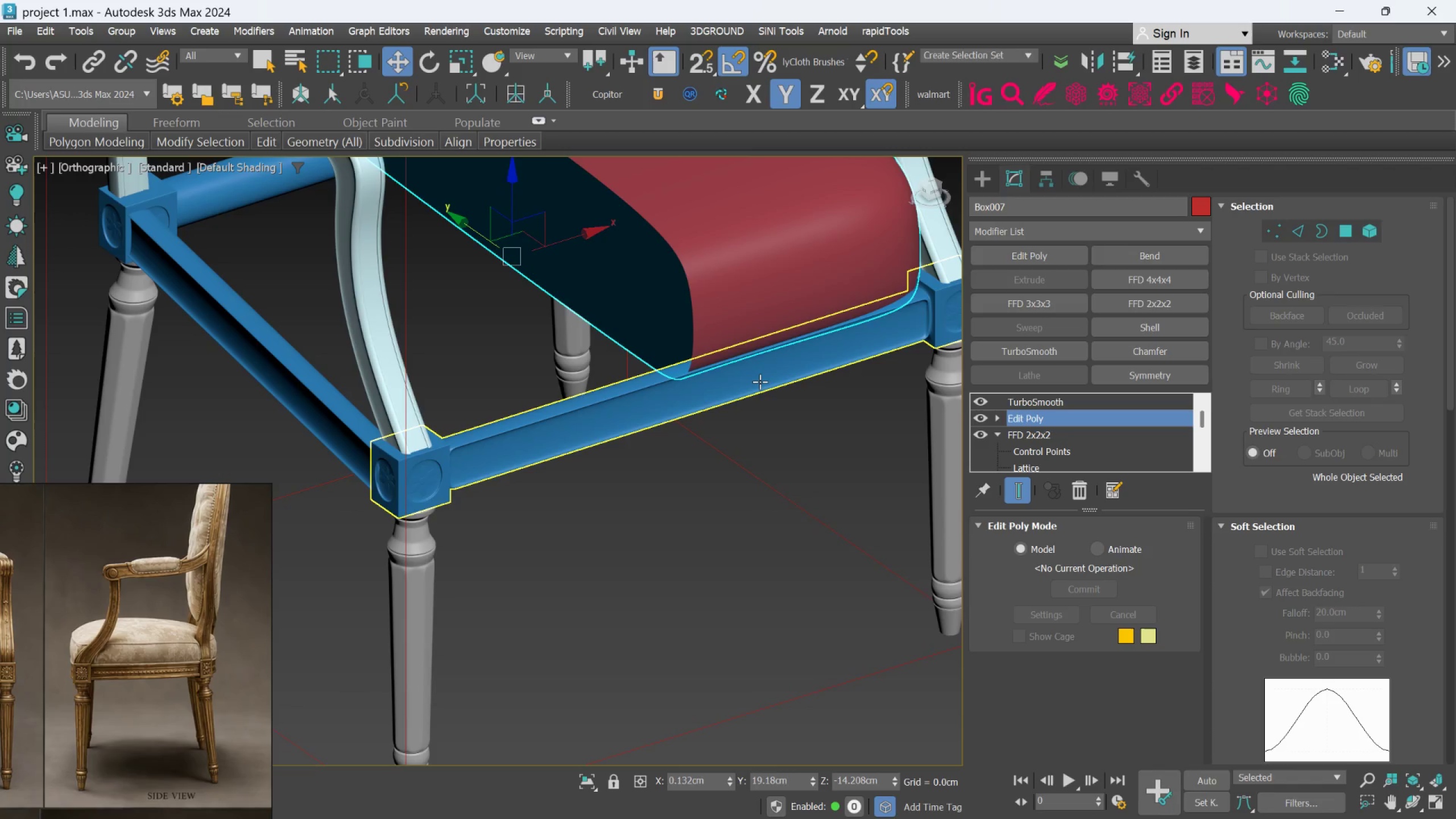 
scroll: coordinate [760, 382], scroll_direction: up, amount: 1.0
 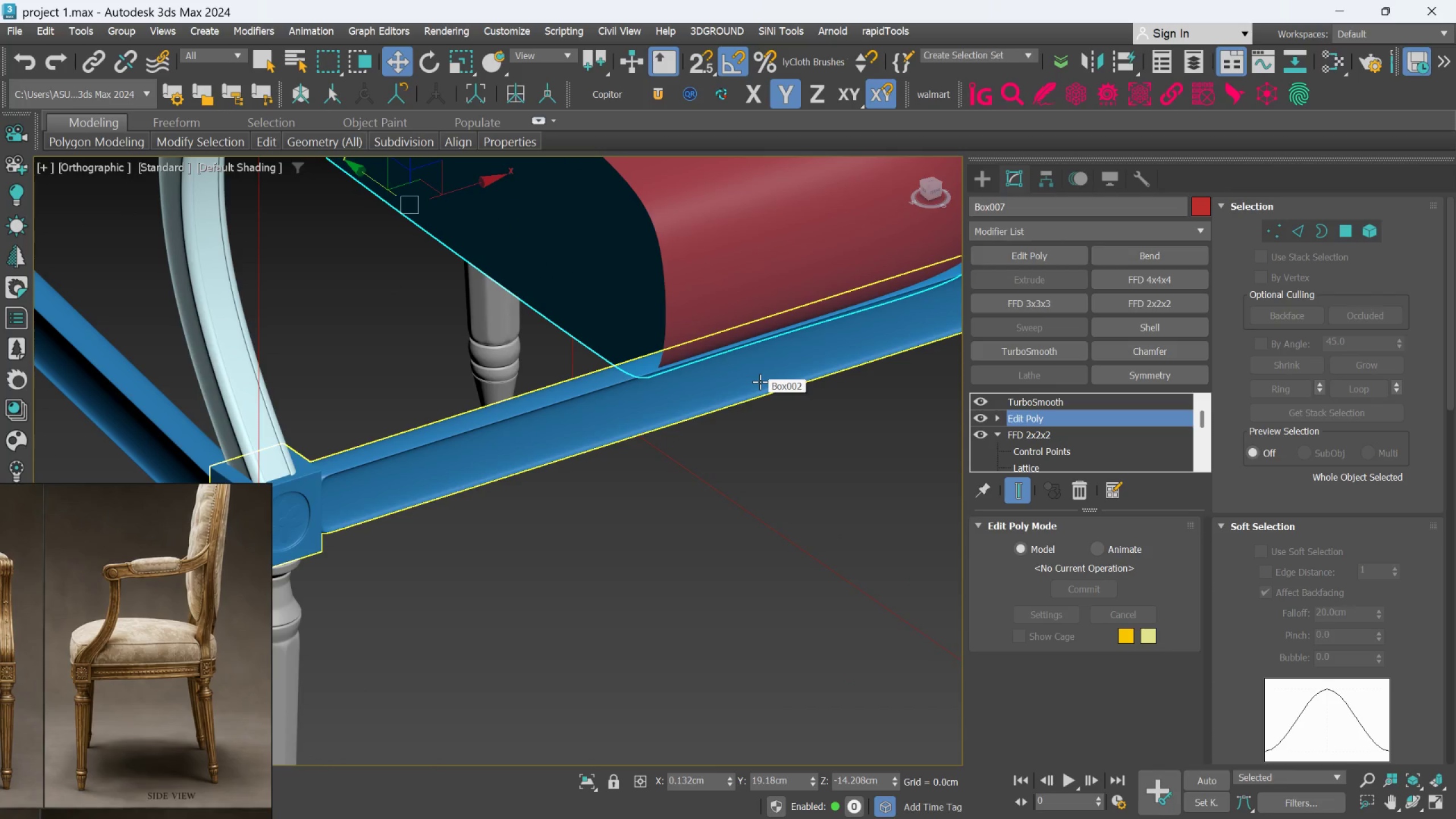 
hold_key(key=AltLeft, duration=1.5)
 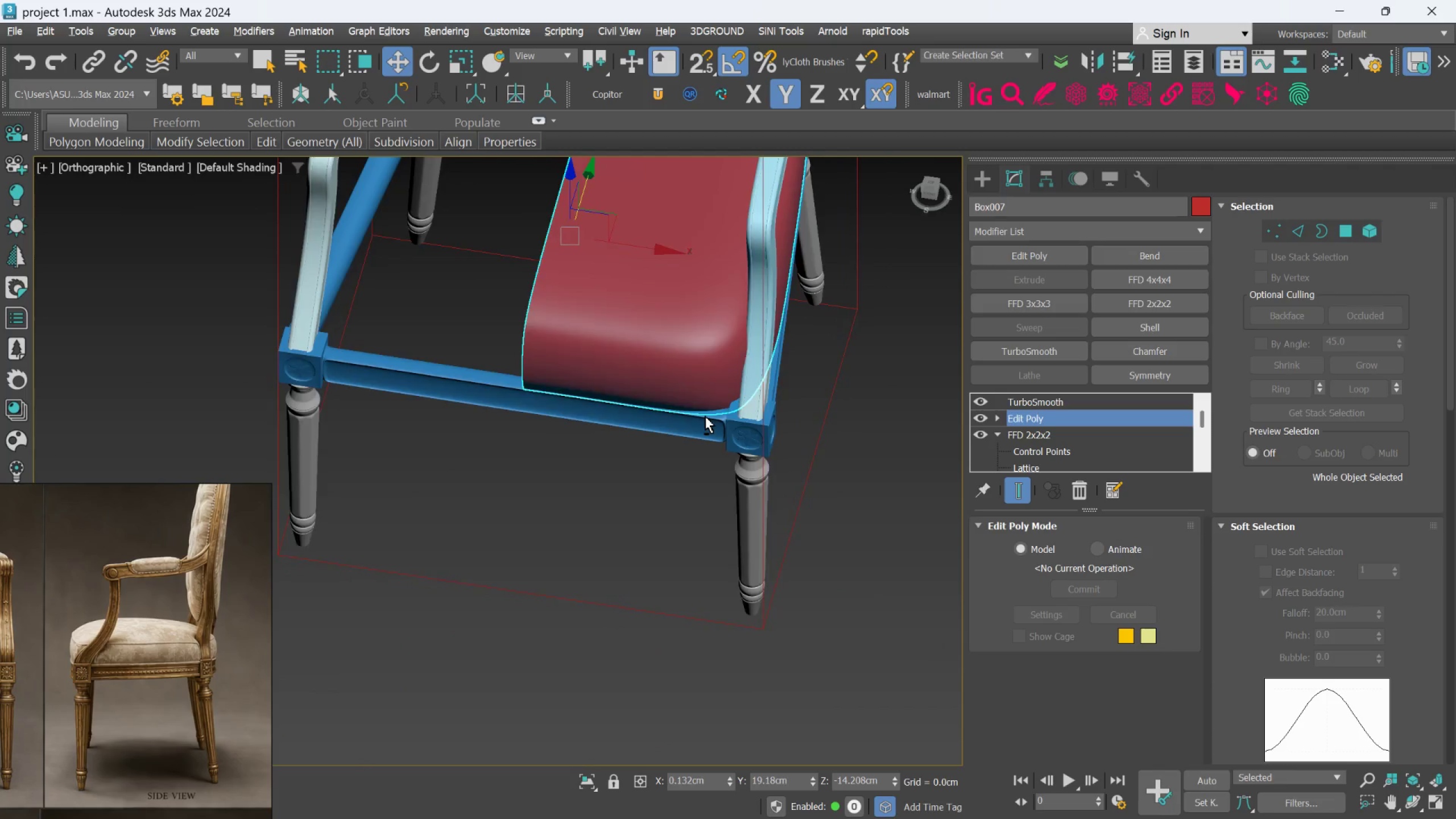 
scroll: coordinate [762, 386], scroll_direction: down, amount: 2.0
 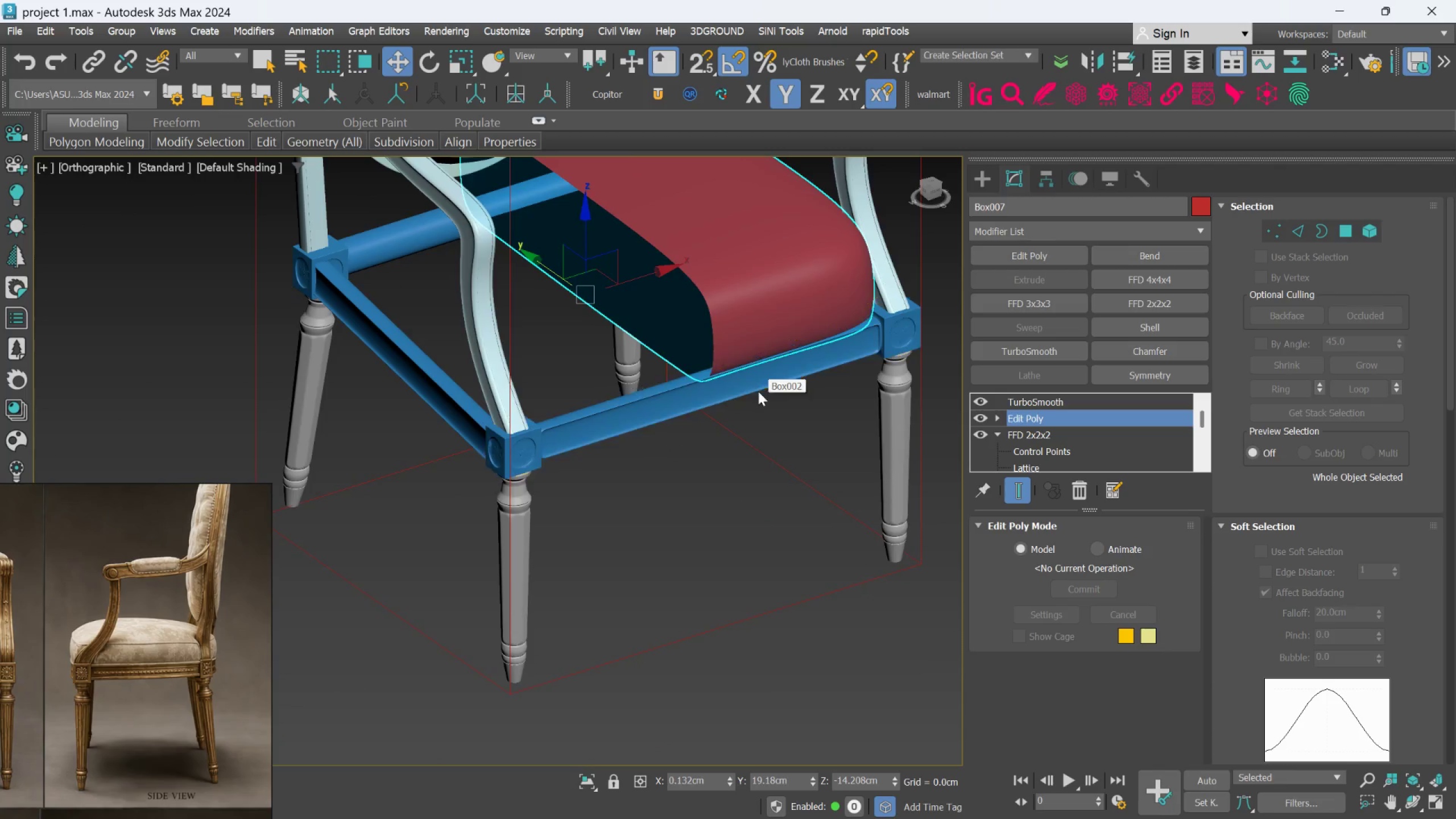 
hold_key(key=AltLeft, duration=1.51)
 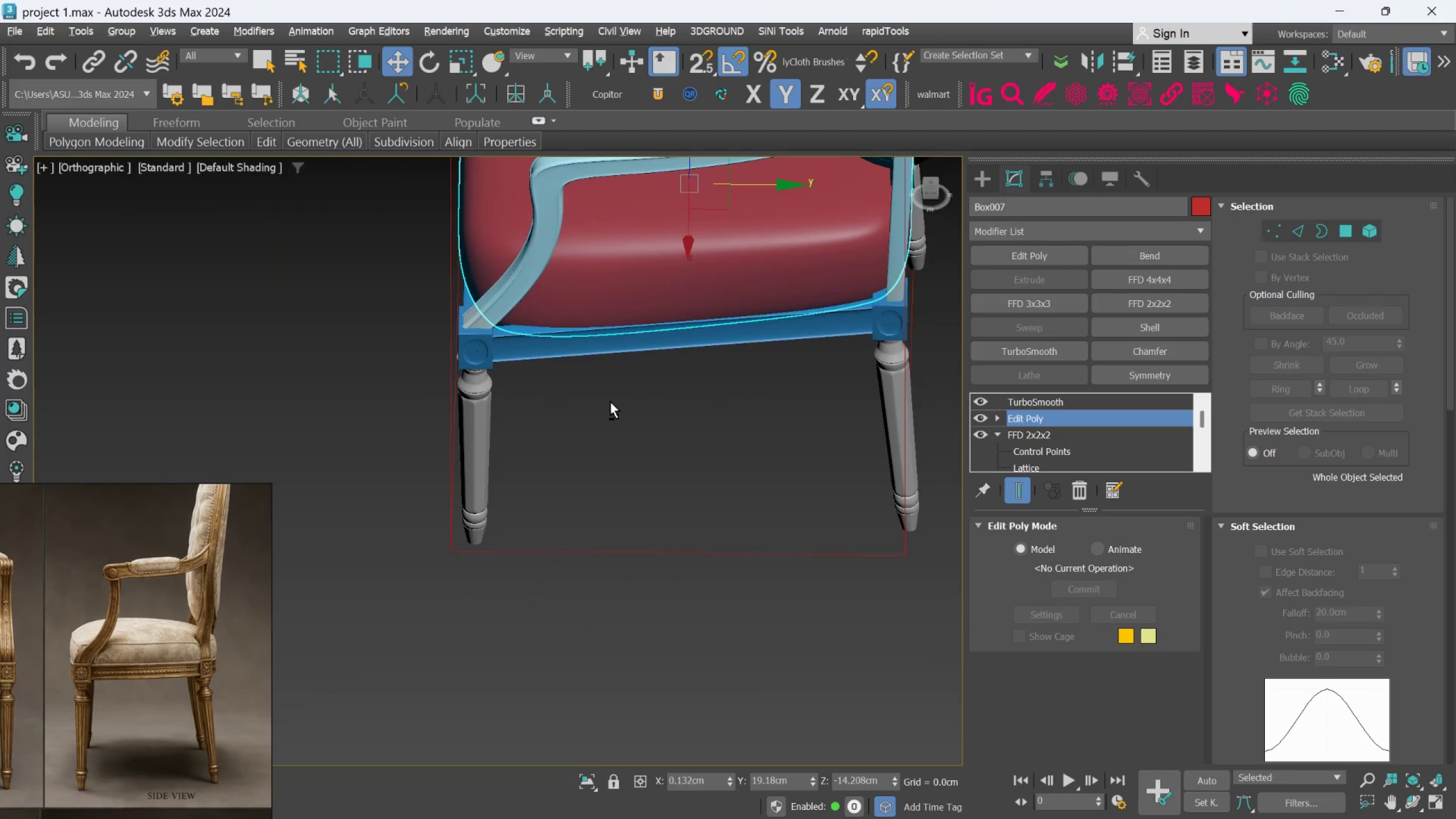 
key(Alt+AltLeft)
 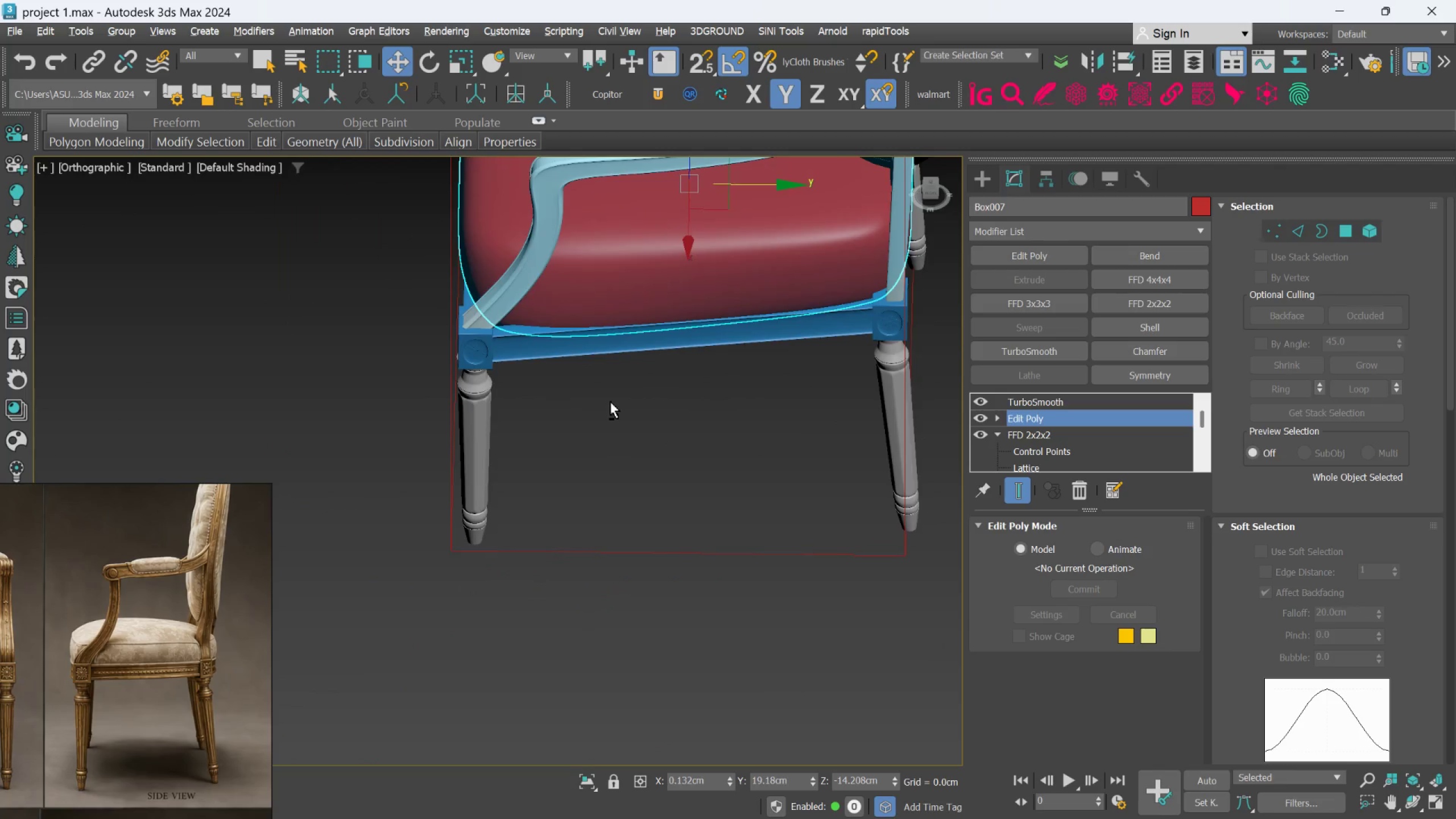 
key(Alt+AltLeft)
 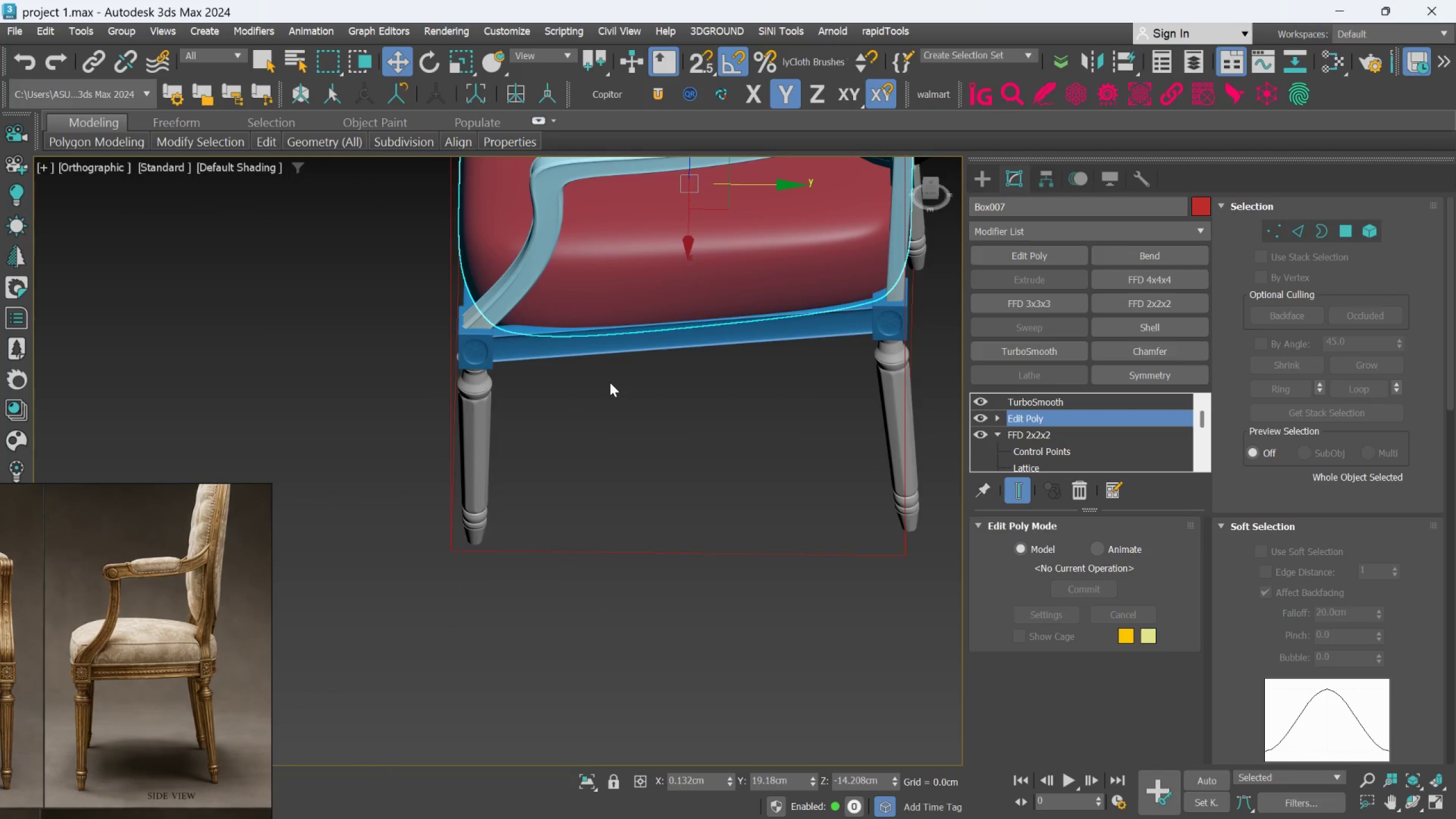 
hold_key(key=AltLeft, duration=0.8)
 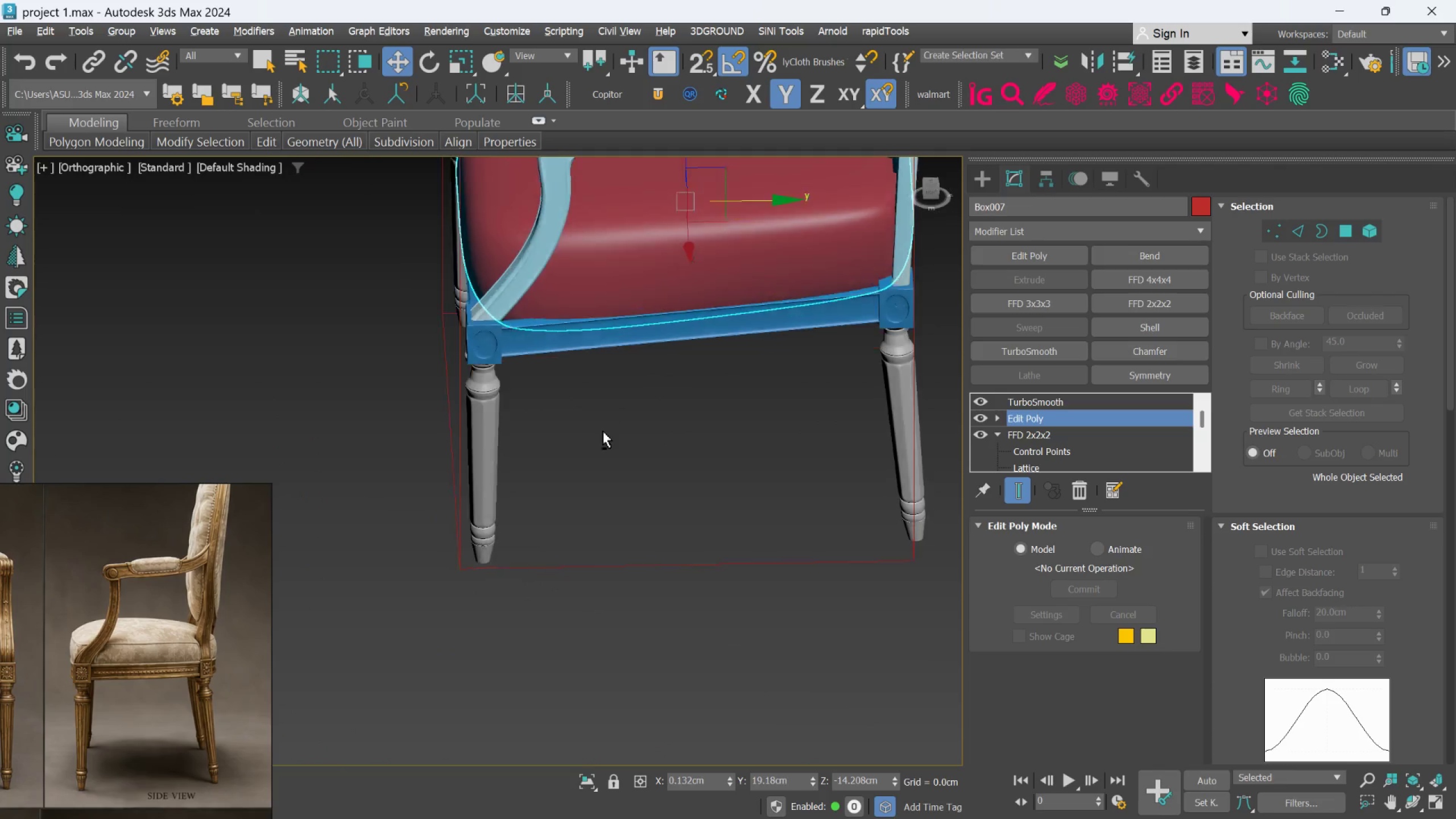 
scroll: coordinate [610, 382], scroll_direction: up, amount: 2.0
 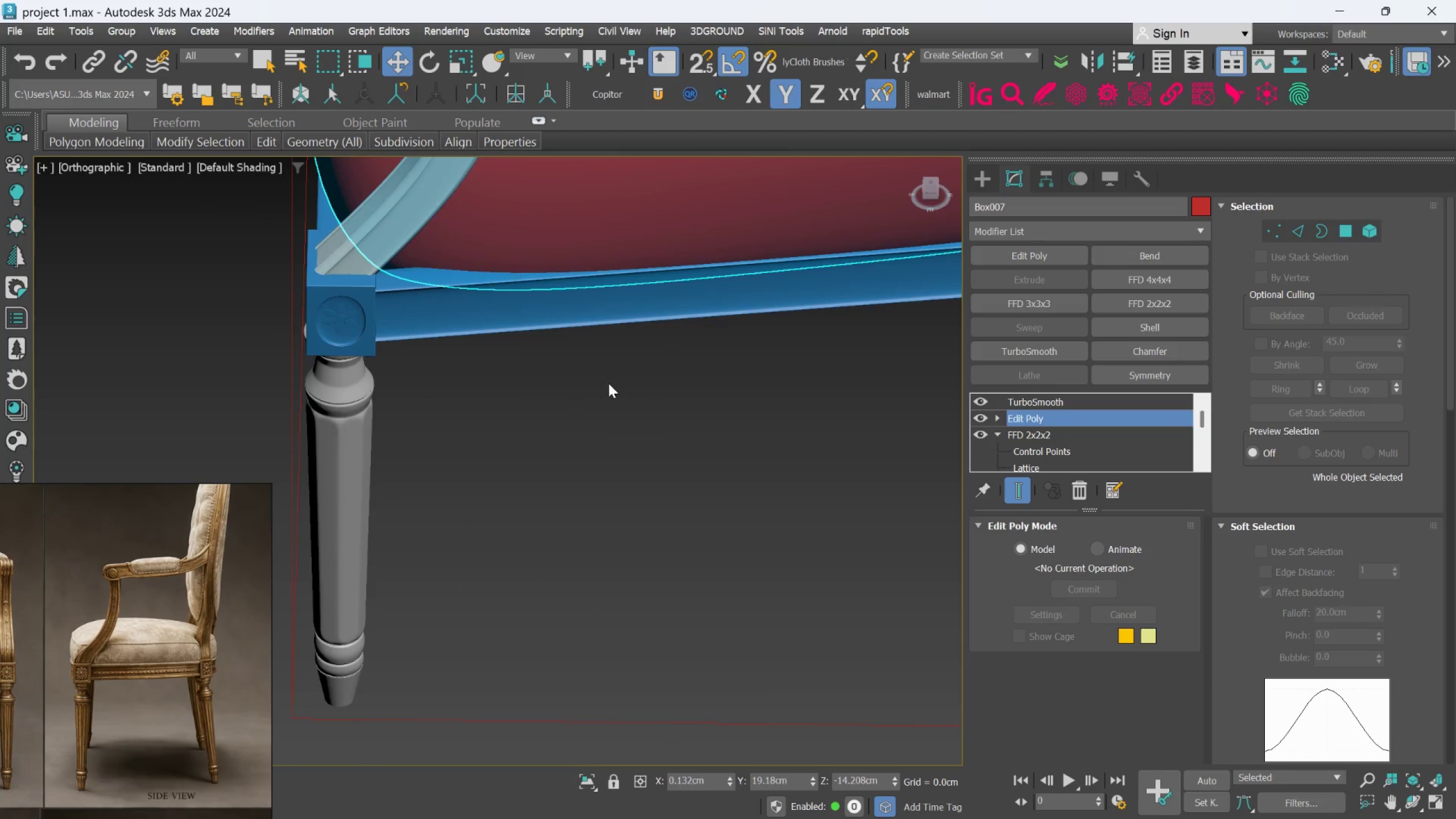 
hold_key(key=AltLeft, duration=1.24)
scroll: coordinate [614, 382], scroll_direction: down, amount: 2.0
 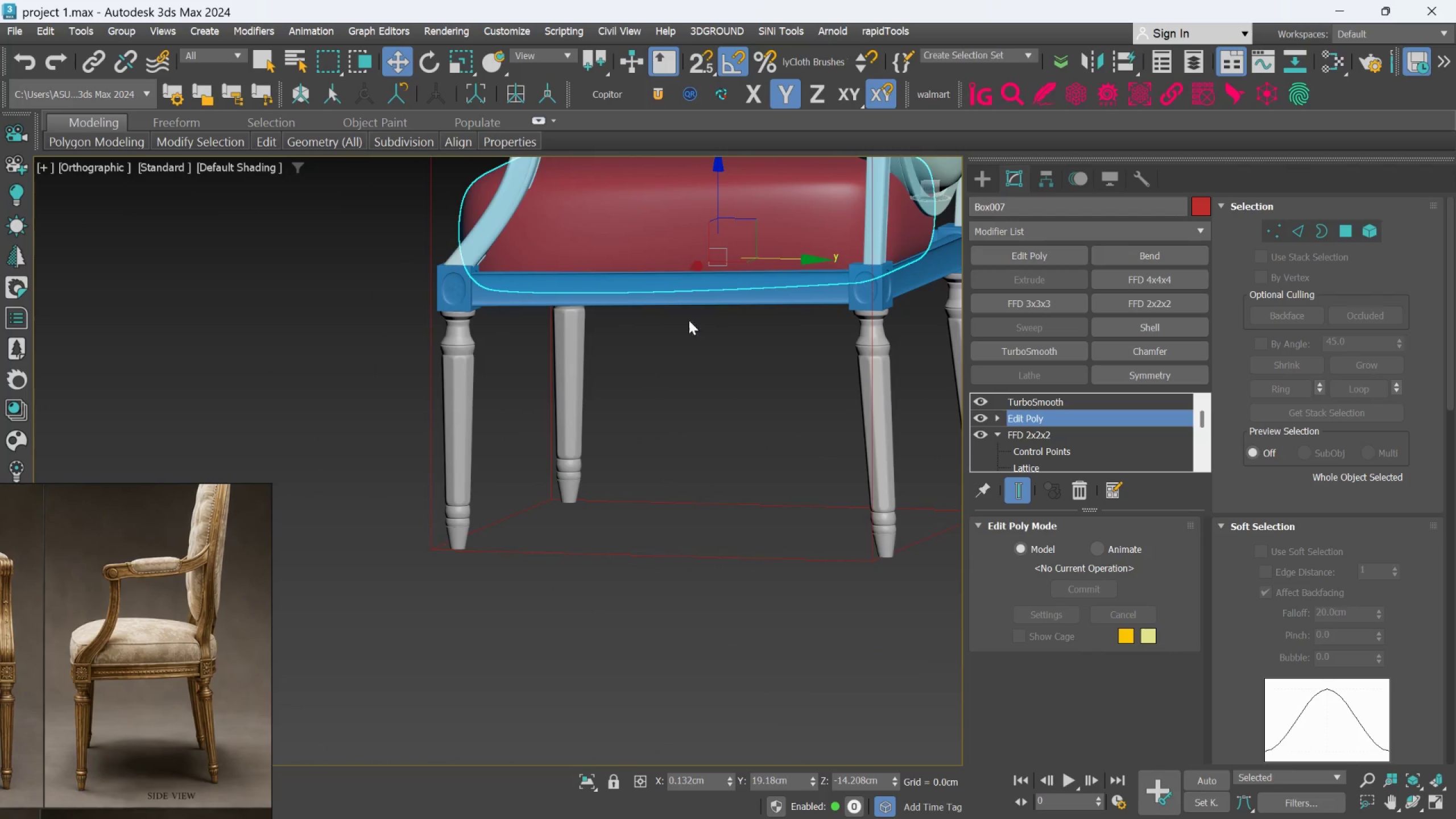 
key(Alt+AltLeft)
 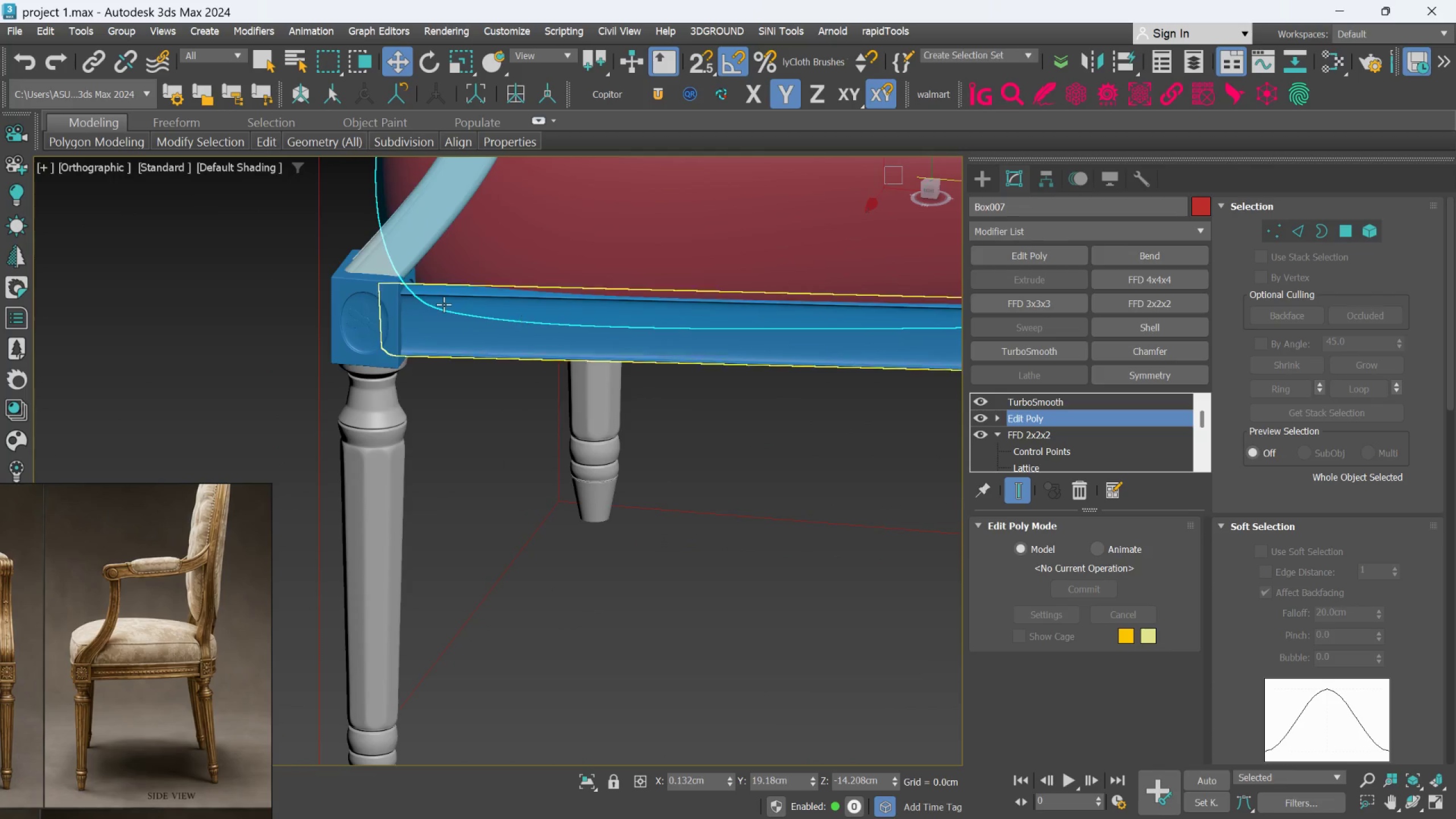 
scroll: coordinate [499, 321], scroll_direction: up, amount: 8.0
 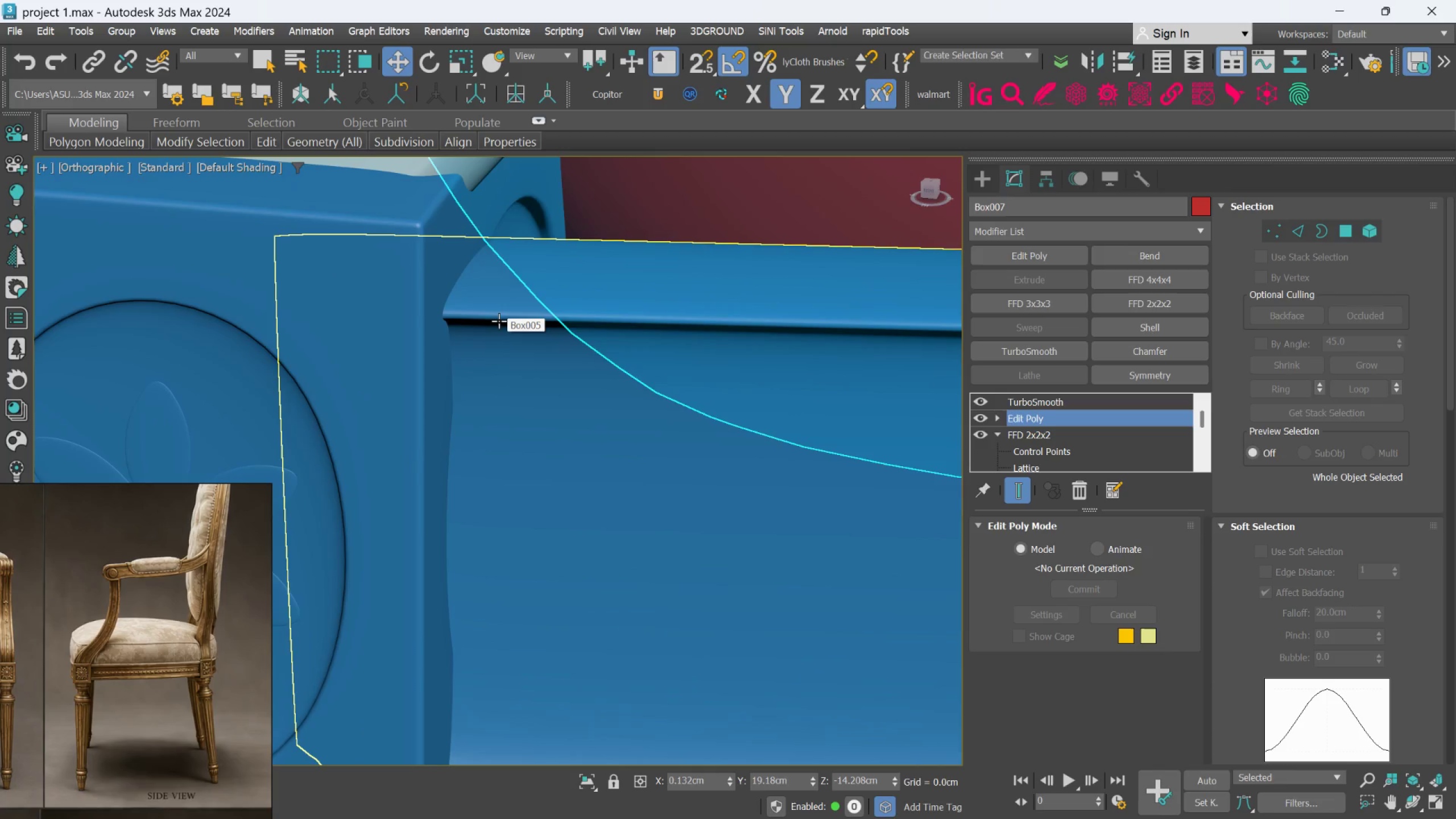 
hold_key(key=AltLeft, duration=1.03)
 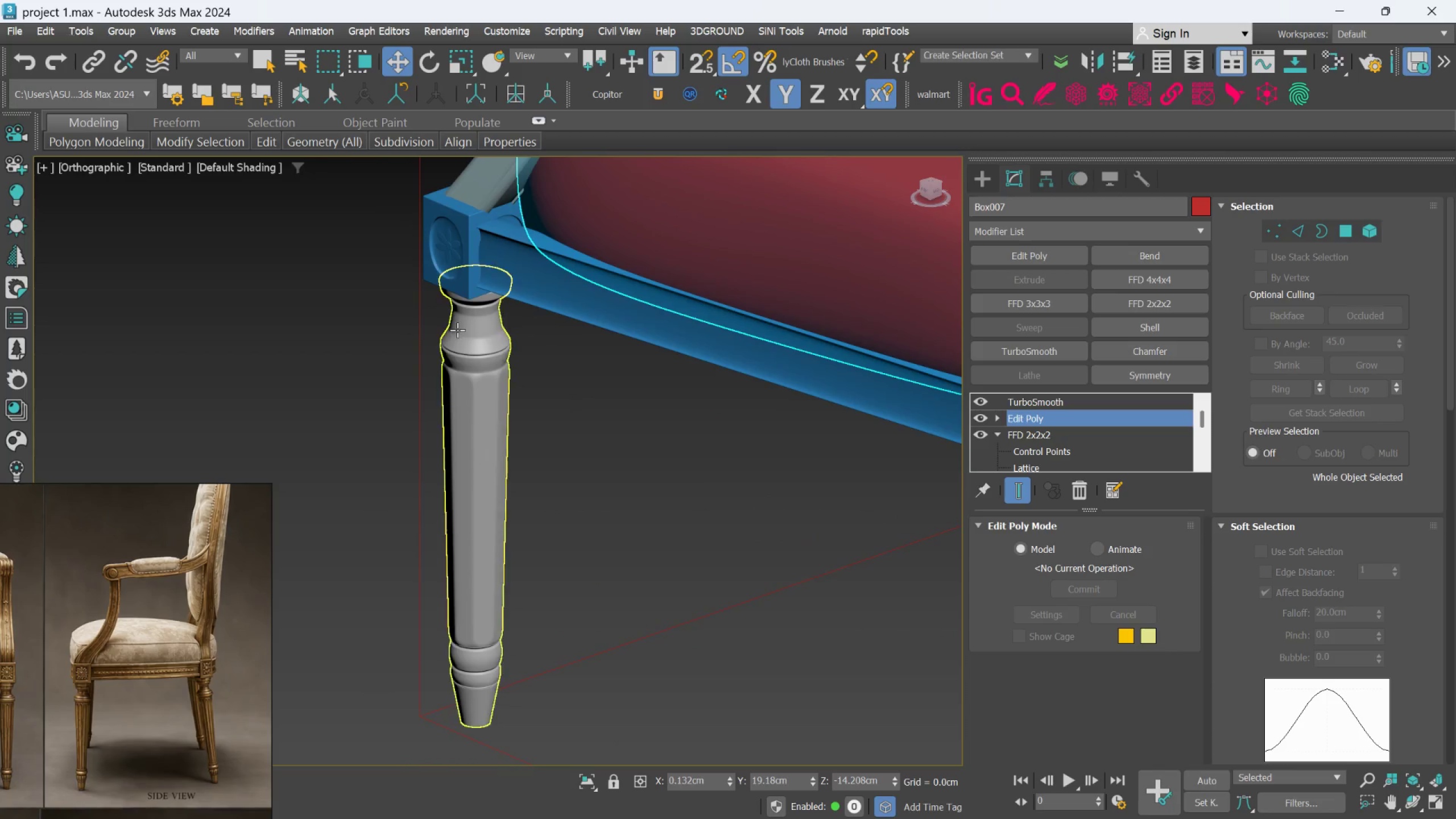 
scroll: coordinate [498, 327], scroll_direction: down, amount: 6.0
 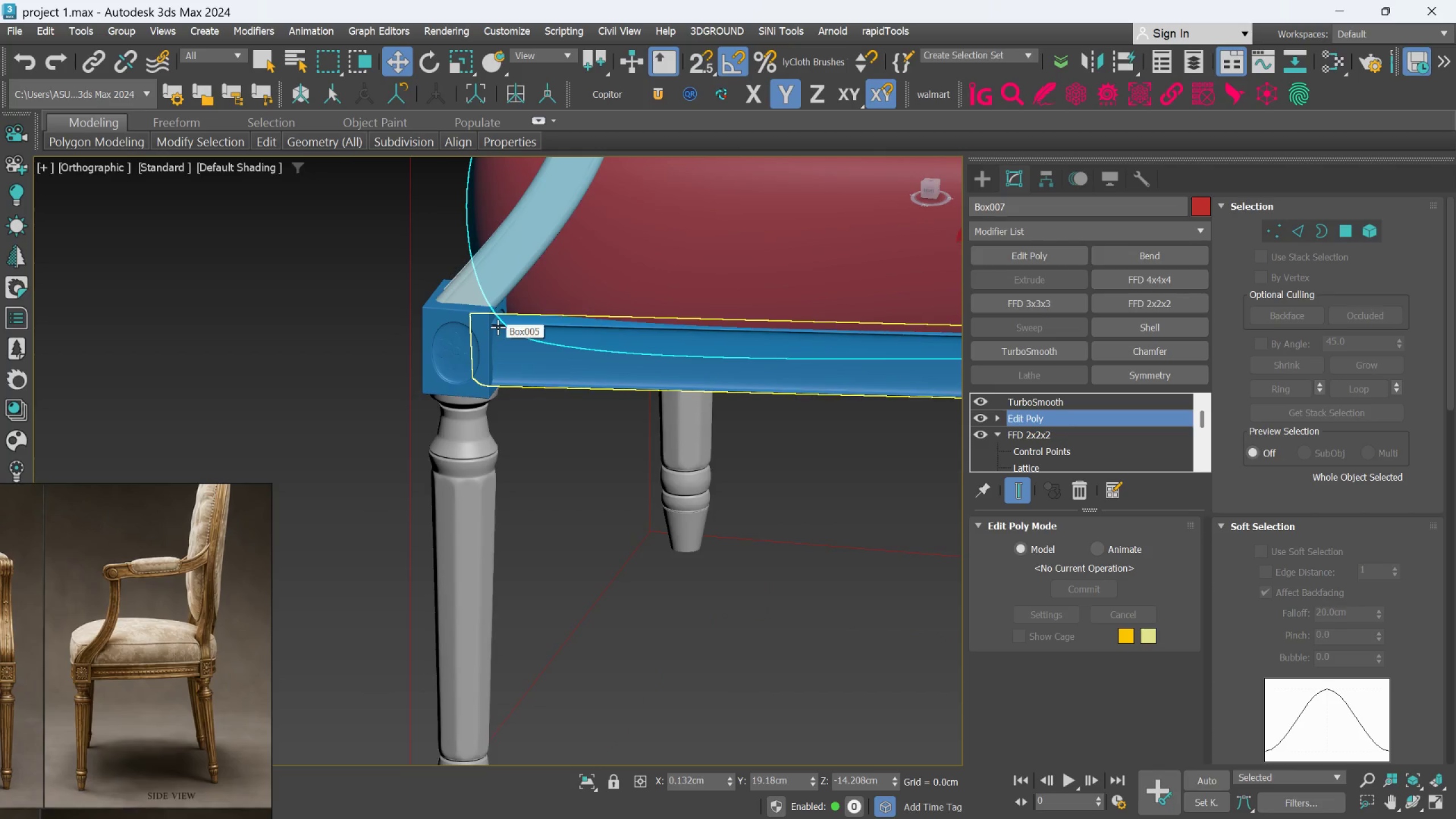 
hold_key(key=AltLeft, duration=0.38)
 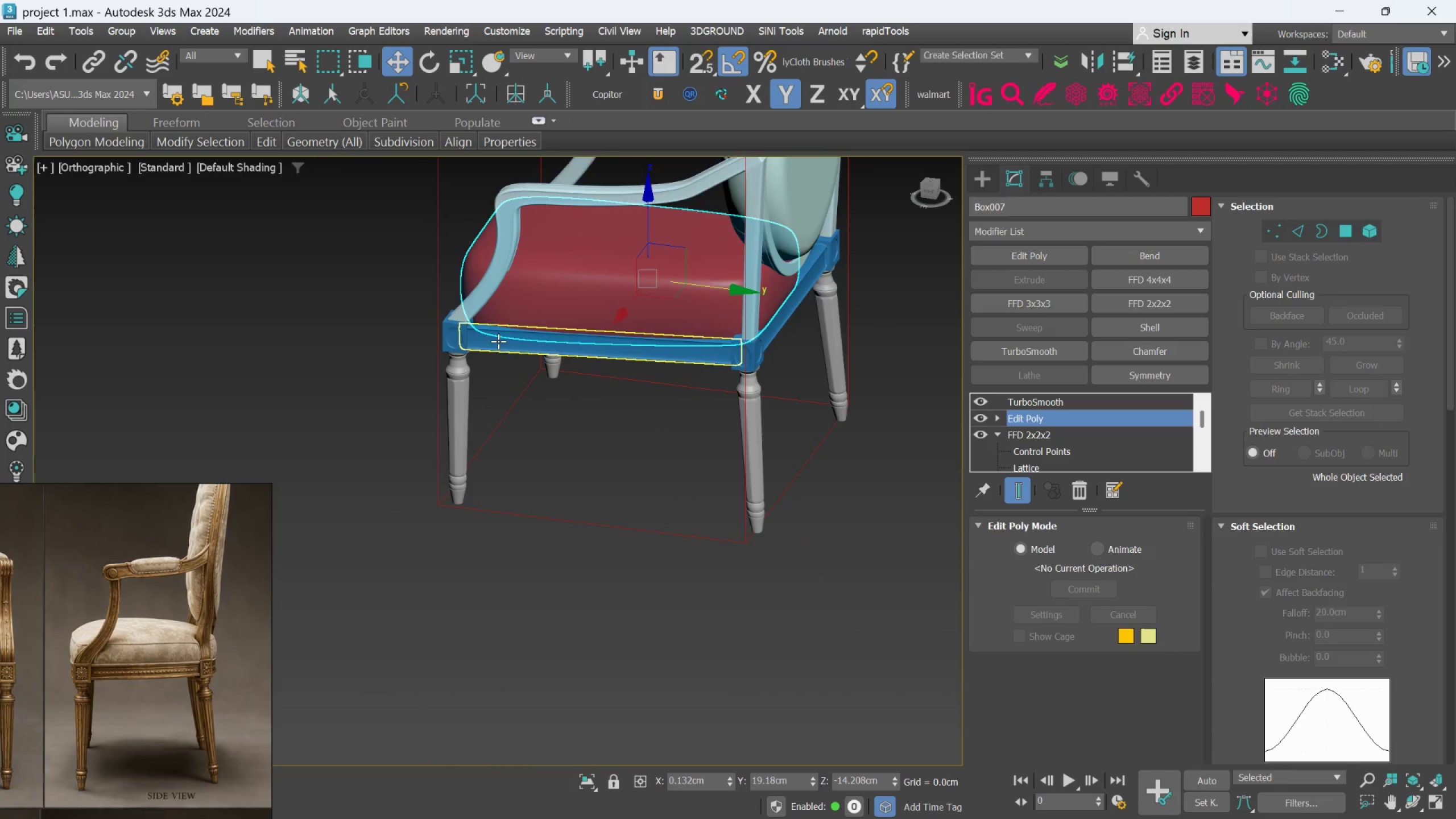 
scroll: coordinate [498, 339], scroll_direction: down, amount: 6.0
 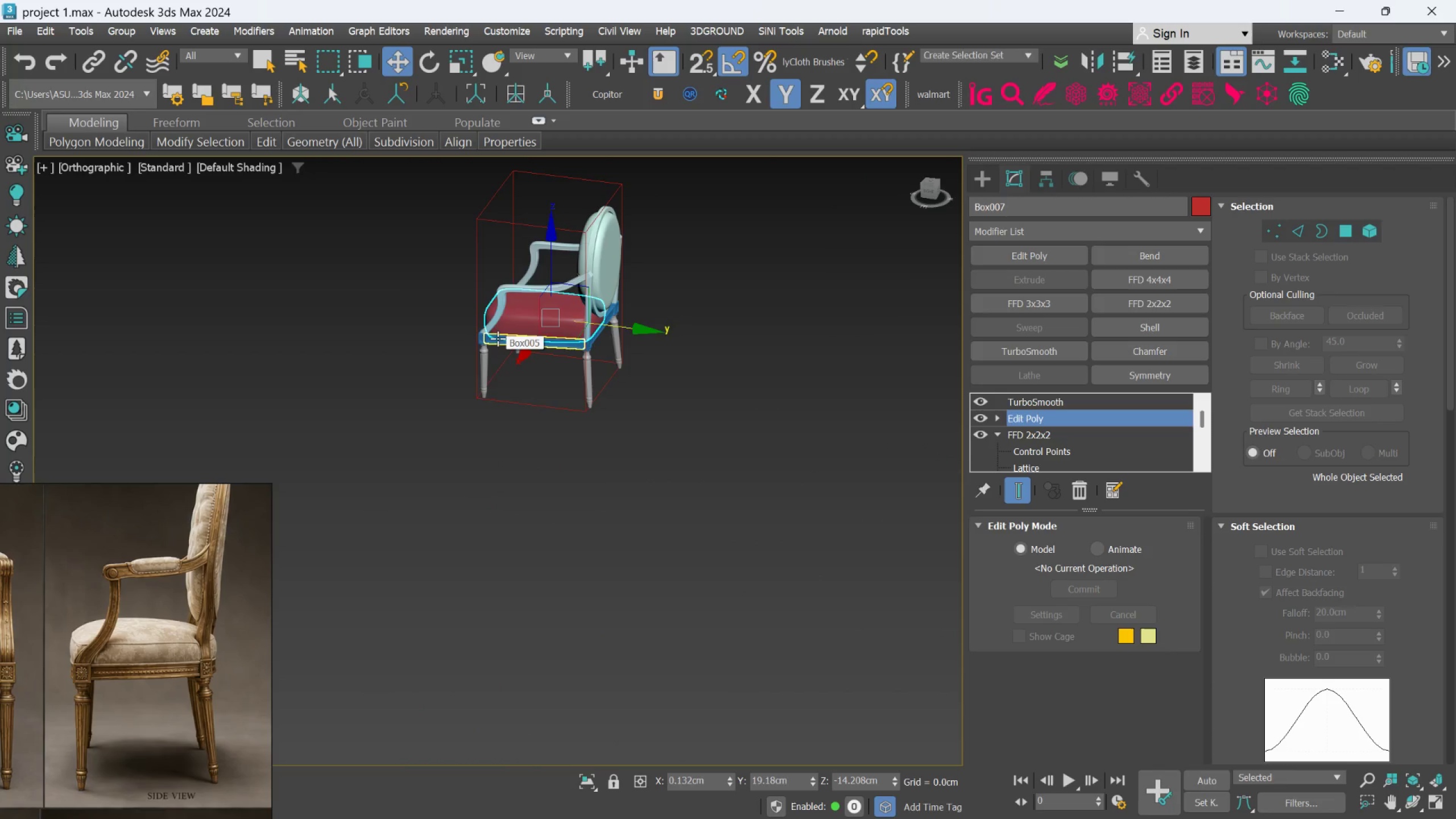 
hold_key(key=AltLeft, duration=0.78)
 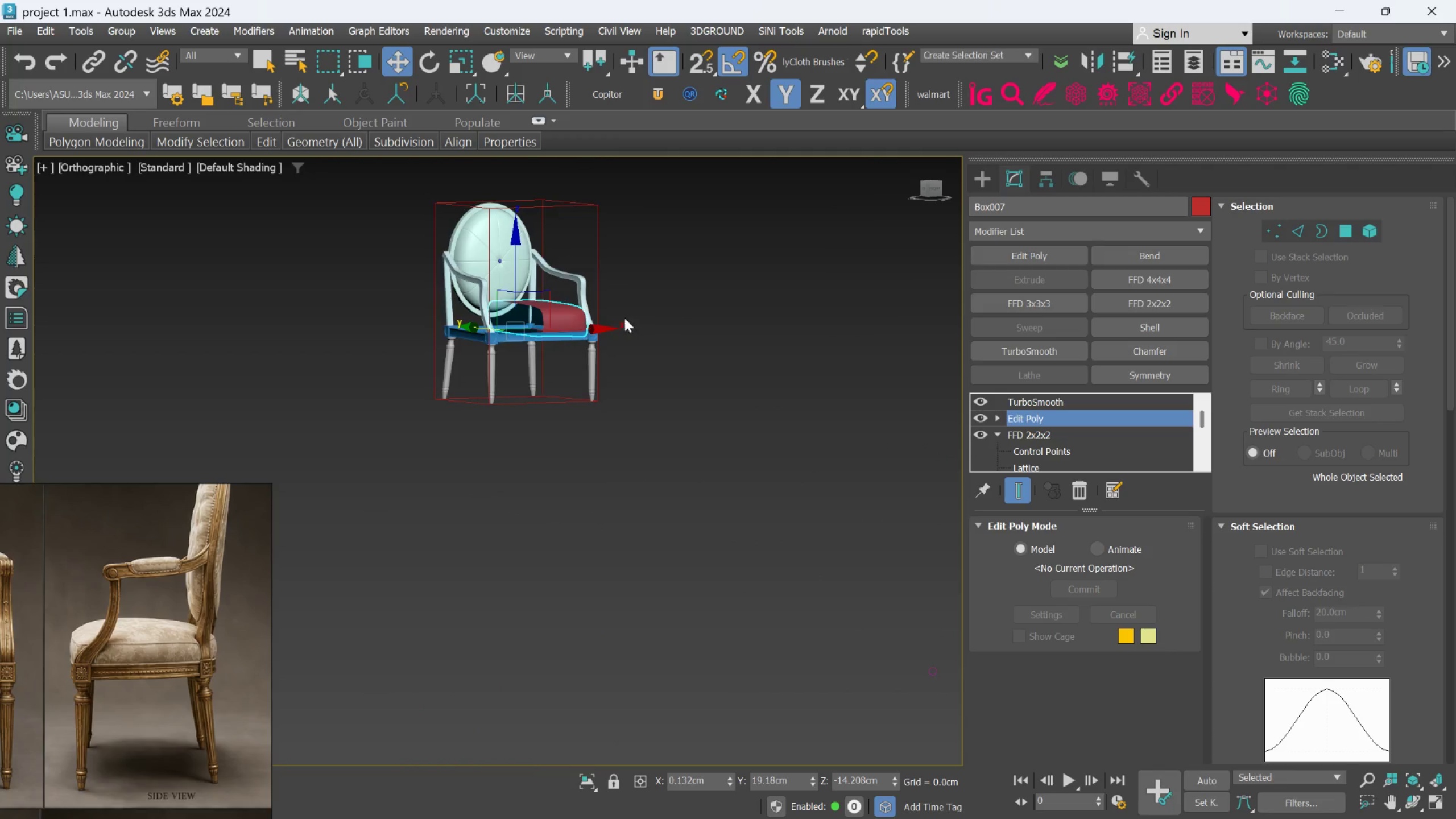 
hold_key(key=AltLeft, duration=0.47)
 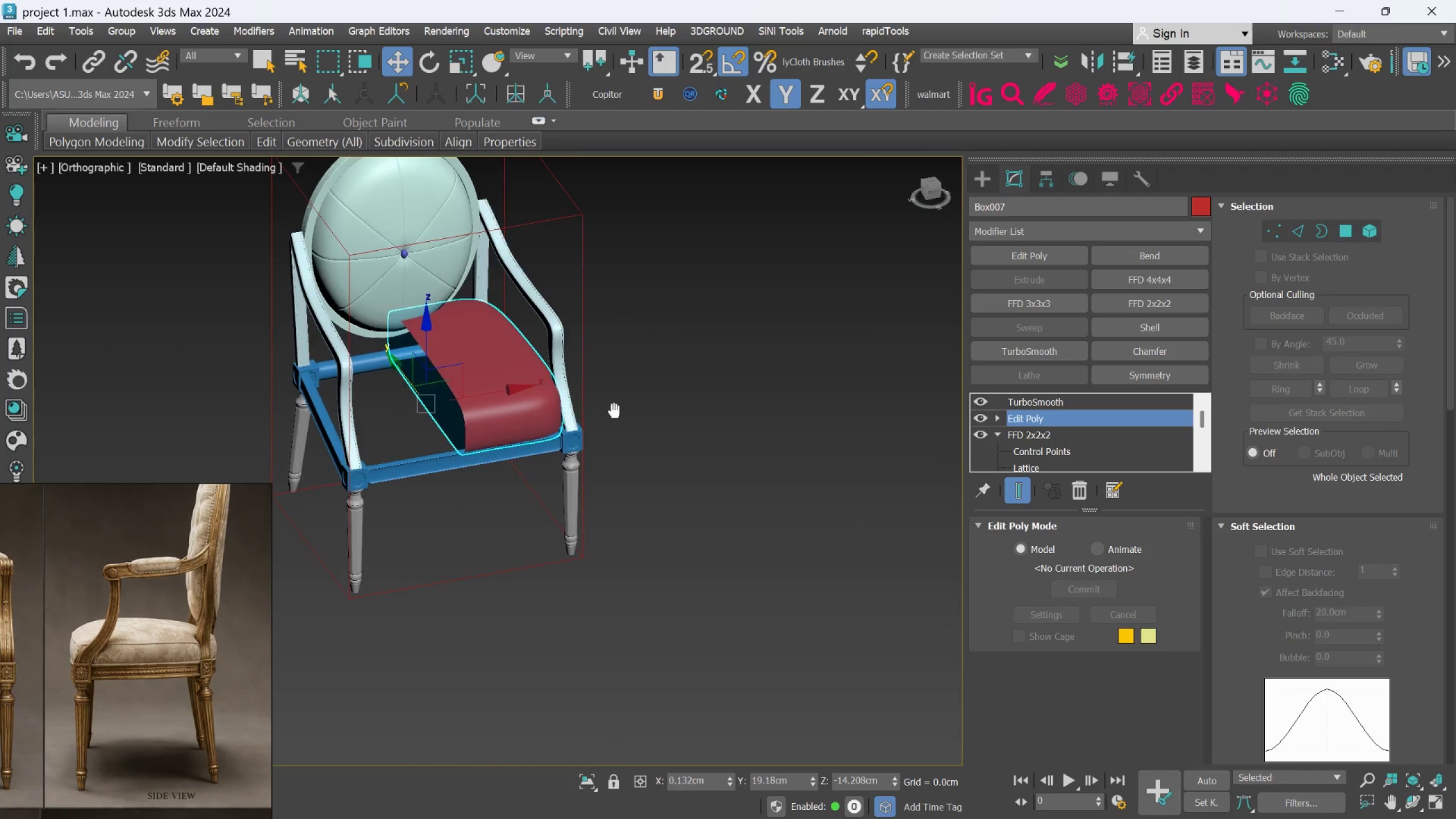 
scroll: coordinate [623, 318], scroll_direction: up, amount: 2.0
 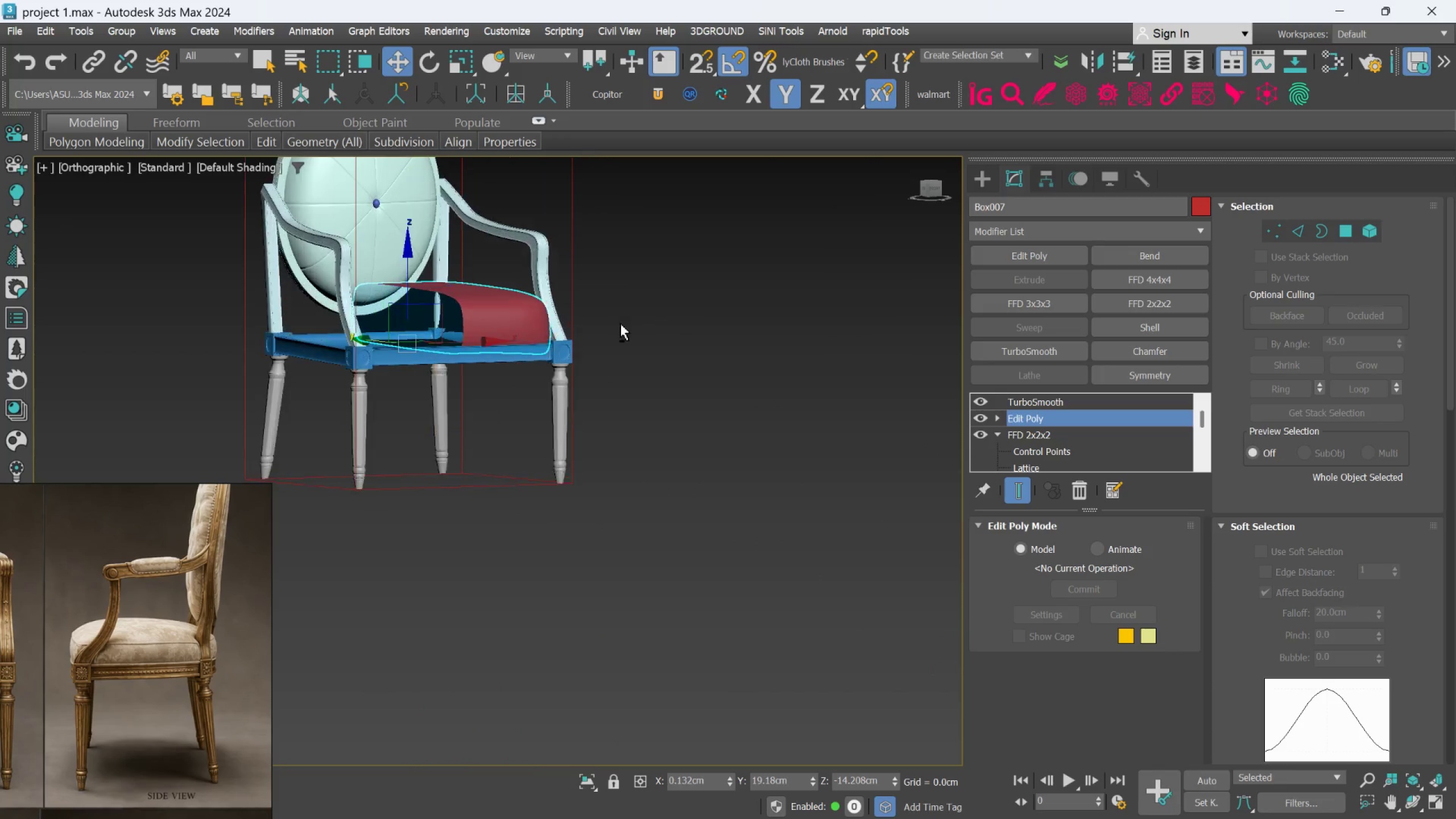 
key(Alt+AltLeft)
 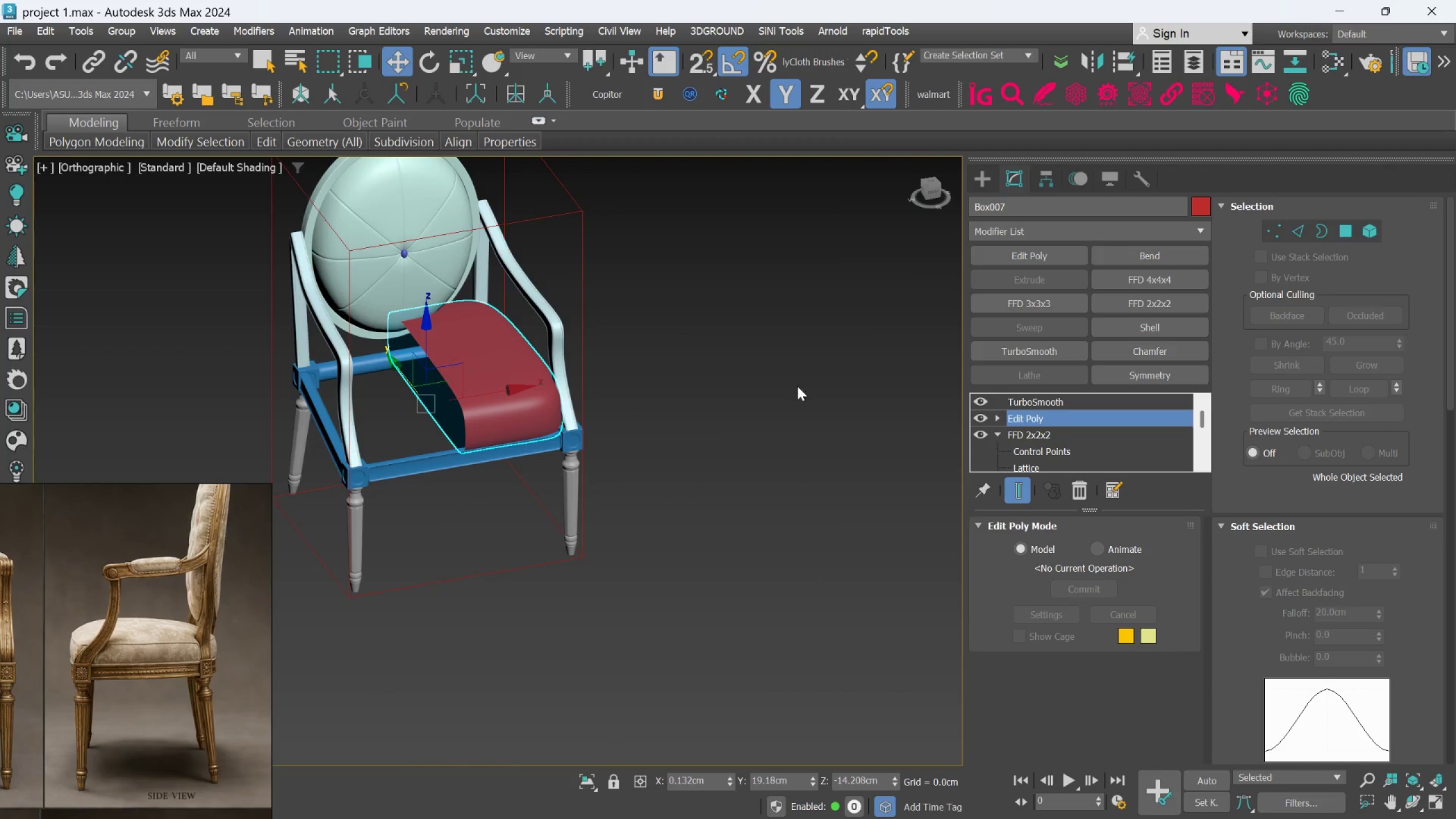 
scroll: coordinate [685, 398], scroll_direction: down, amount: 1.0
 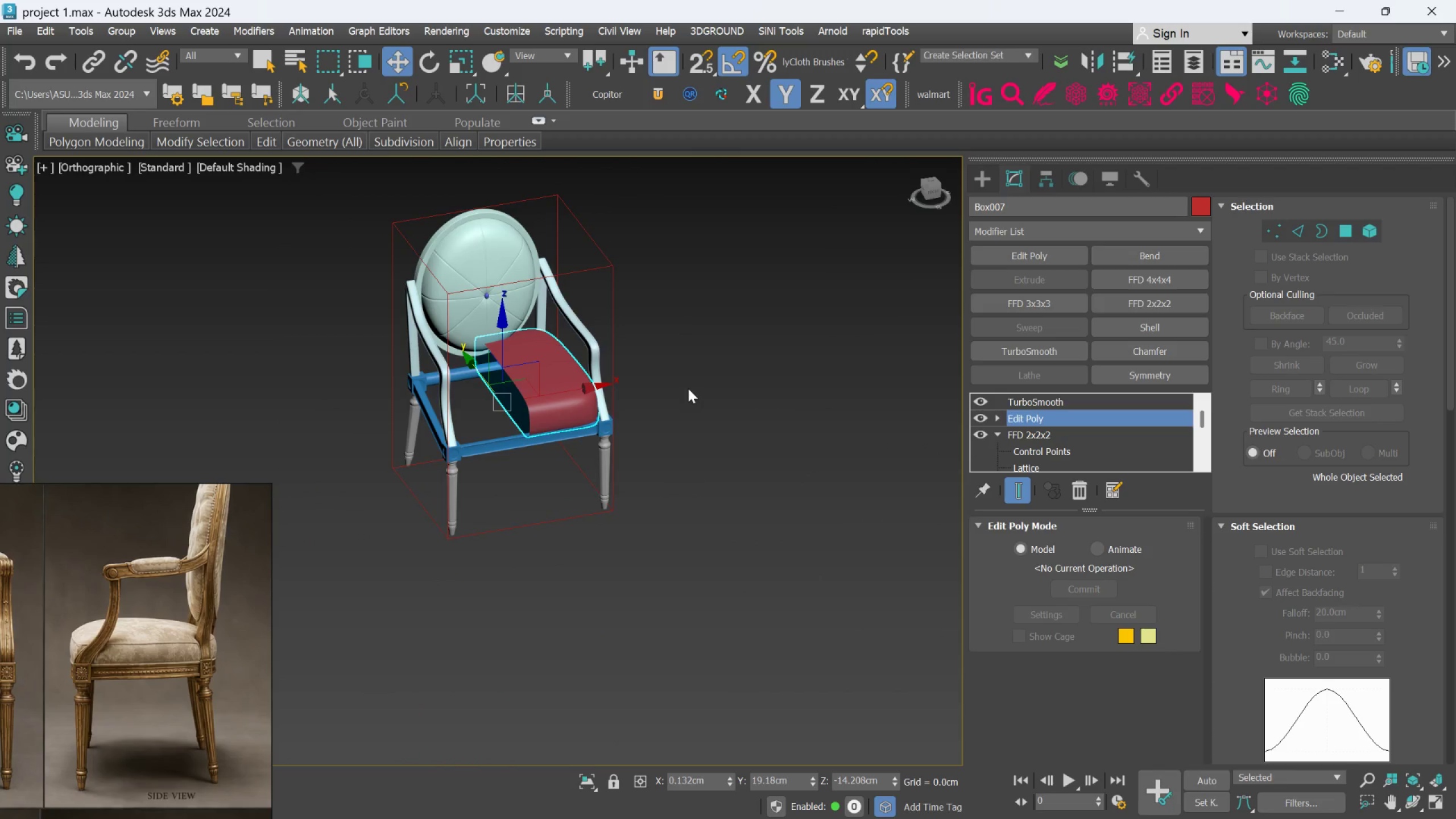 
key(F)
 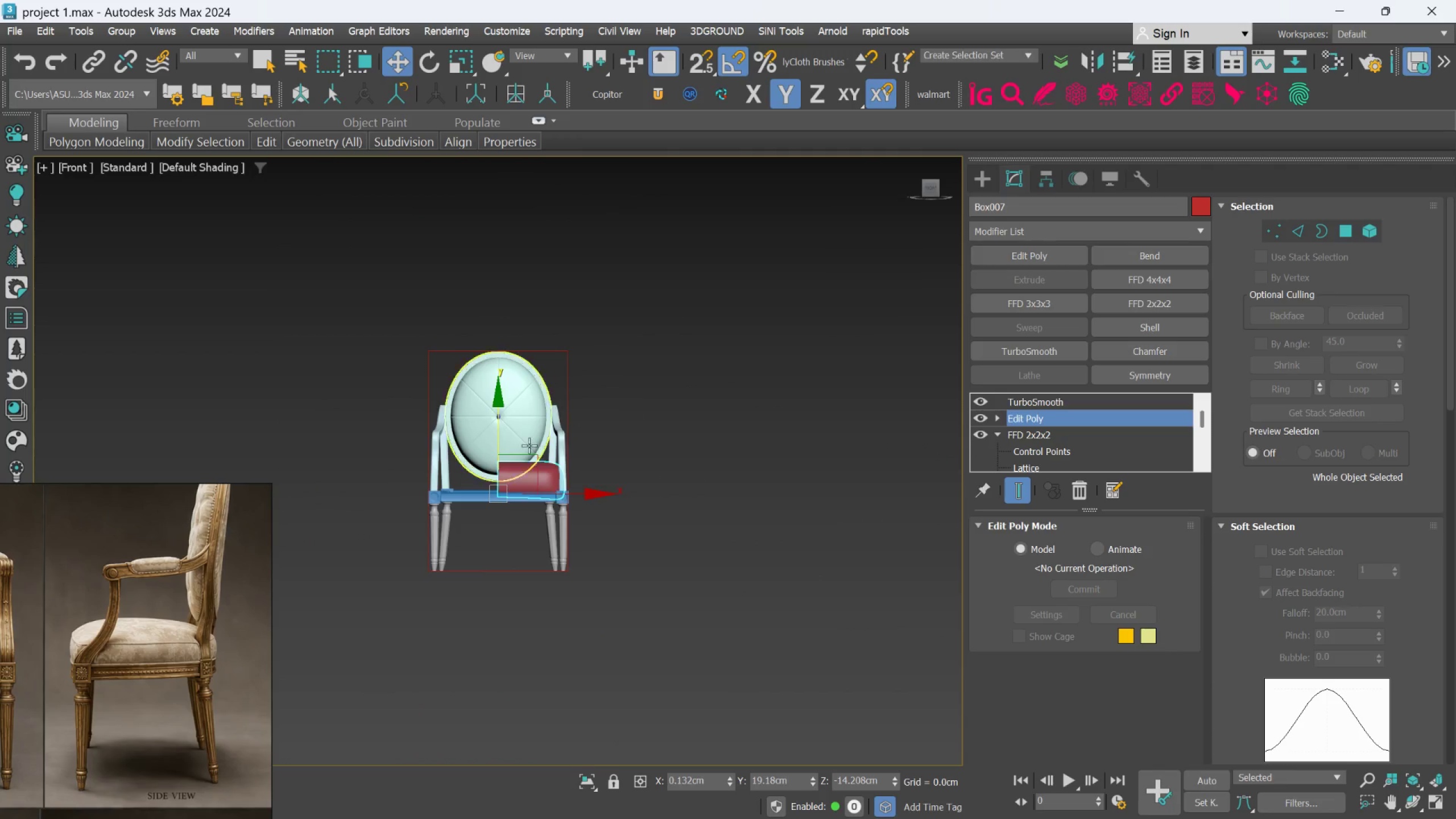 
scroll: coordinate [500, 457], scroll_direction: up, amount: 3.0
 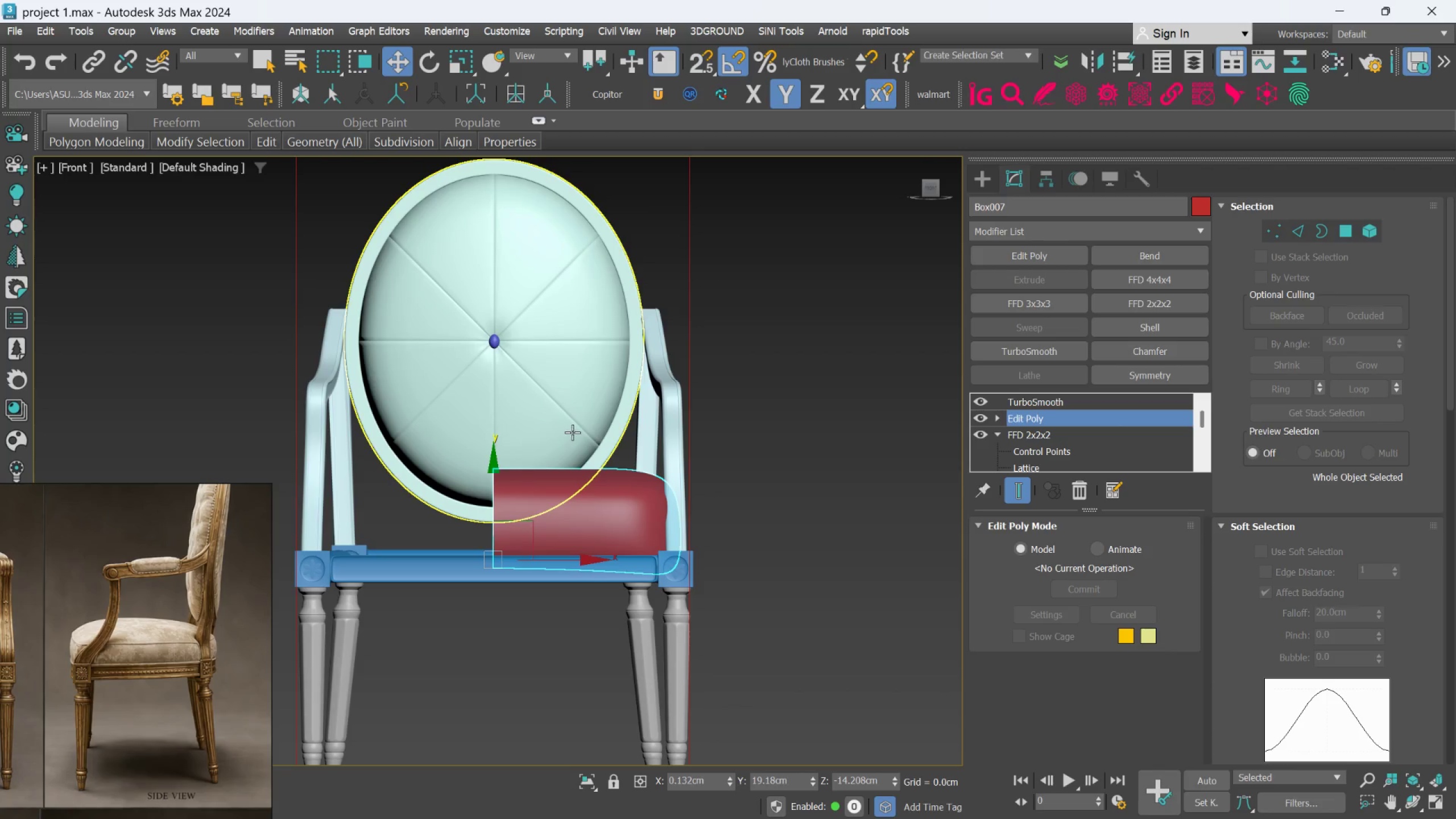 
hold_key(key=AltLeft, duration=1.11)
 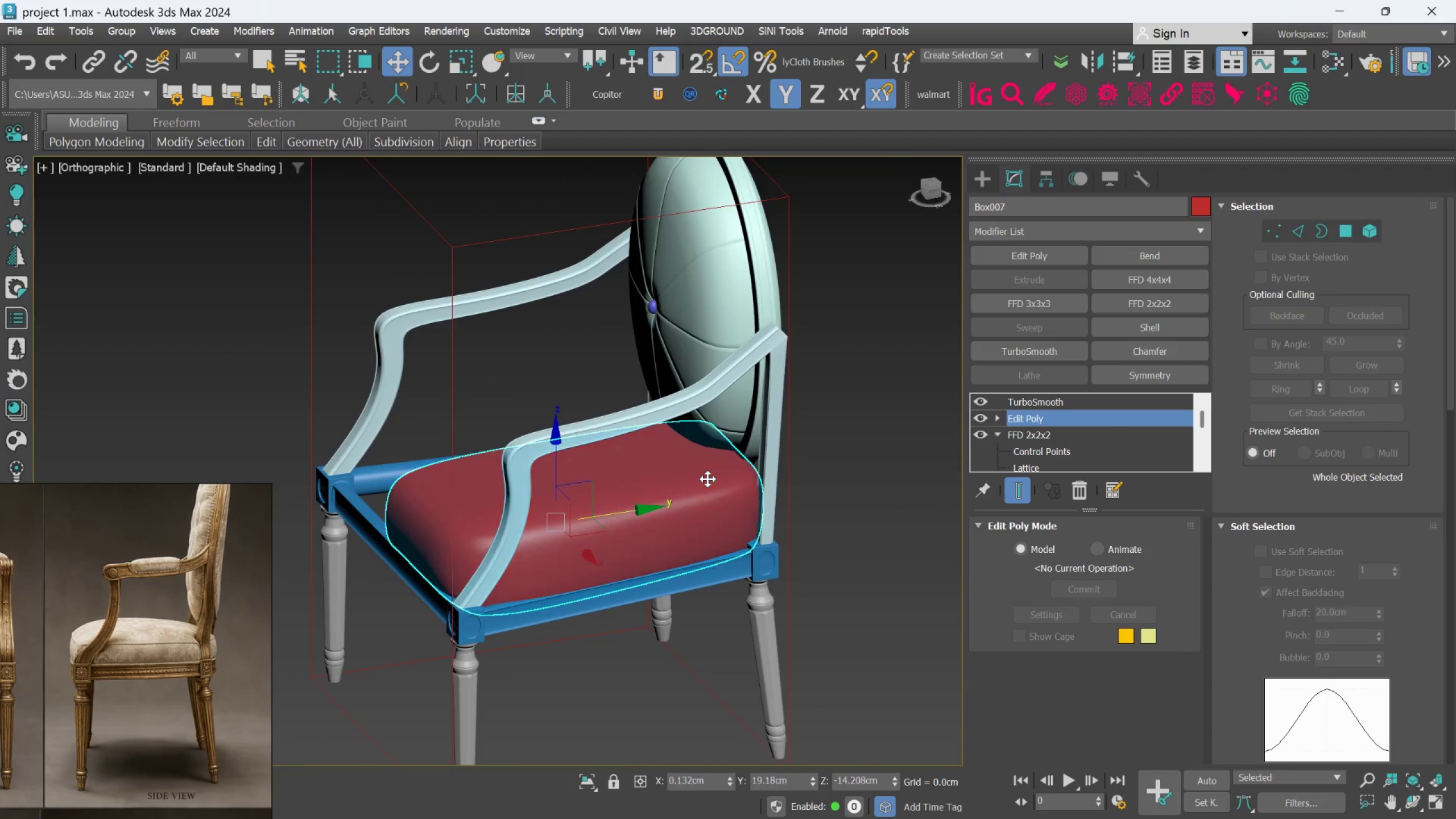 
hold_key(key=AltLeft, duration=0.95)
 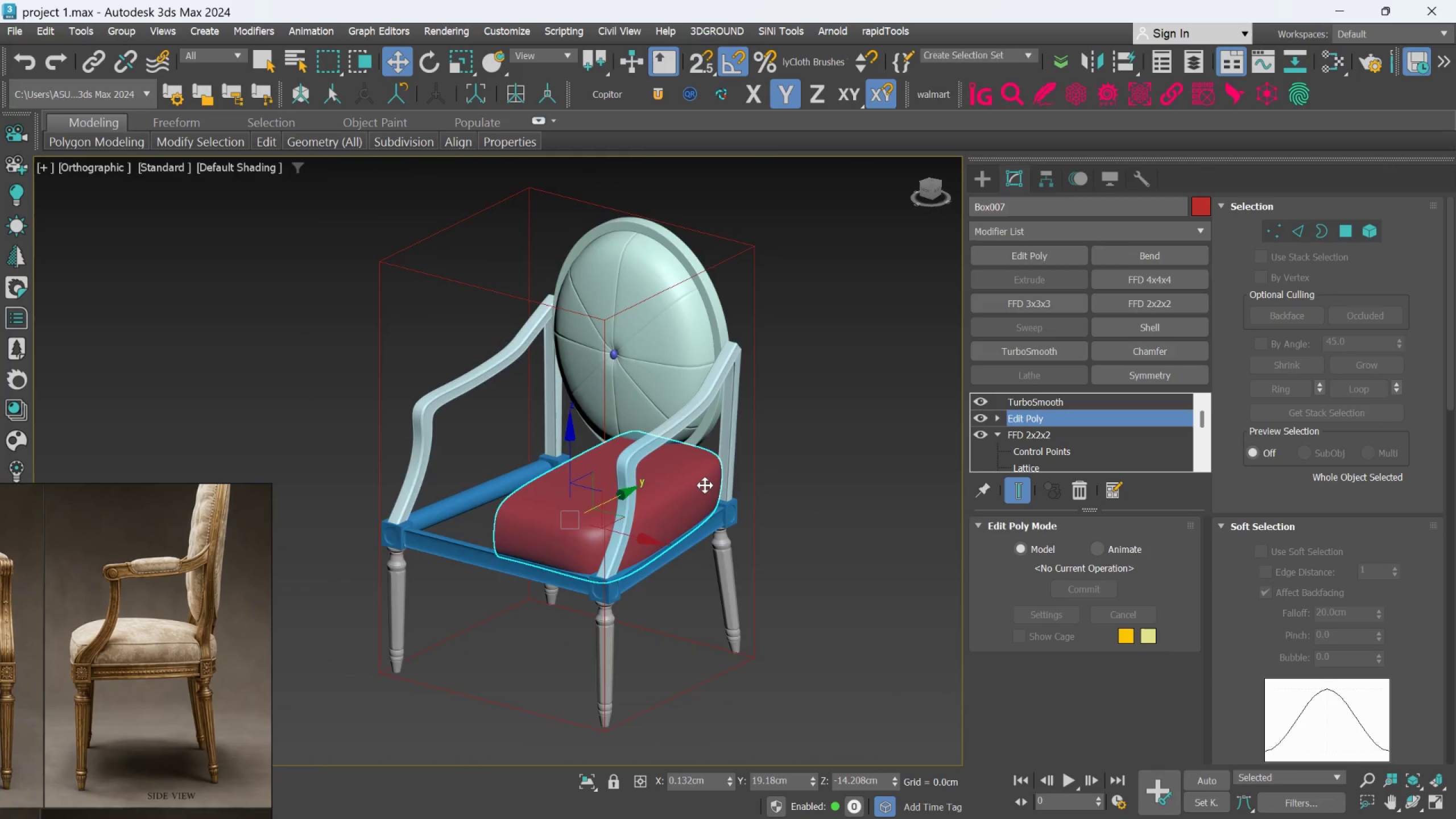 
scroll: coordinate [708, 479], scroll_direction: down, amount: 1.0
 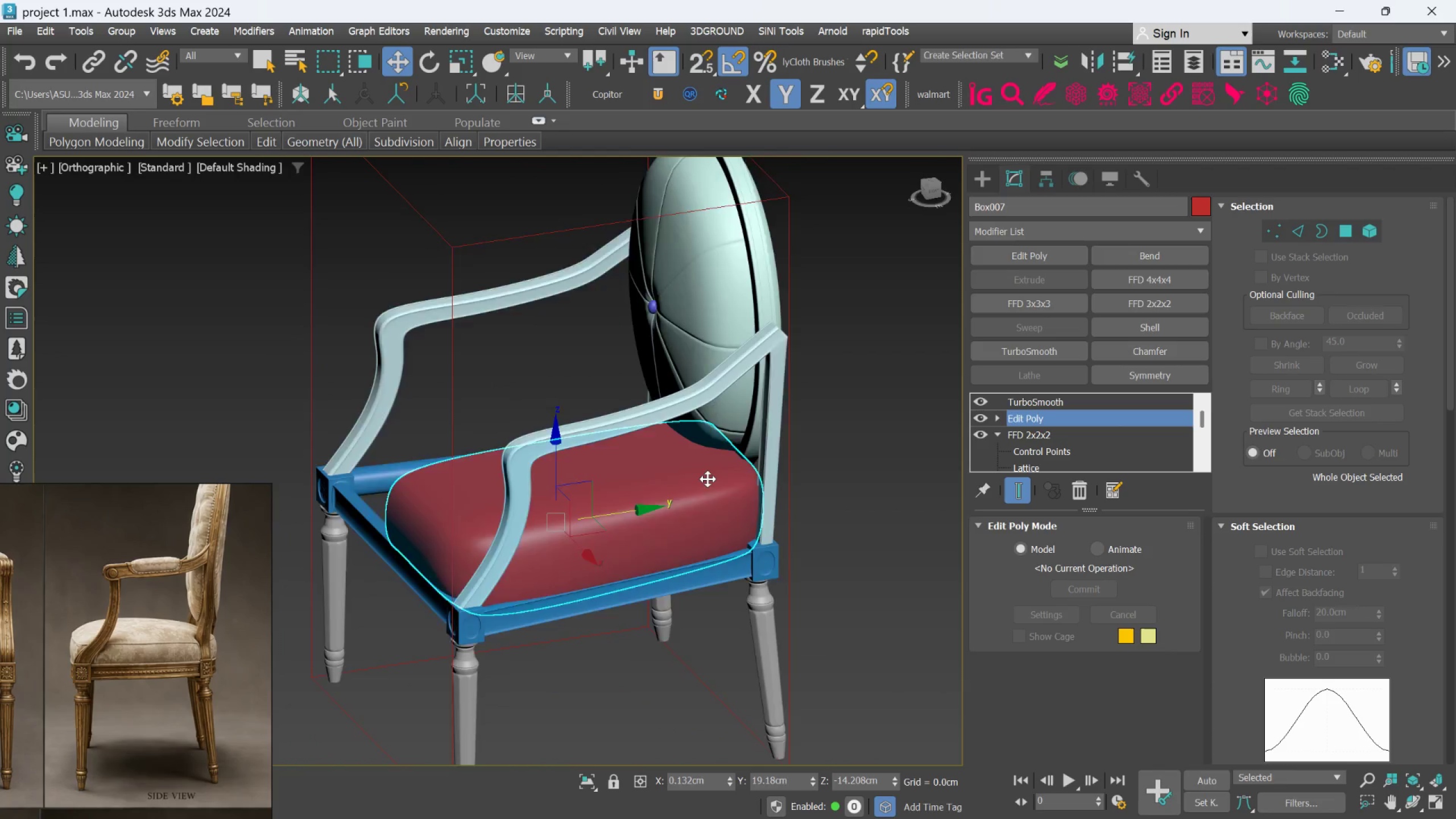 
hold_key(key=AltLeft, duration=0.81)
 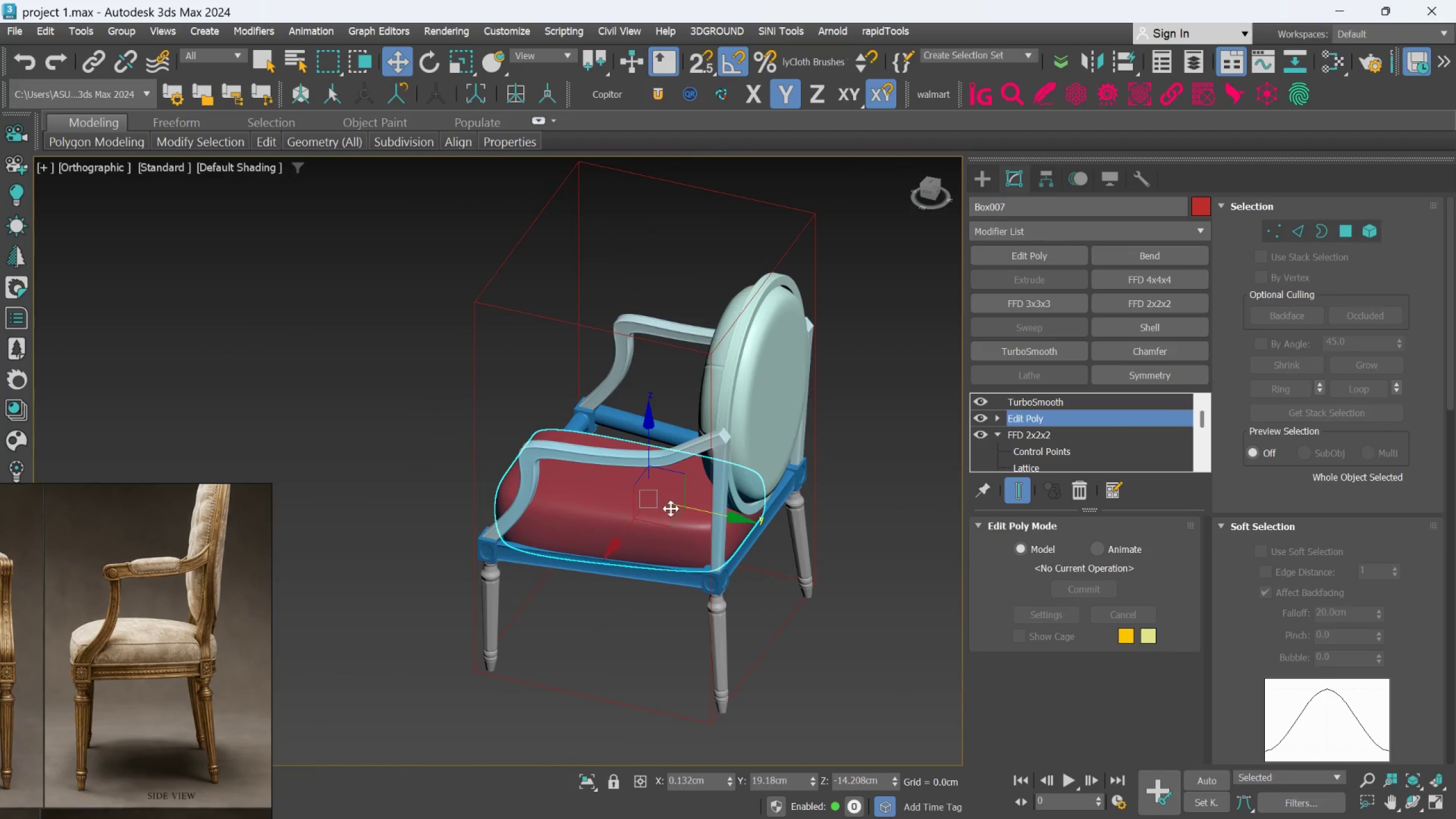 
scroll: coordinate [702, 485], scroll_direction: none, amount: 0.0
 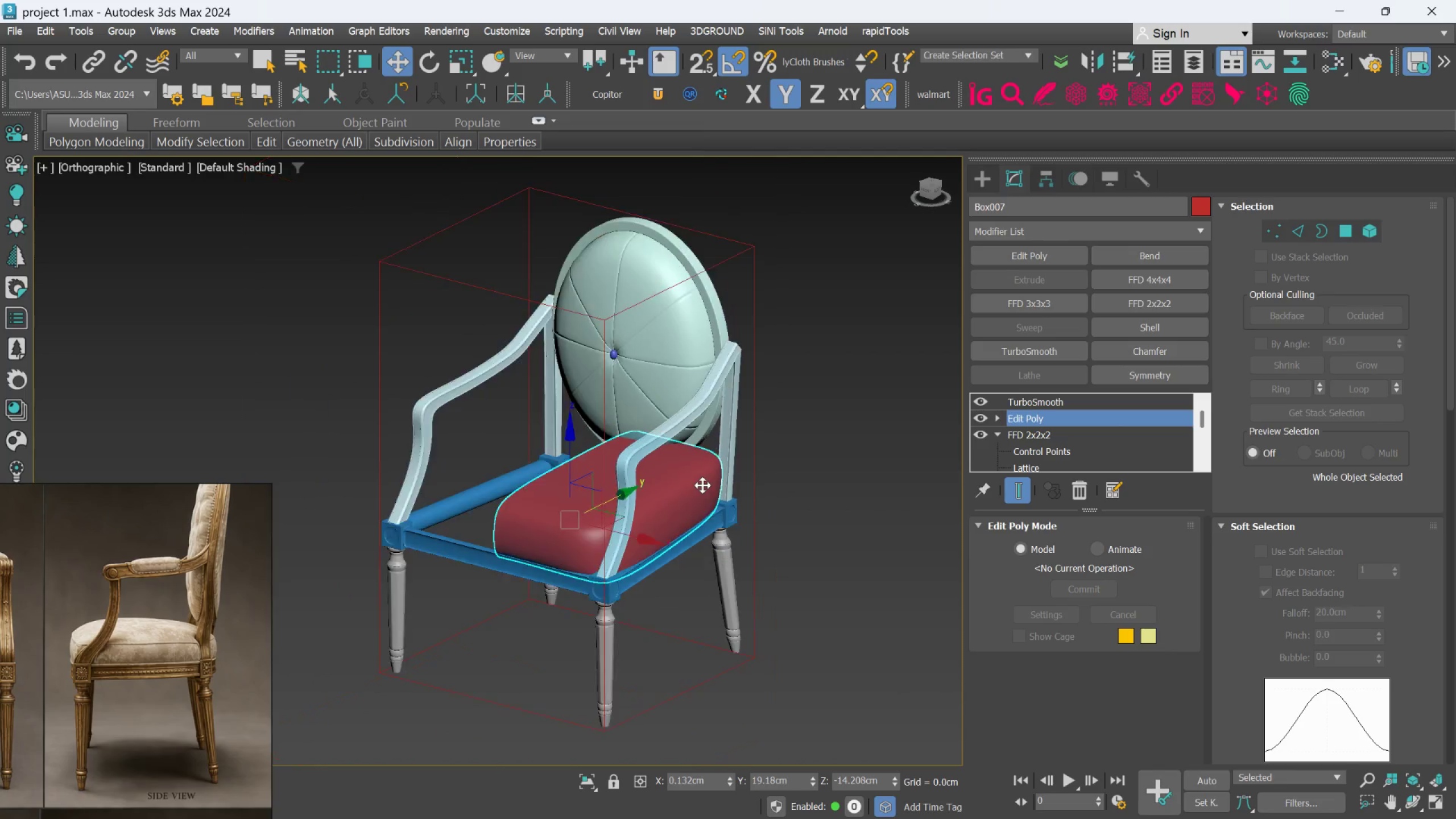 
hold_key(key=AltLeft, duration=0.7)
 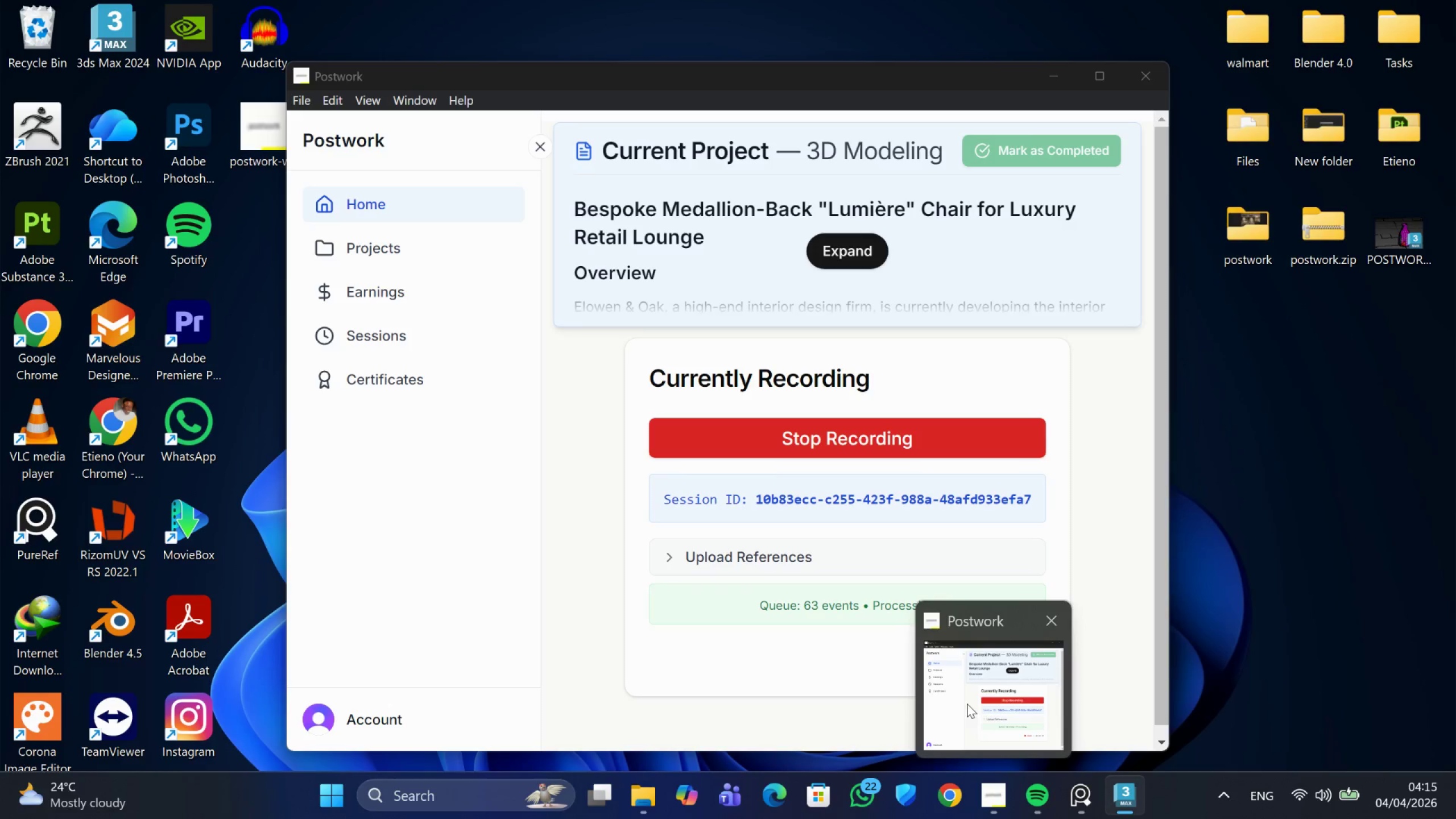 
scroll: coordinate [673, 509], scroll_direction: up, amount: 1.0
 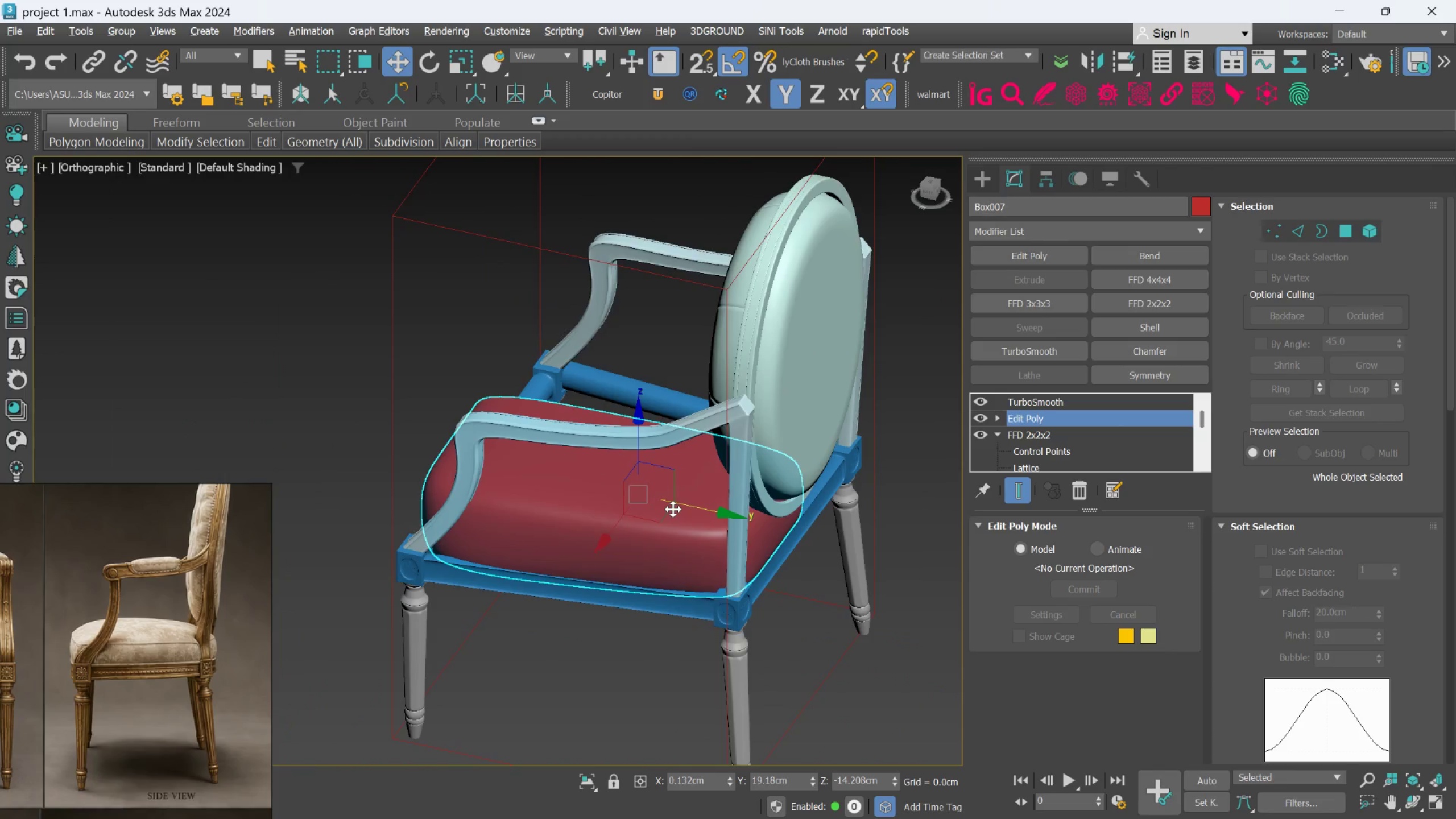 
wait(5.47)
 